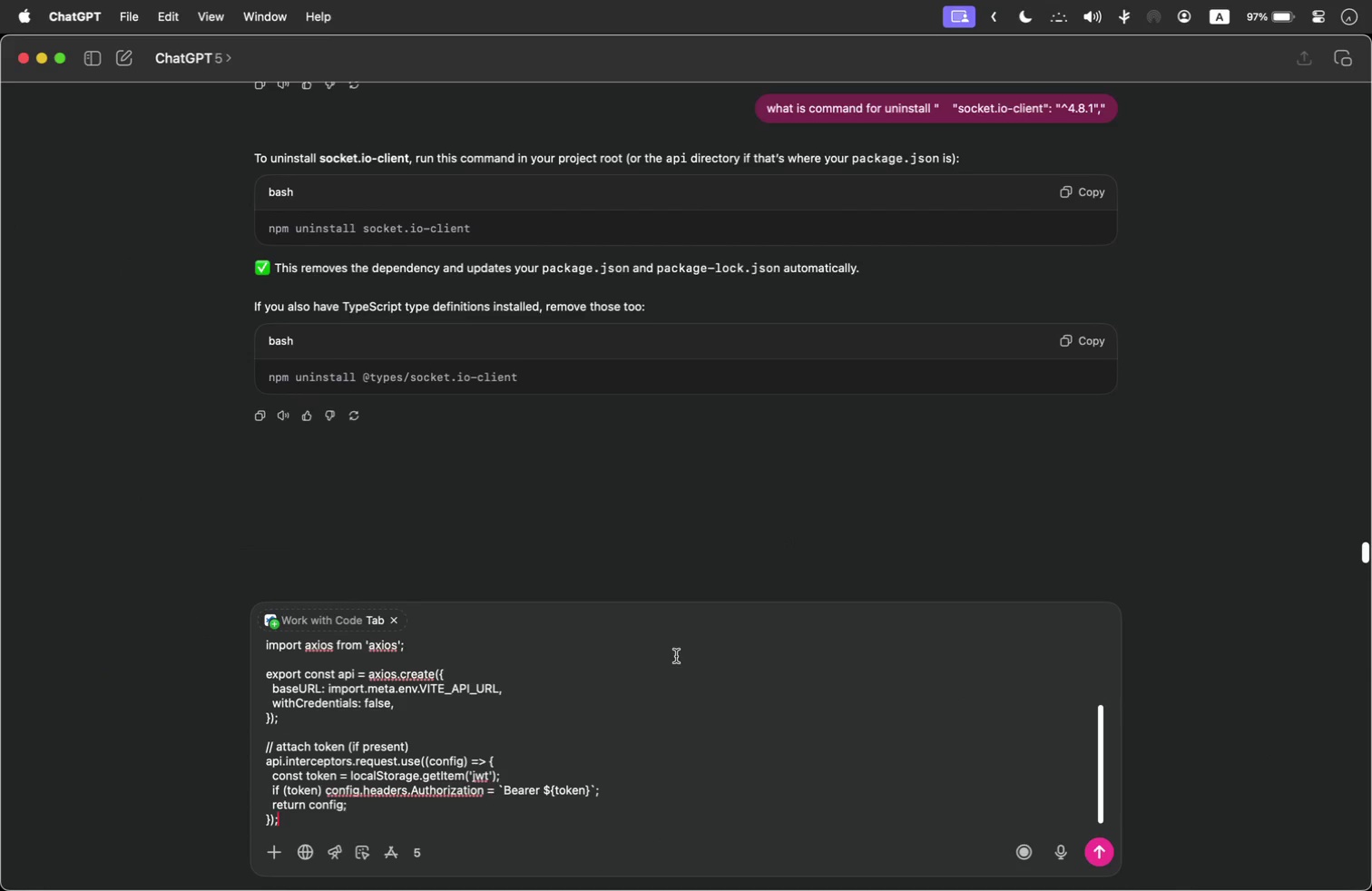 
key(Shift+Enter)
 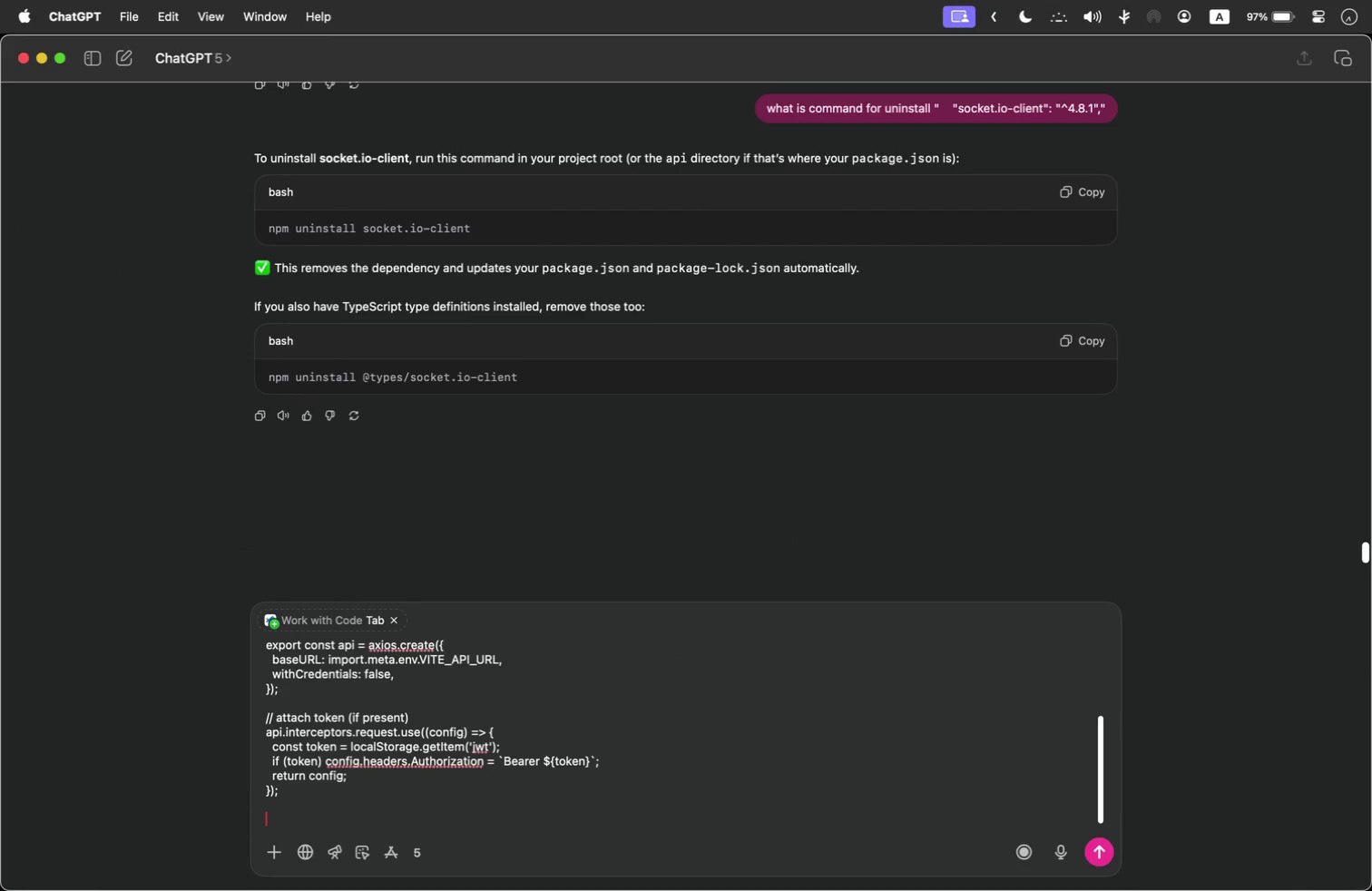 
key(Shift+Enter)
 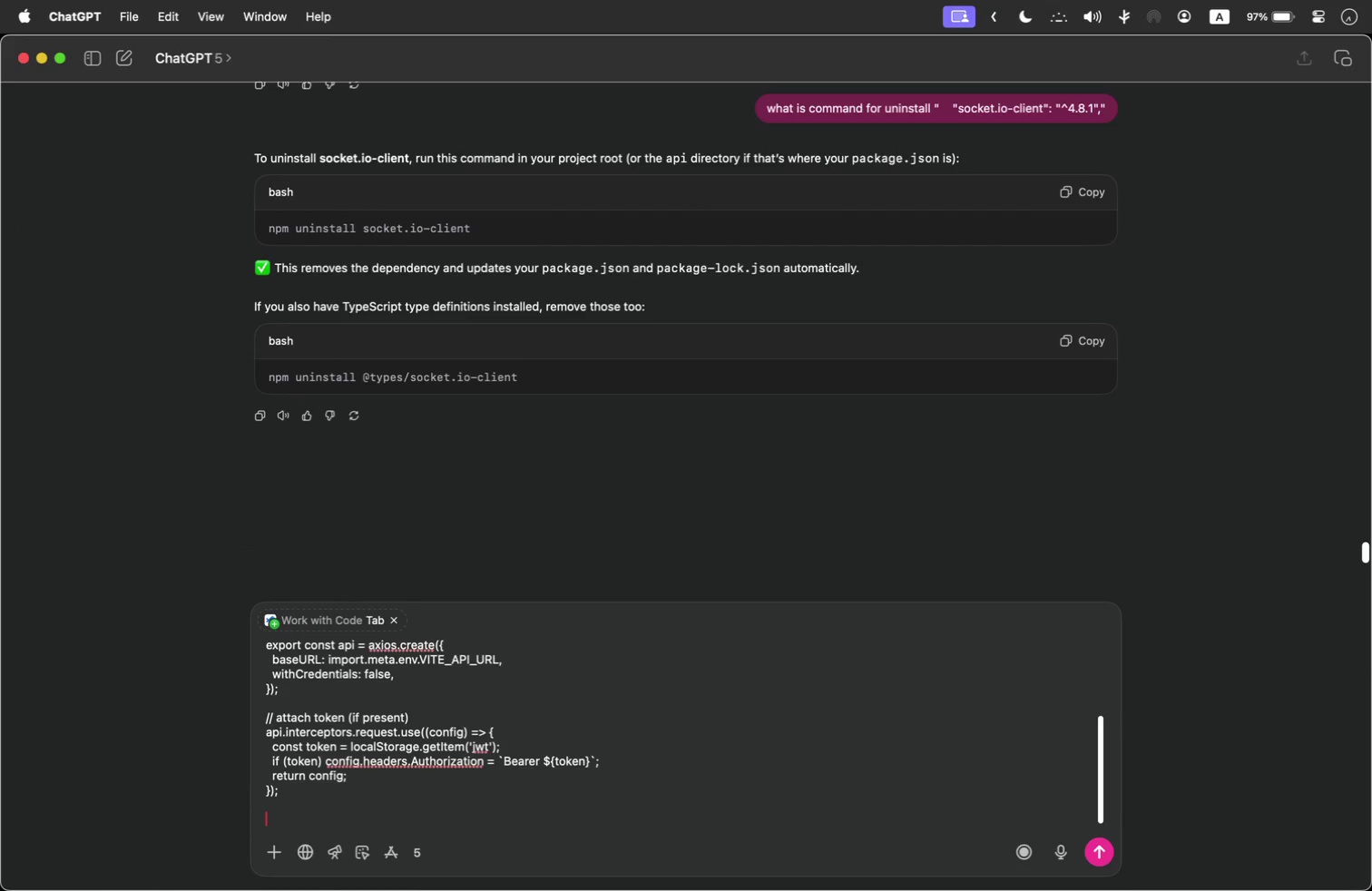 
key(Meta+Tab)
 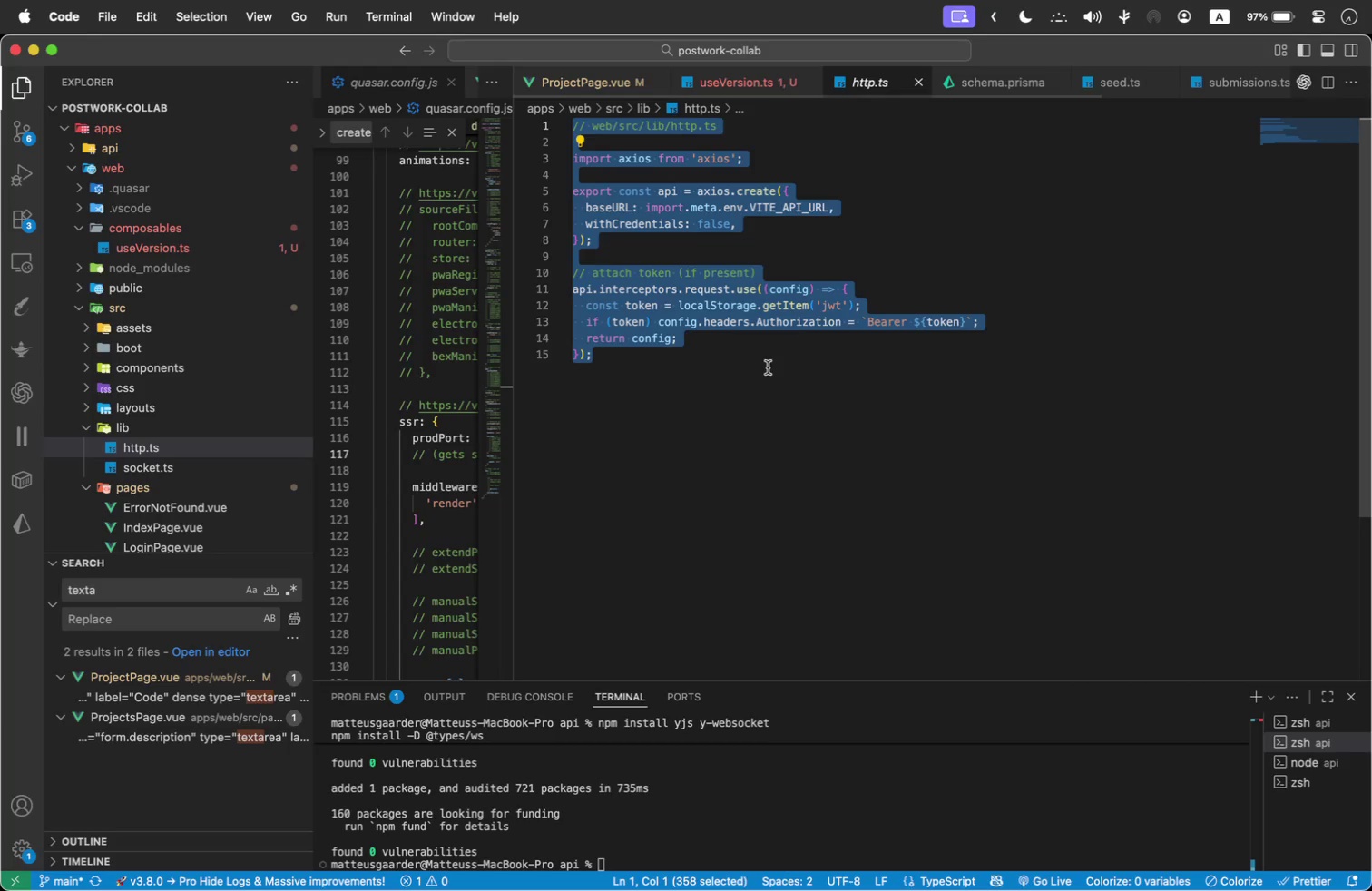 
double_click([792, 264])
 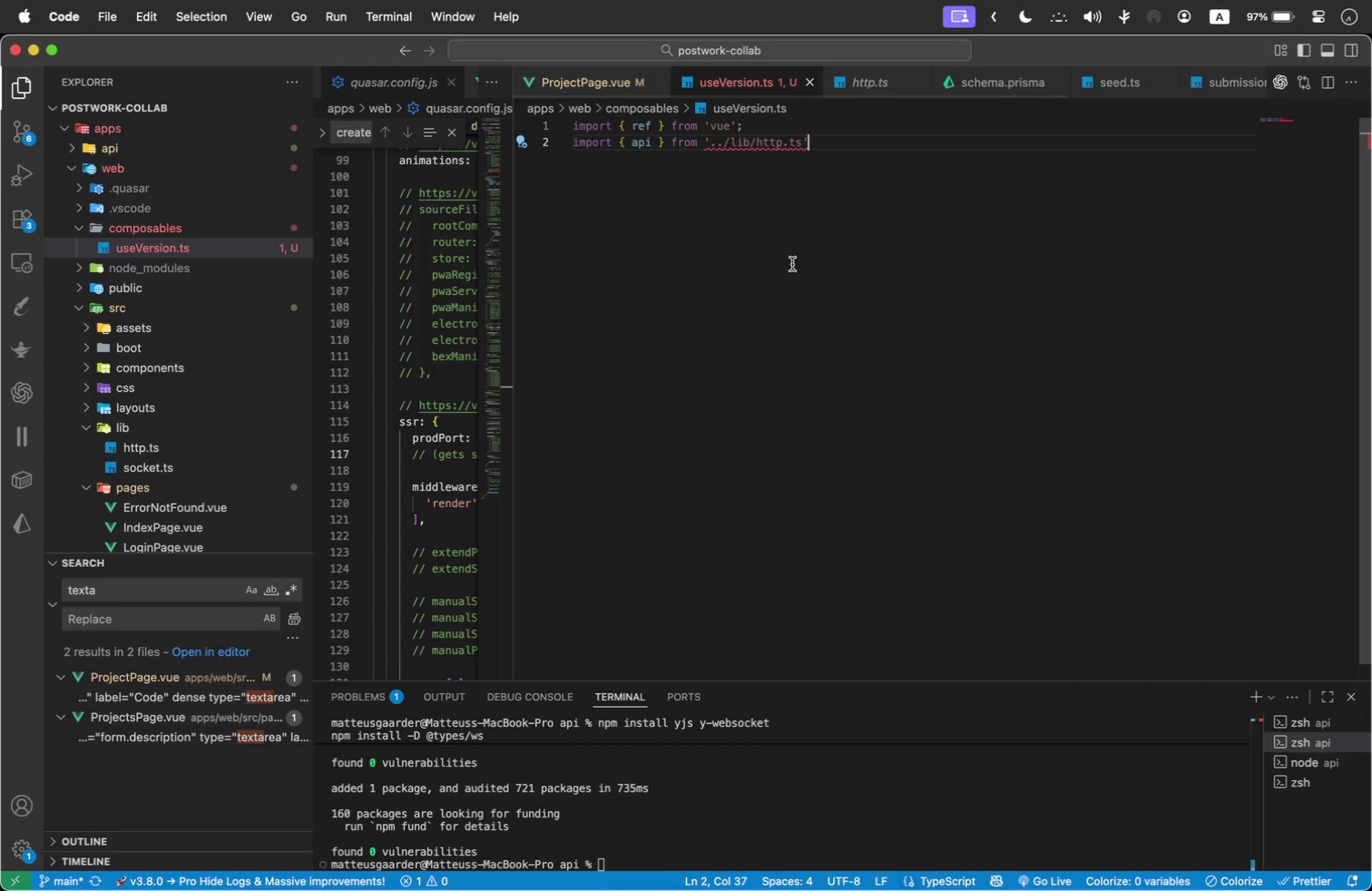 
key(Meta+A)
 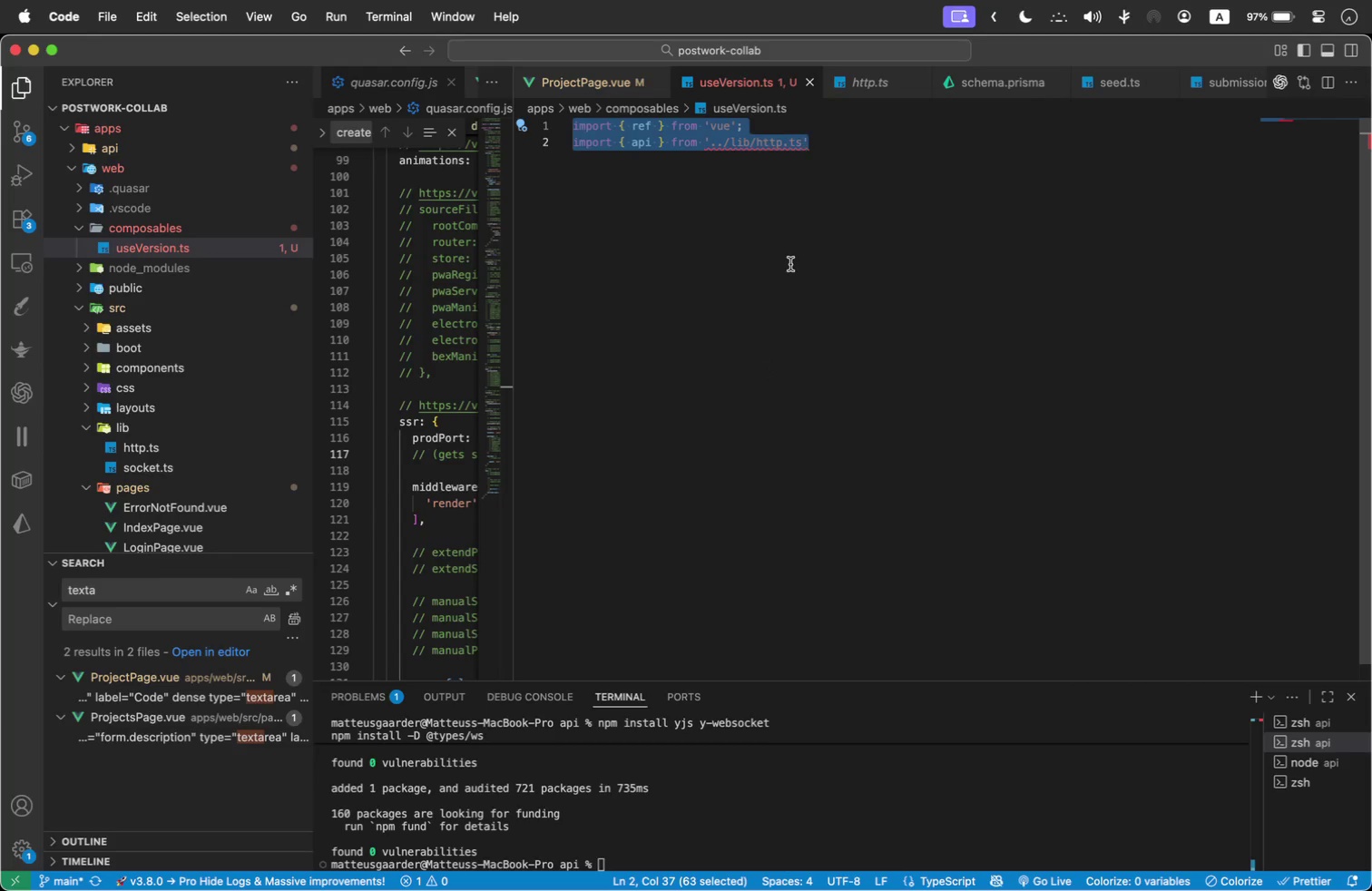 
key(Meta+C)
 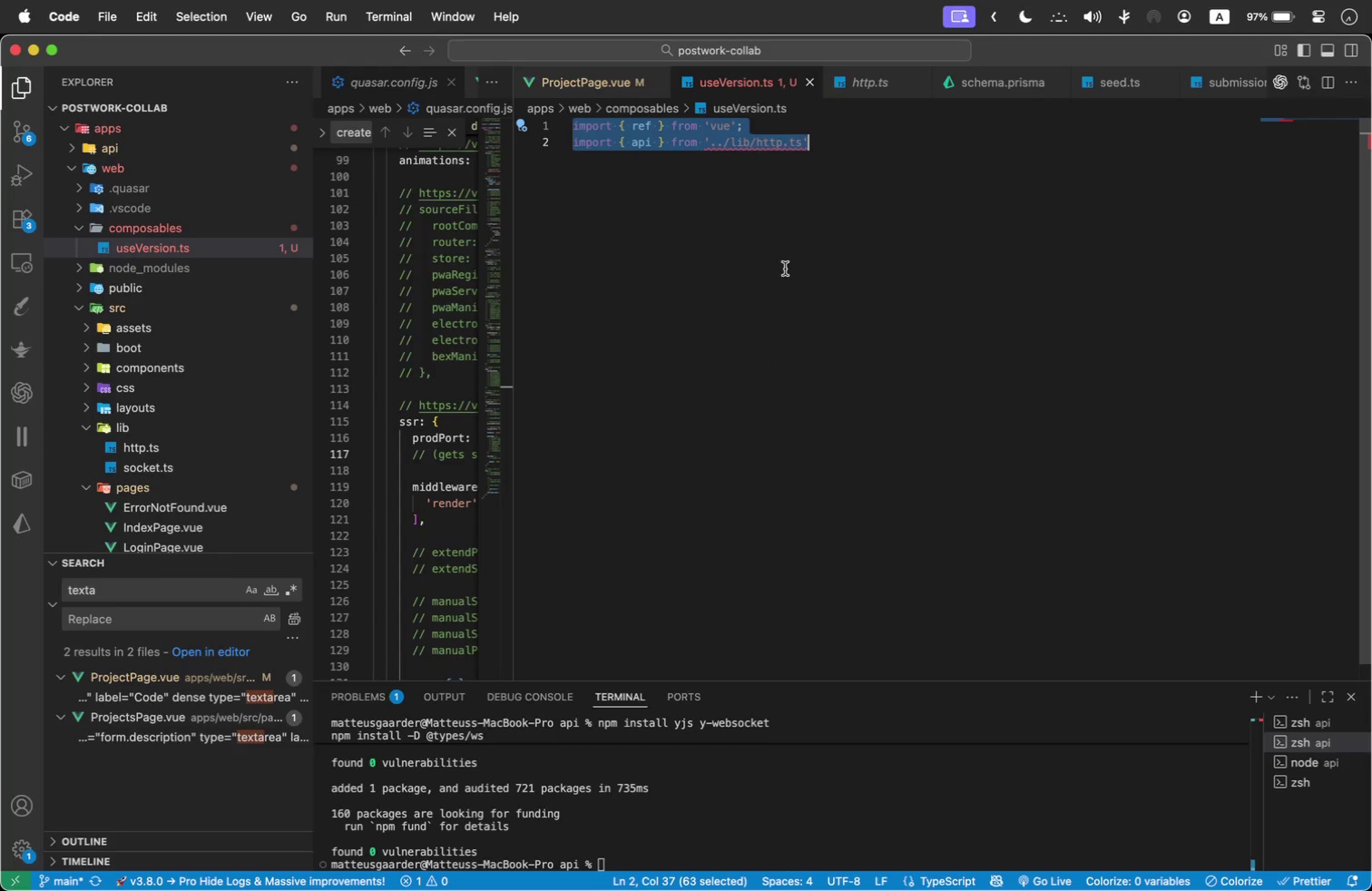 
key(Meta+Tab)
 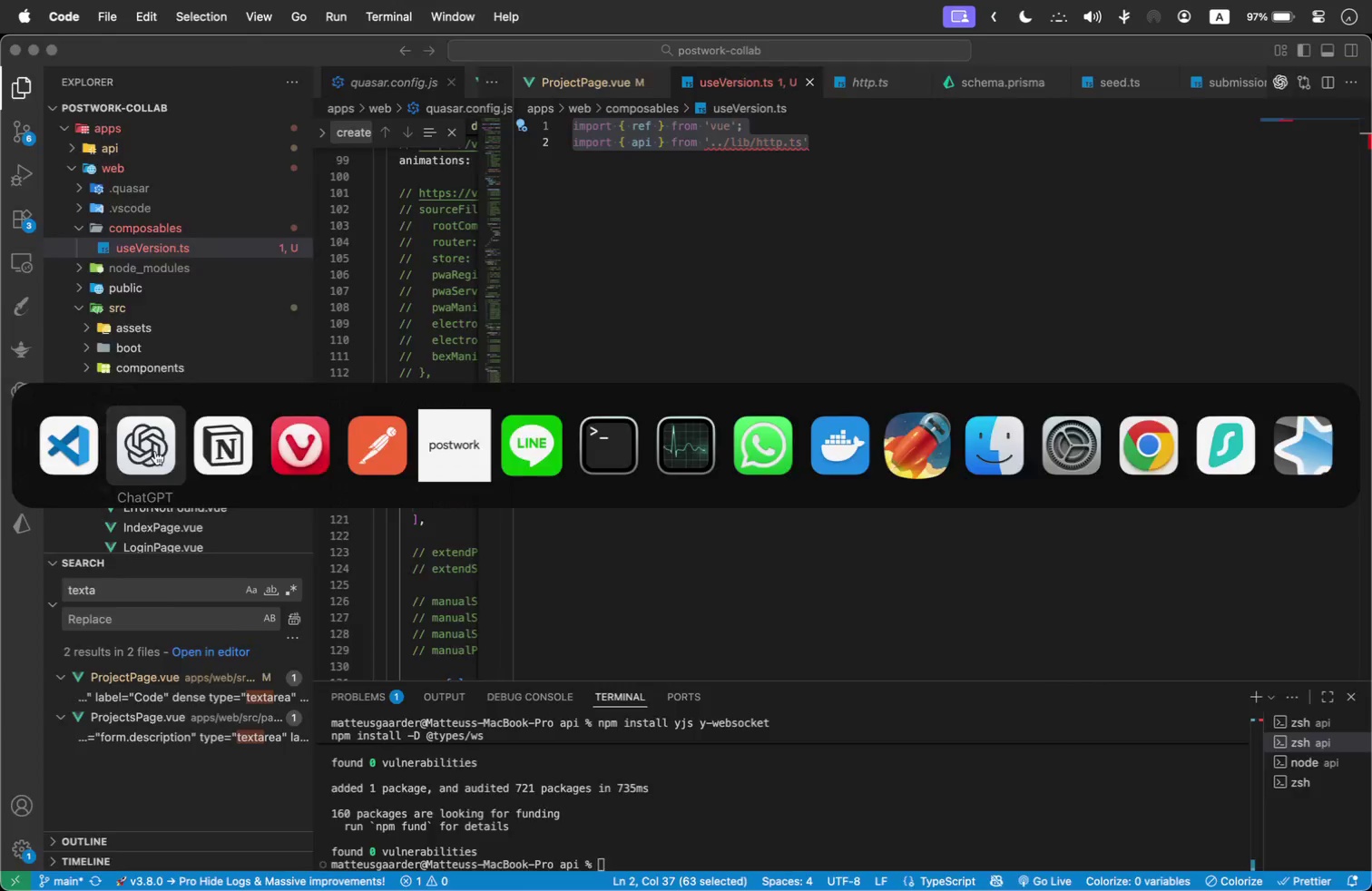 
key(Meta+V)
 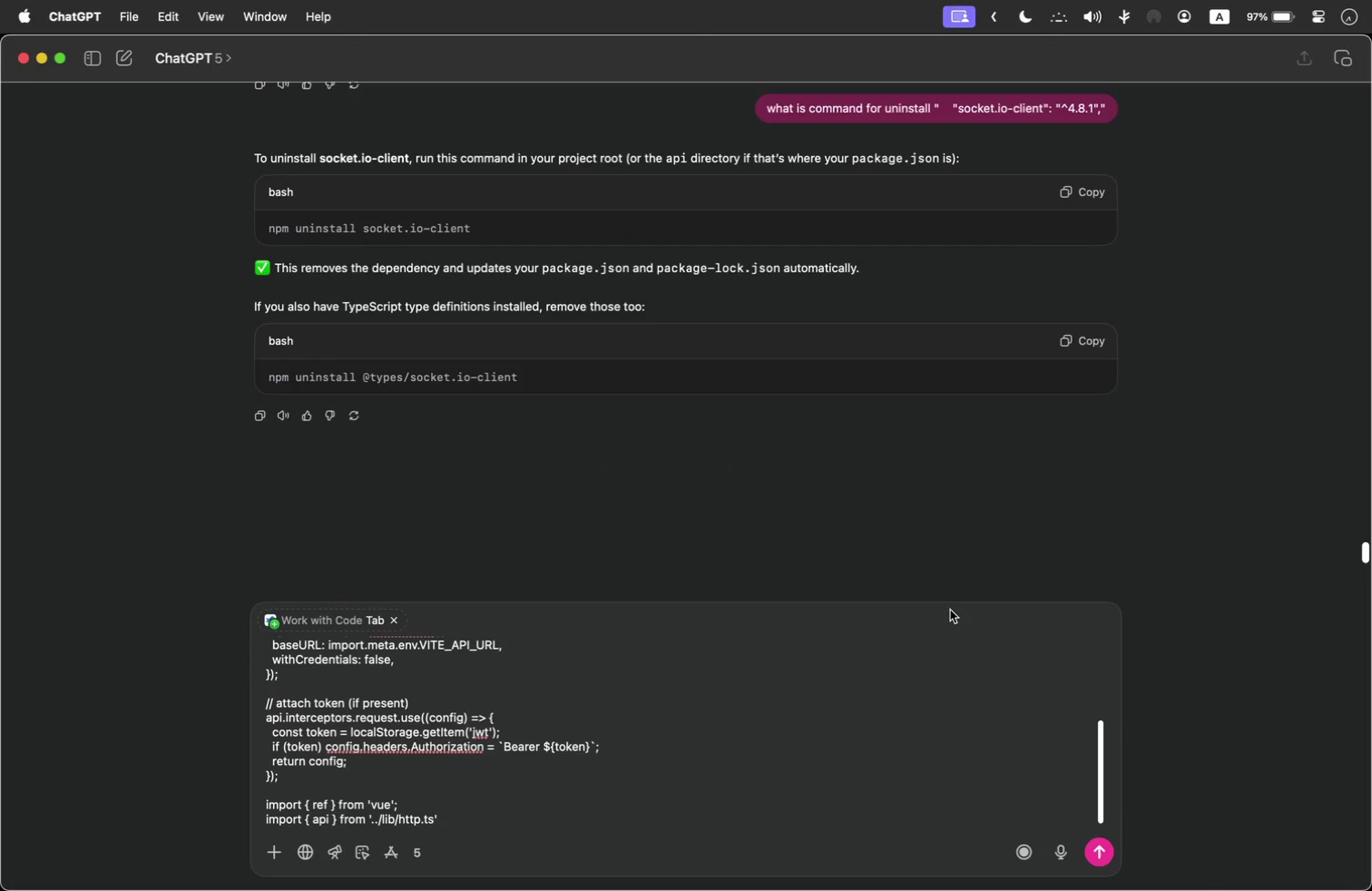 
key(Enter)
 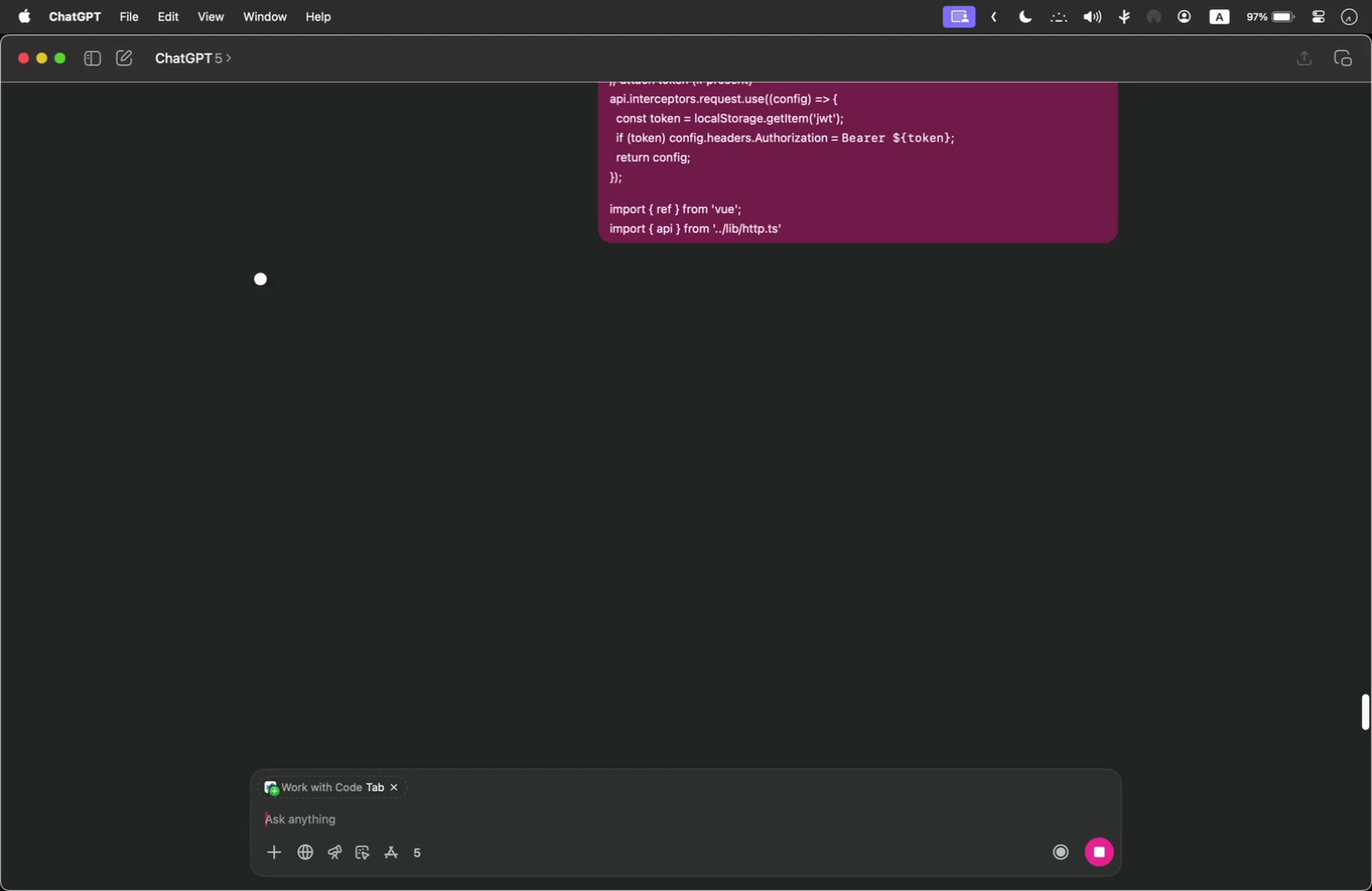 
key(Meta+Tab)
 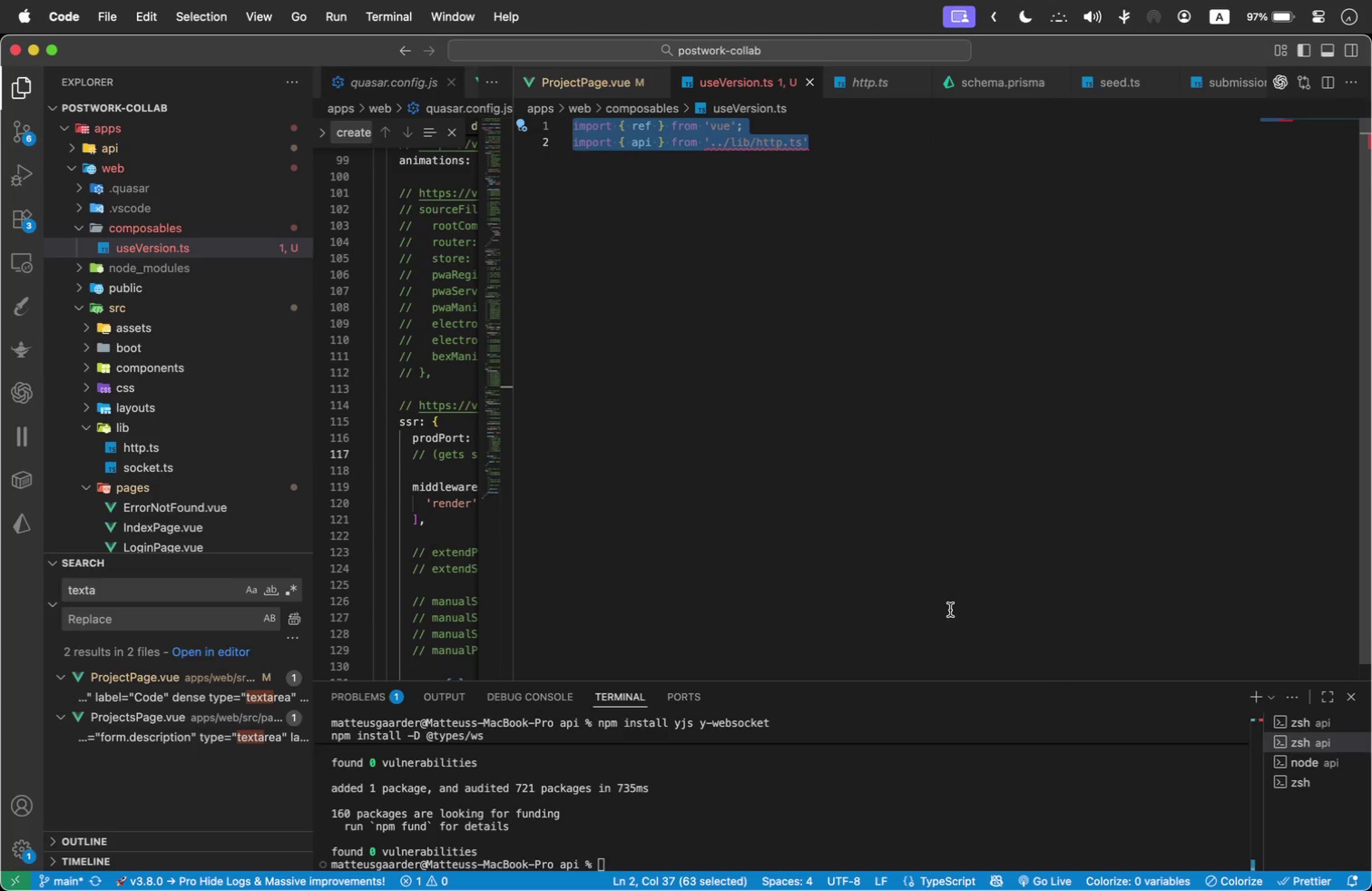 
wait(8.43)
 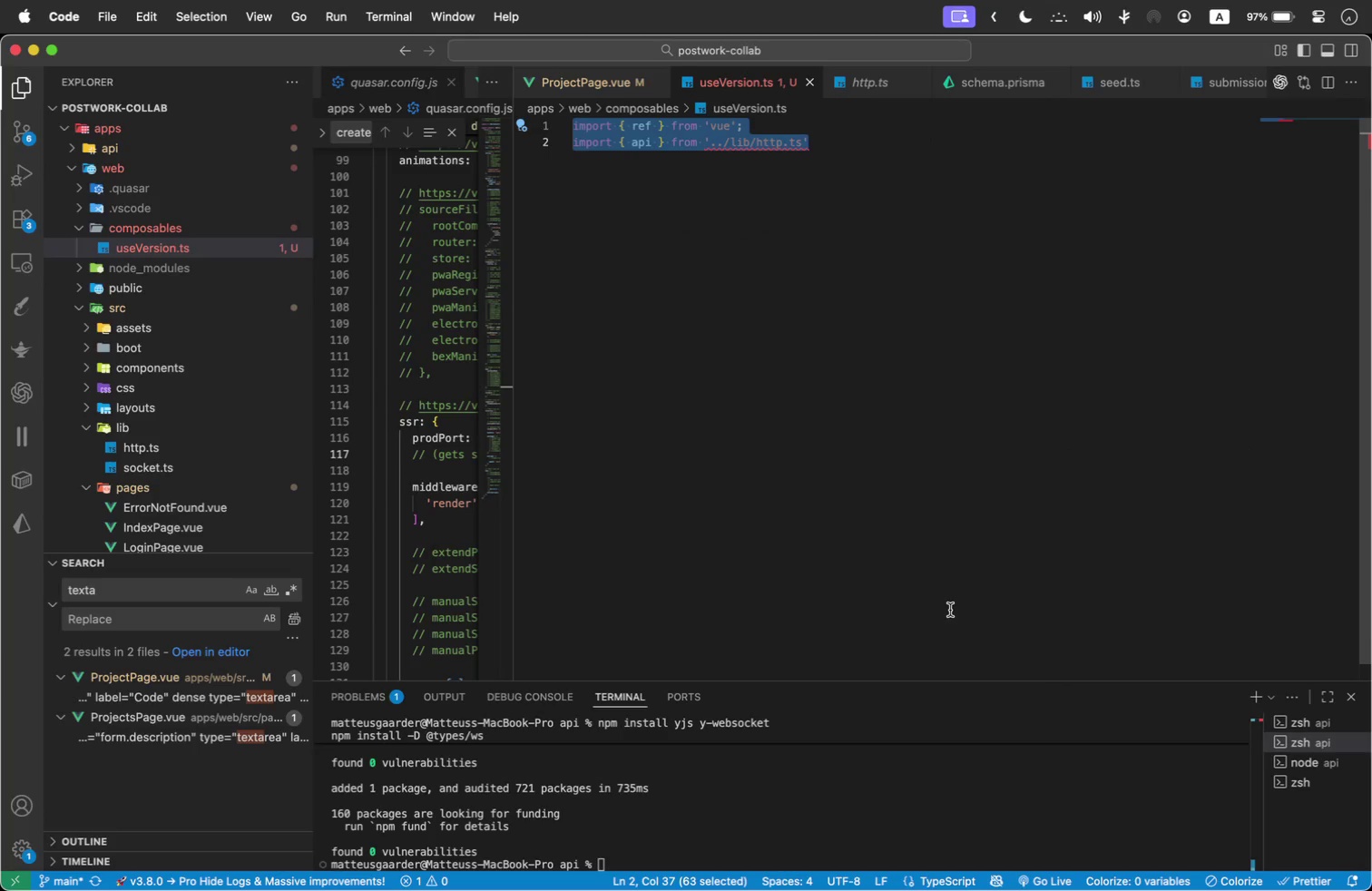 
left_click_drag(start_coordinate=[513, 290], to_coordinate=[793, 294])
 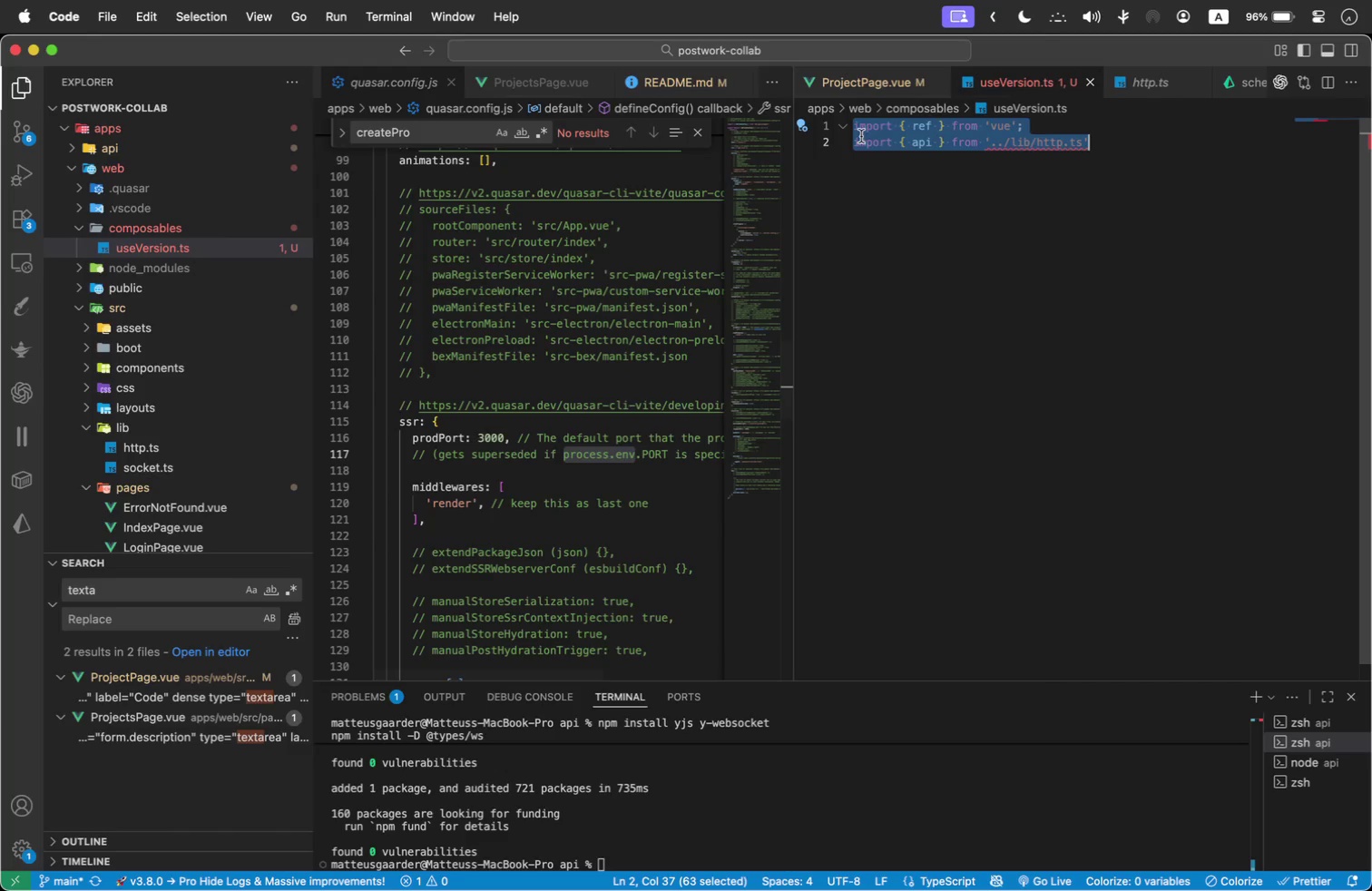 
left_click([966, 174])
 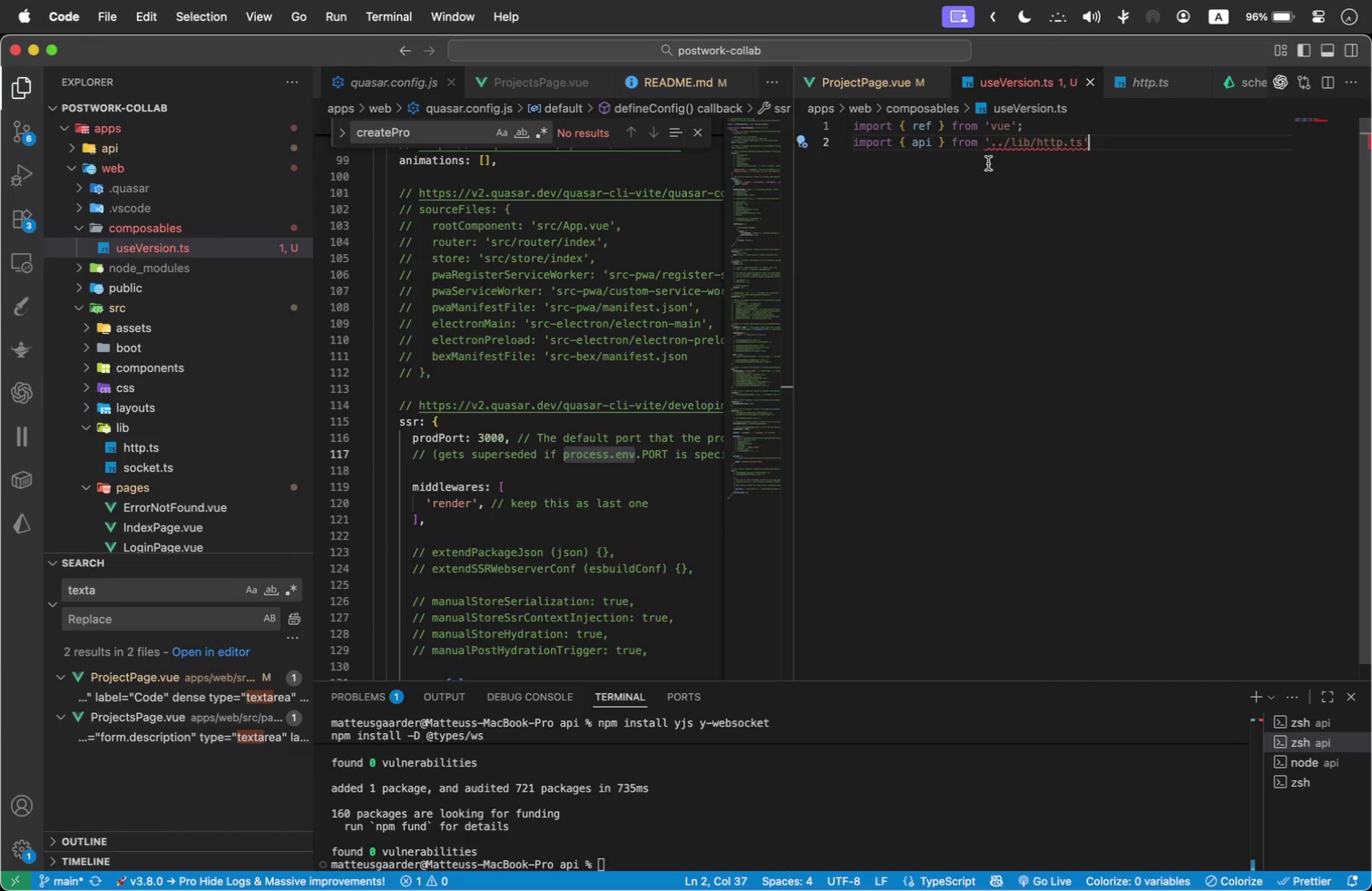 
mouse_move([984, 133])
 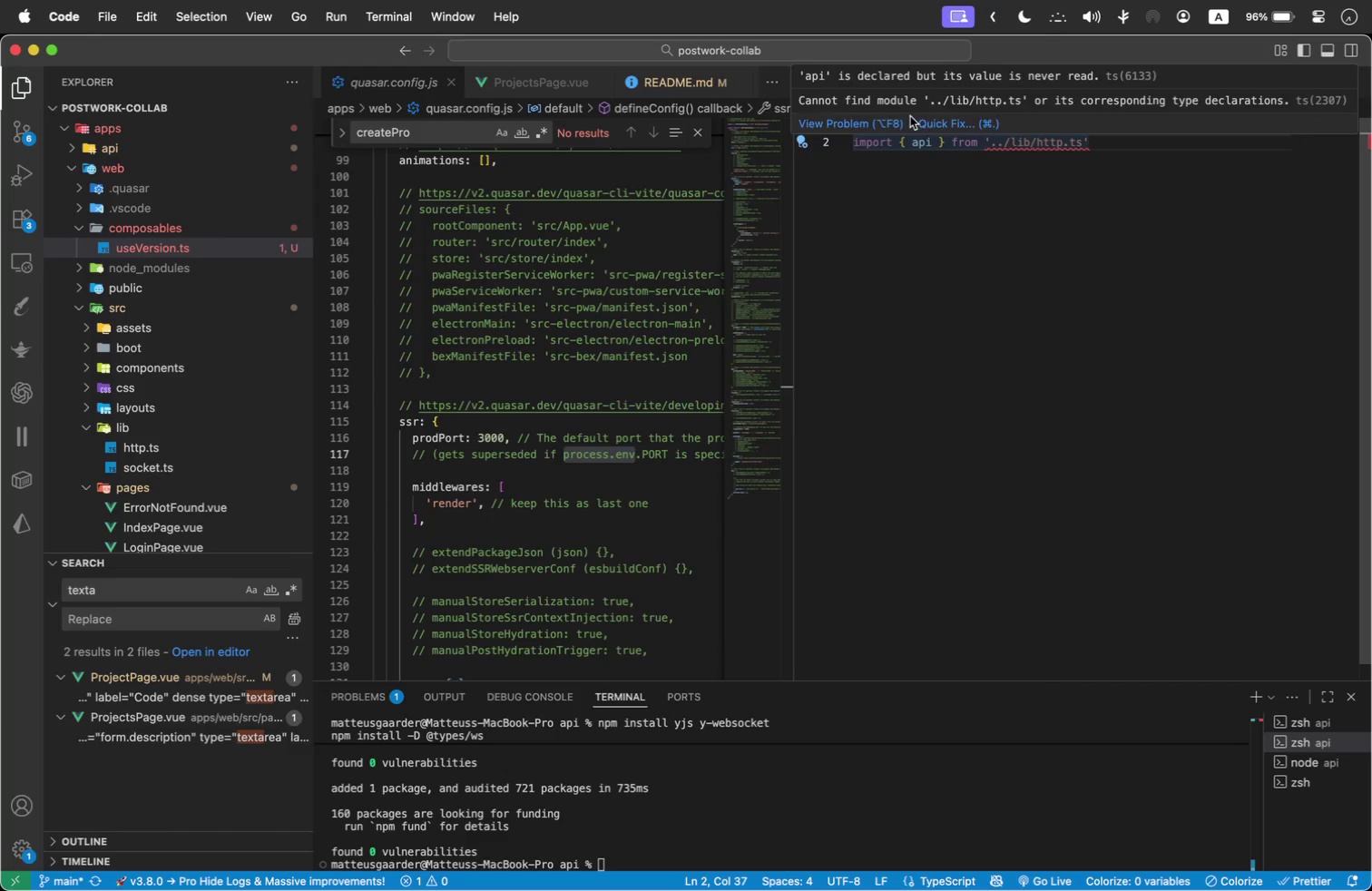 
left_click([934, 116])
 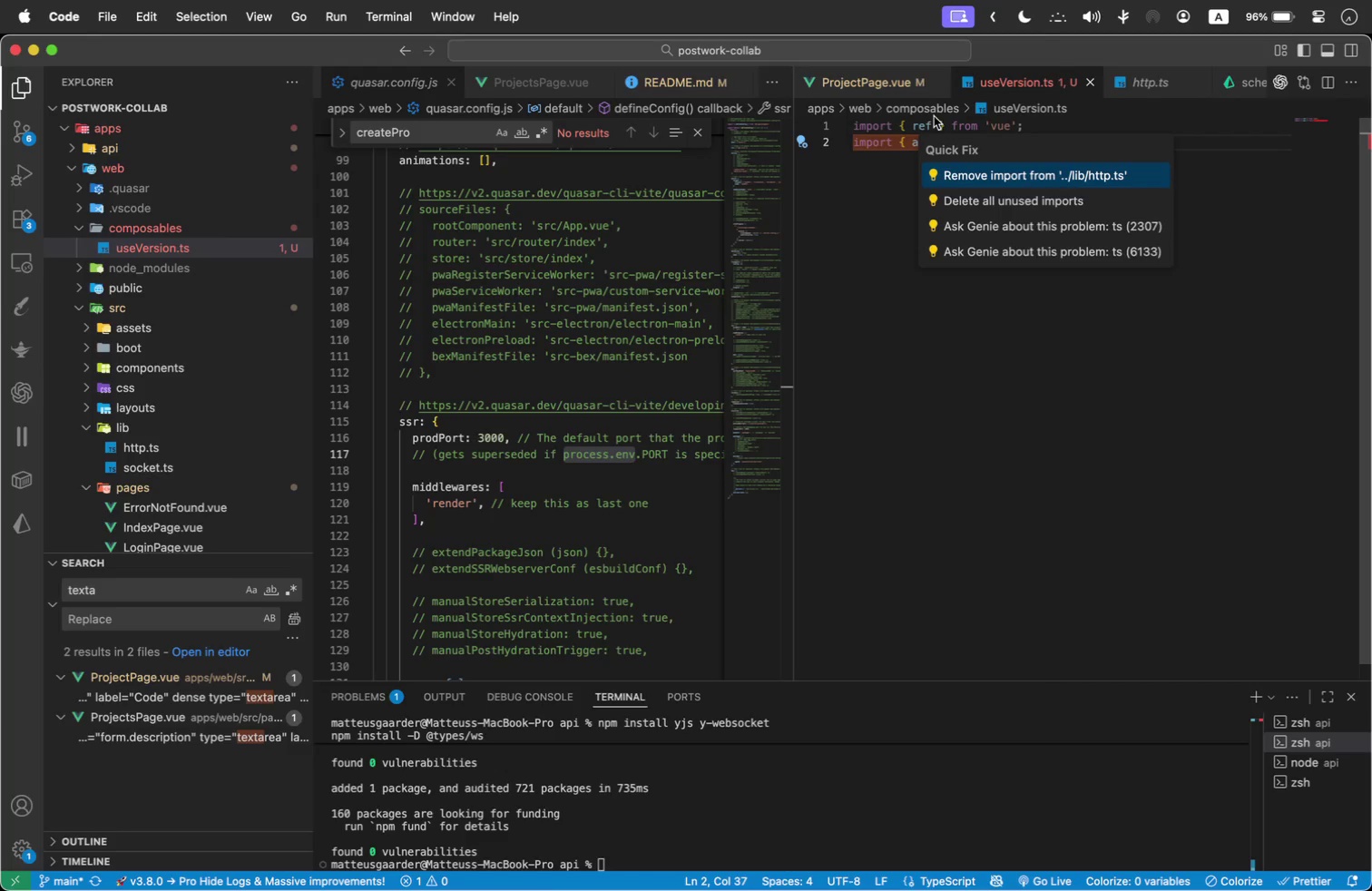 
left_click([894, 169])
 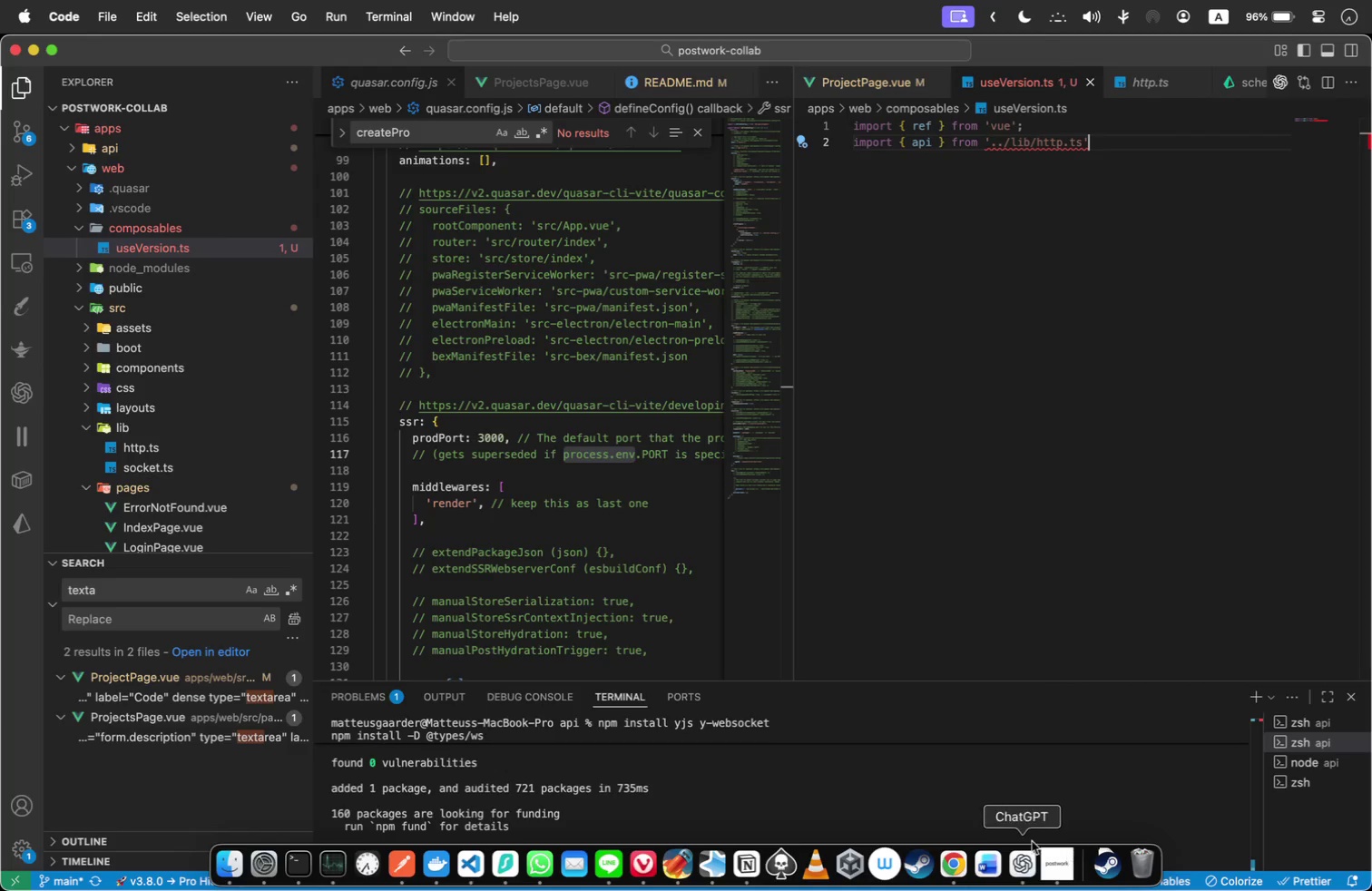 
left_click([1034, 854])
 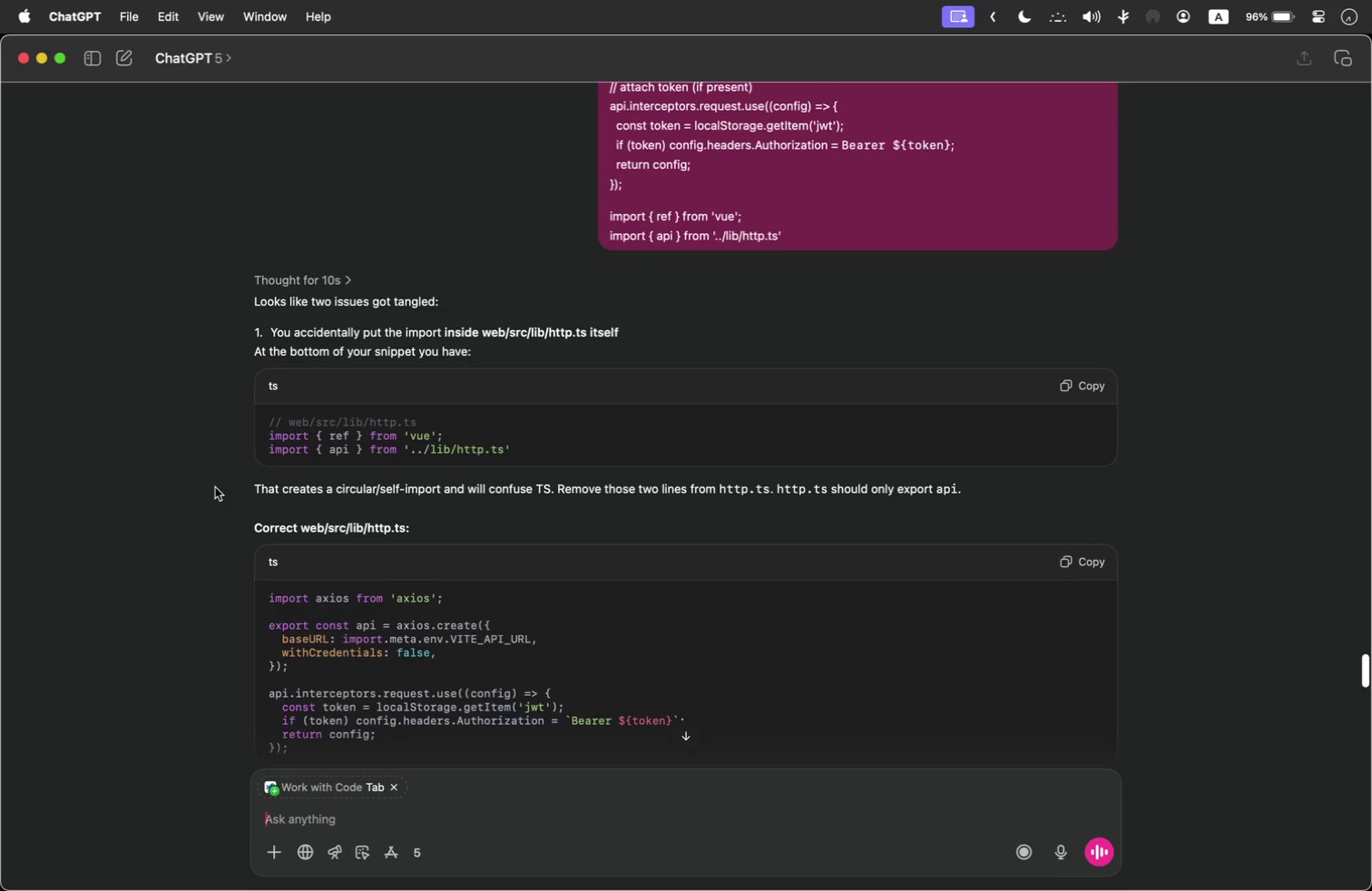 
wait(9.78)
 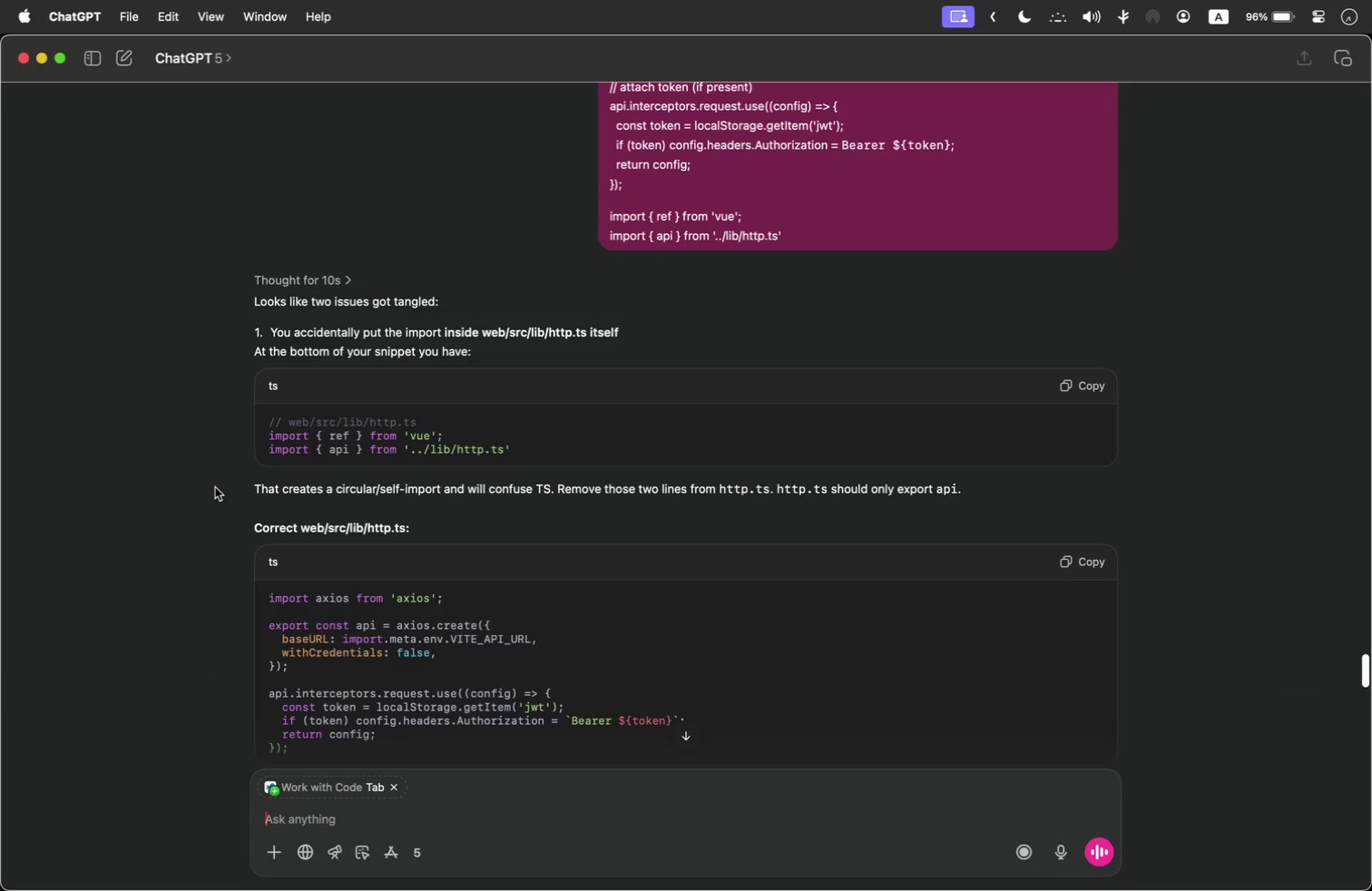 
key(Meta+Tab)
 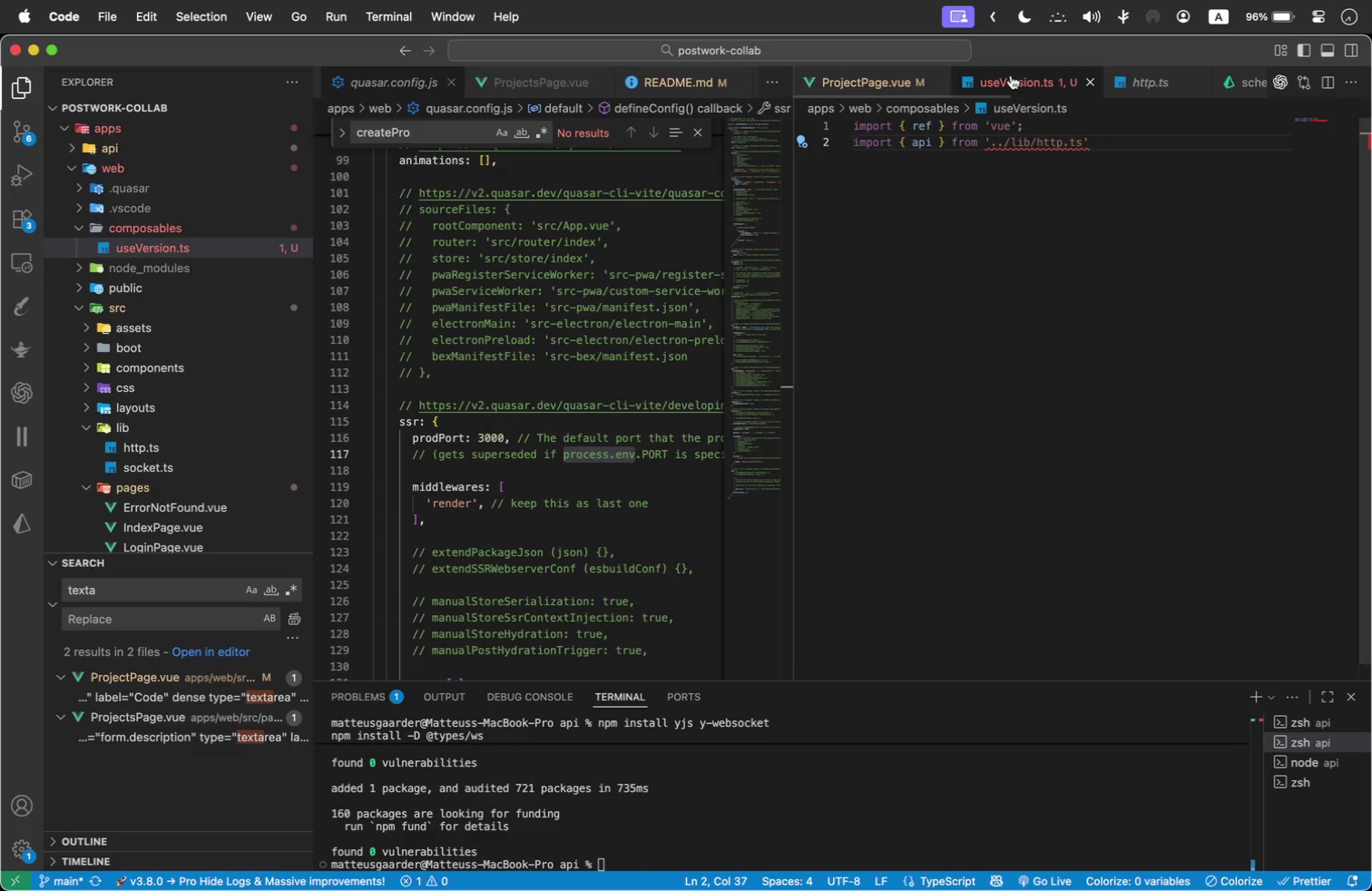 
scroll: coordinate [915, 182], scroll_direction: up, amount: 30.0
 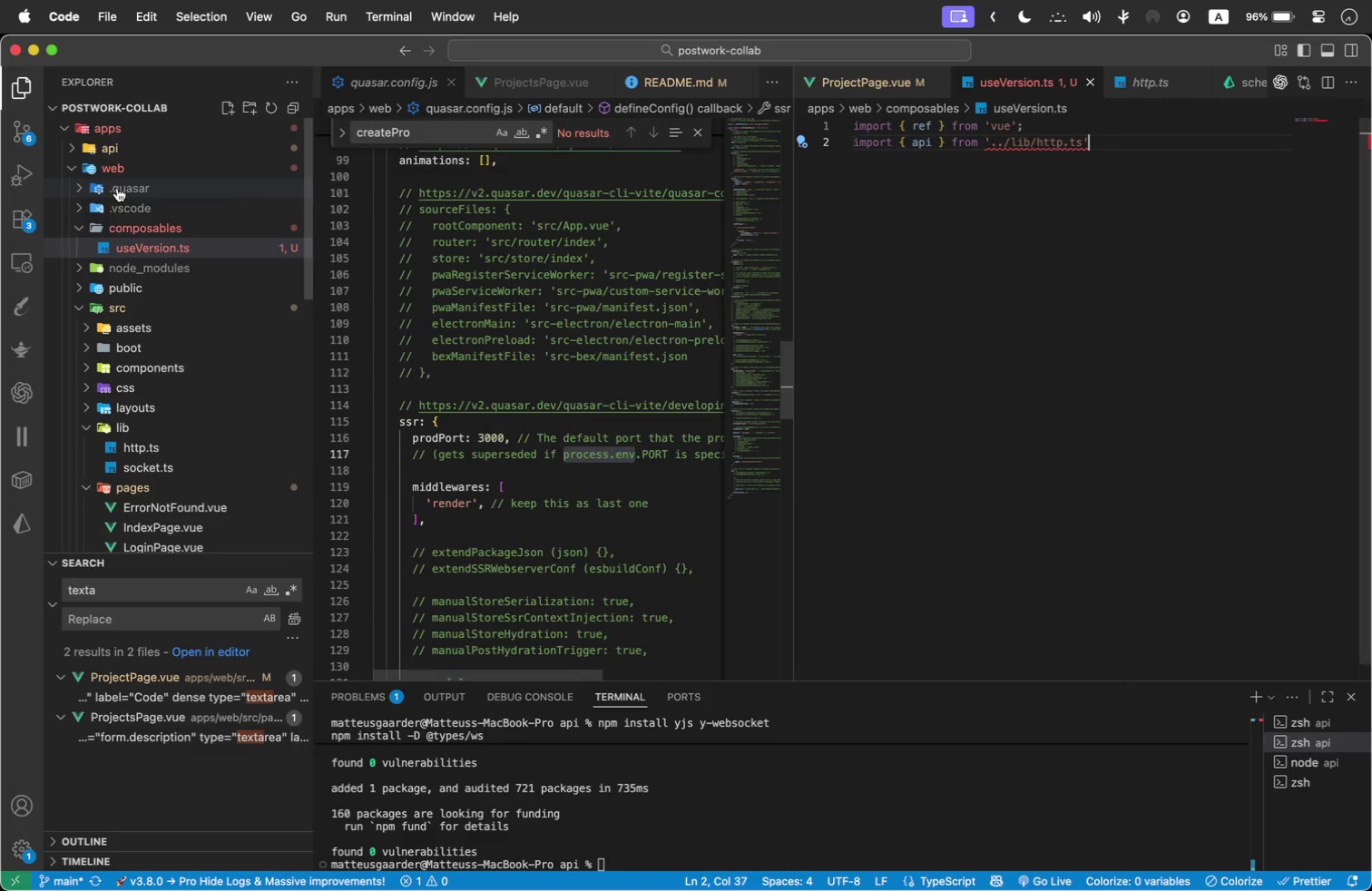 
key(Meta+CommandLeft)
 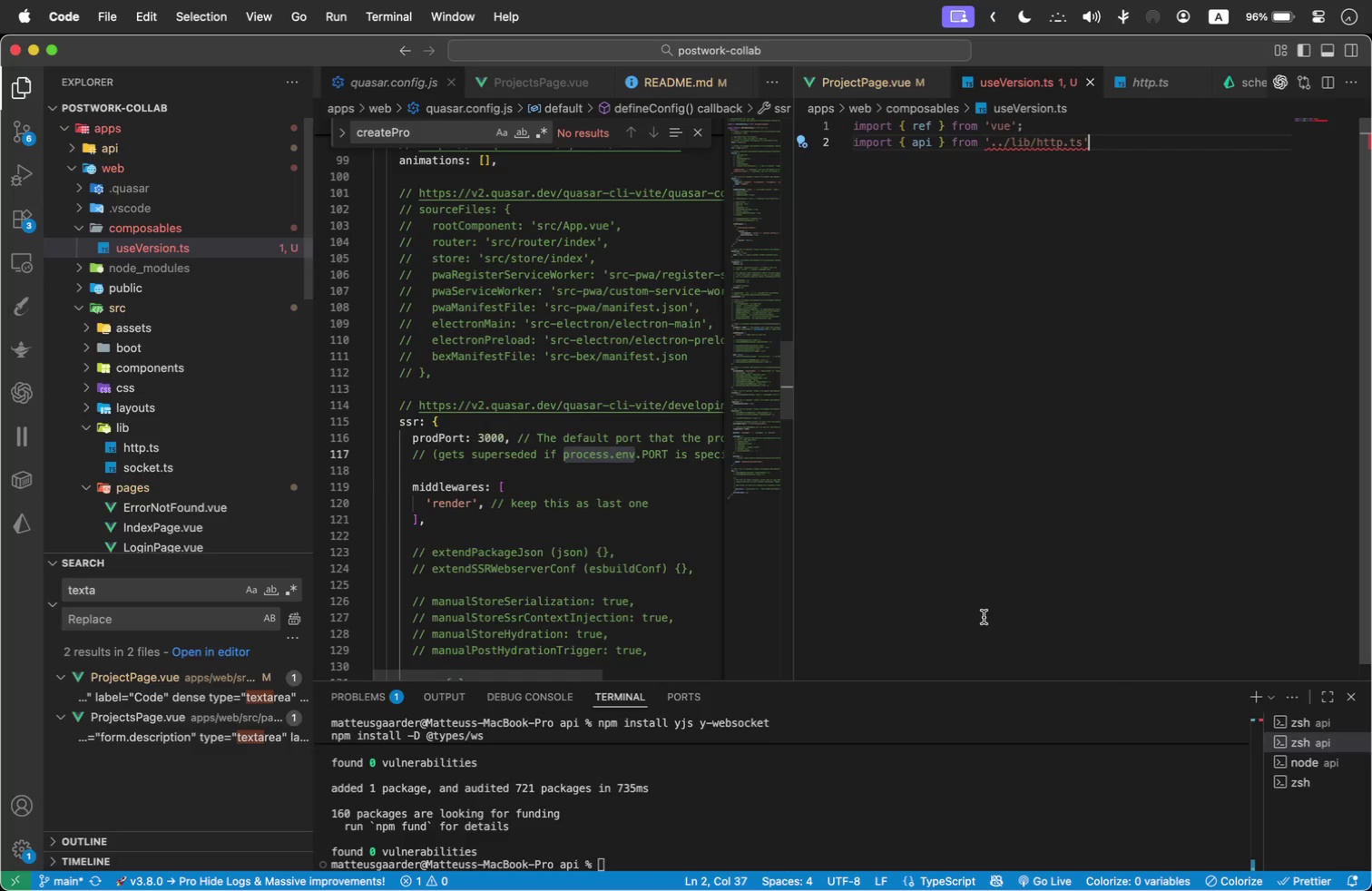 
key(Meta+Tab)
 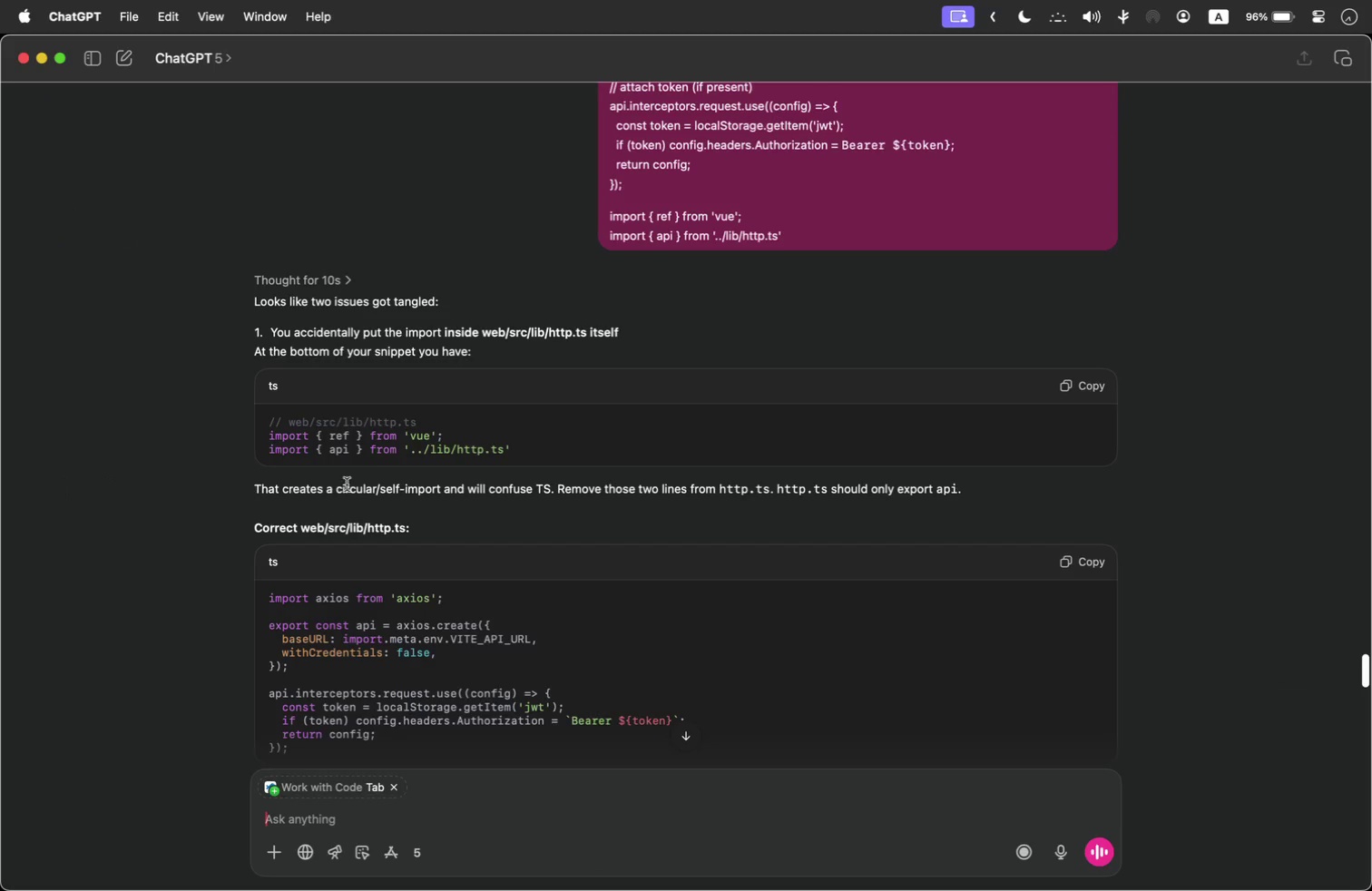 
scroll: coordinate [182, 659], scroll_direction: down, amount: 26.0
 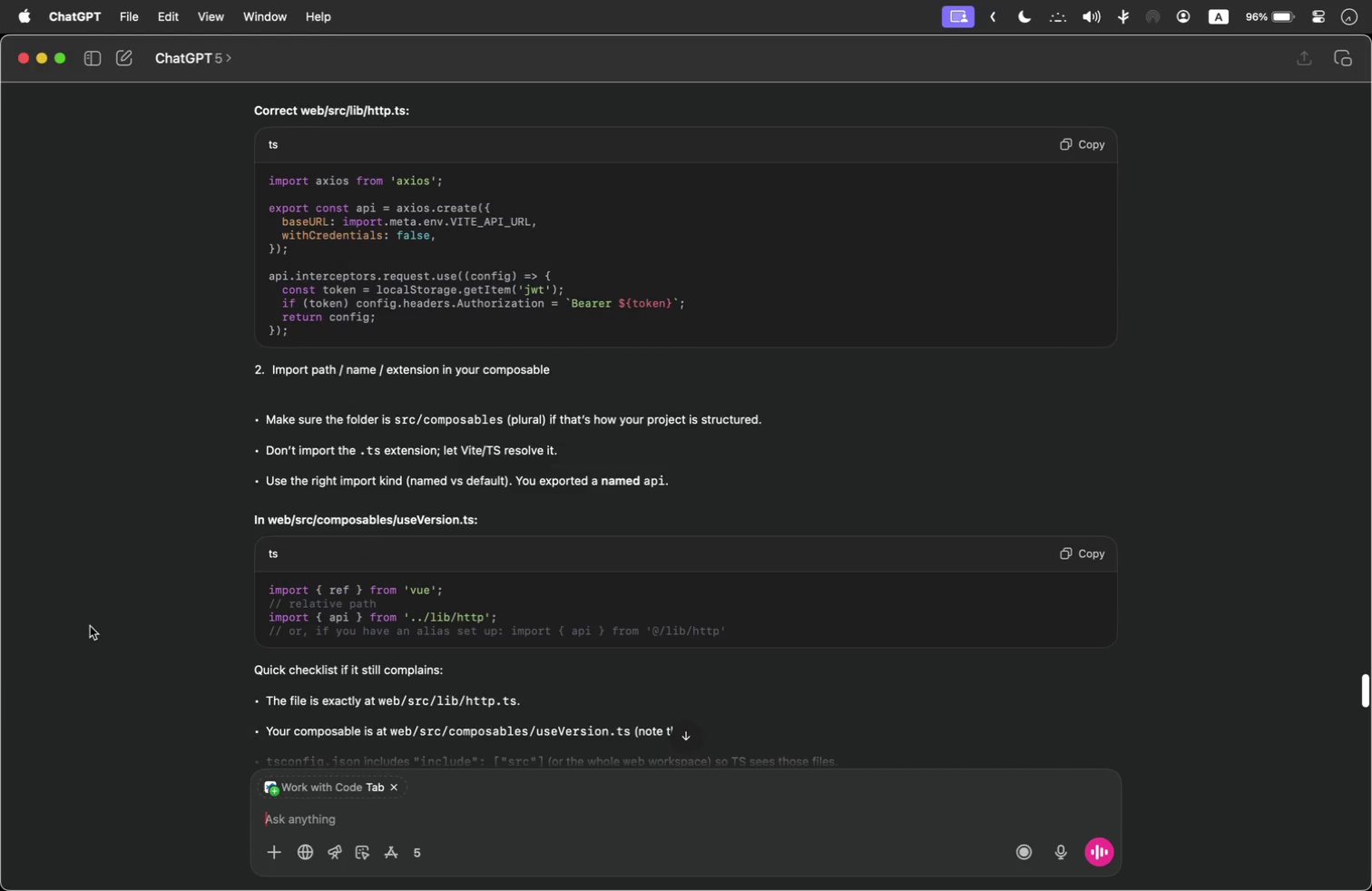 
wait(6.01)
 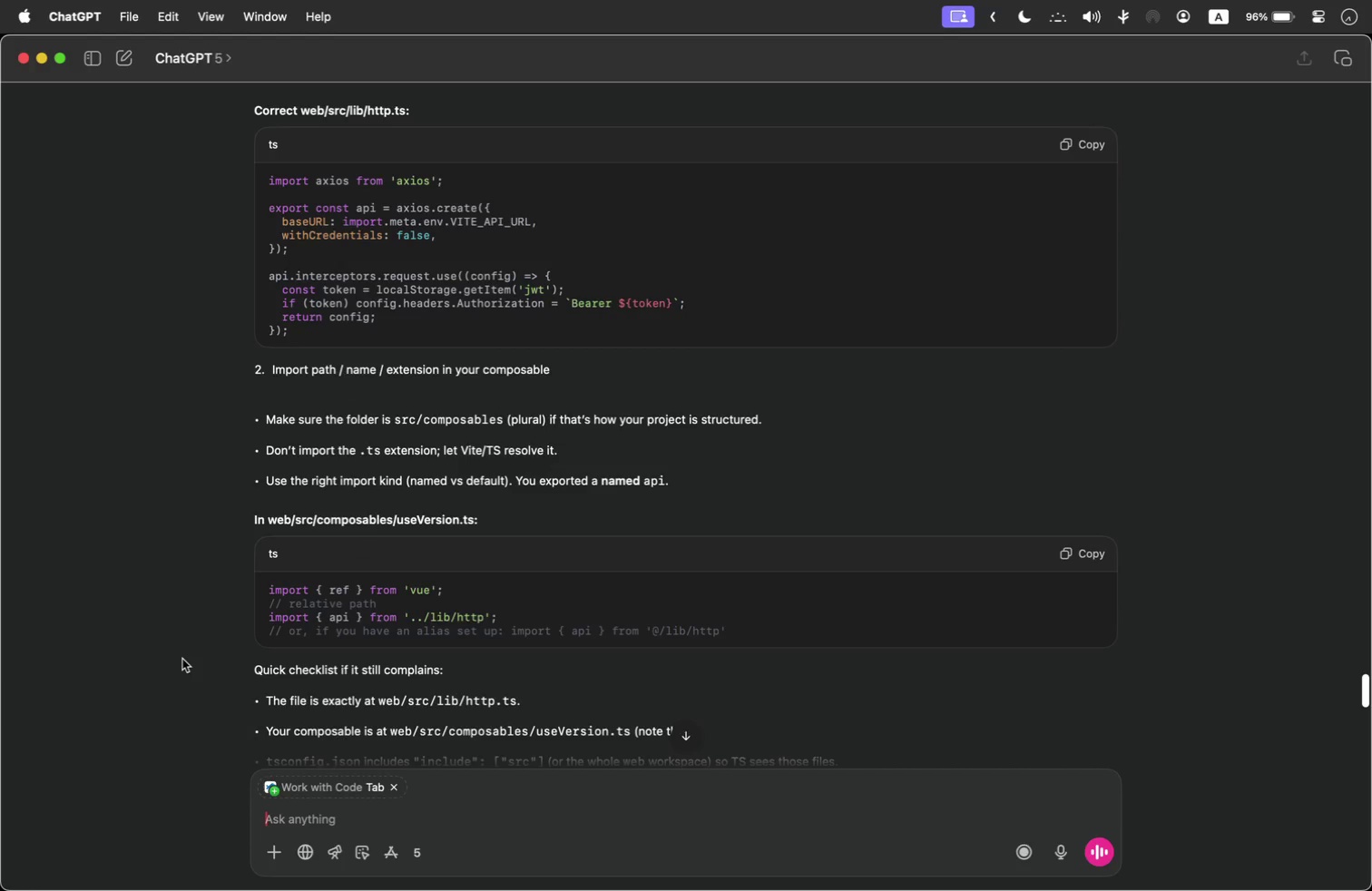 
key(Meta+Tab)
 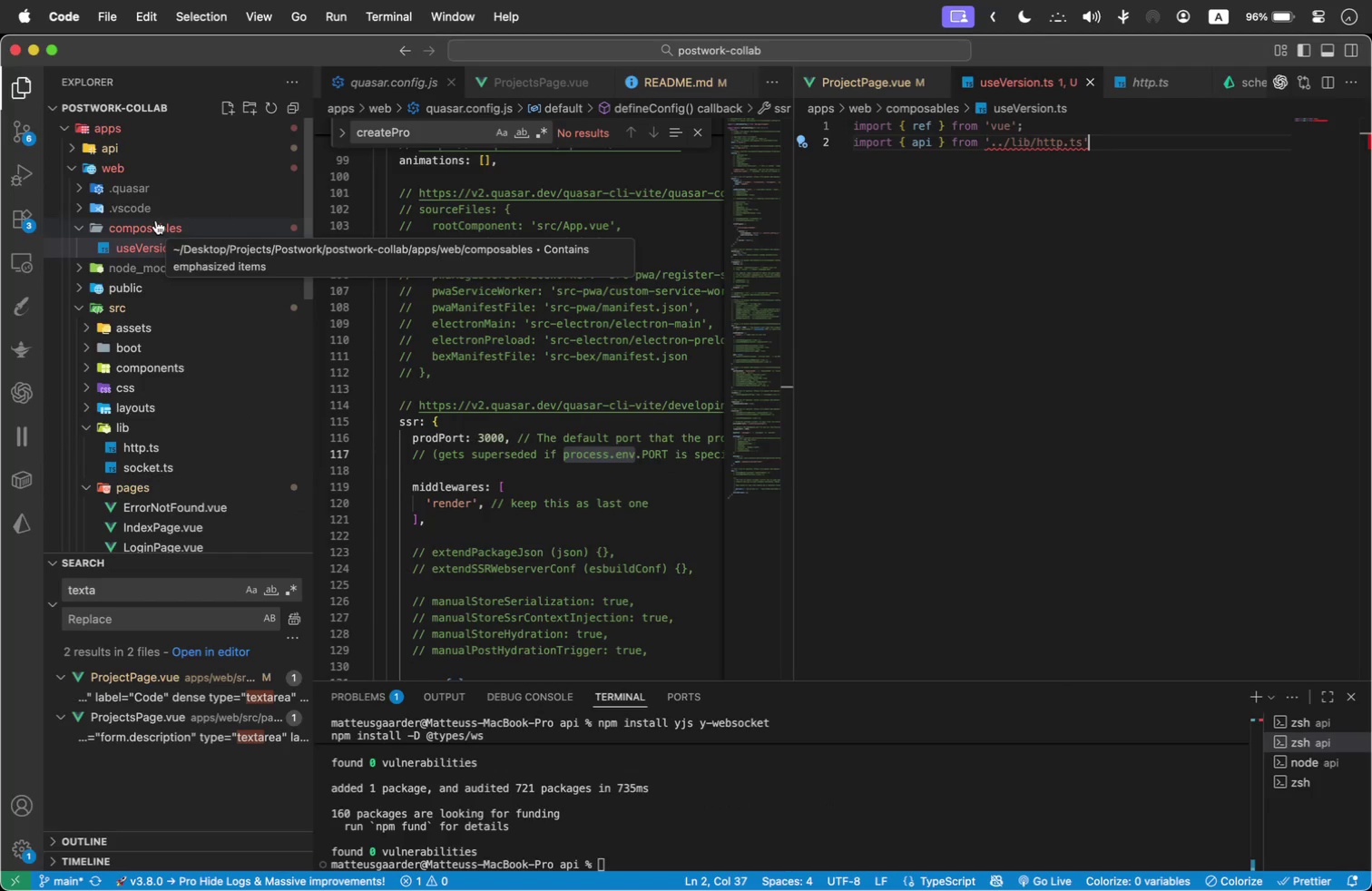 
wait(5.16)
 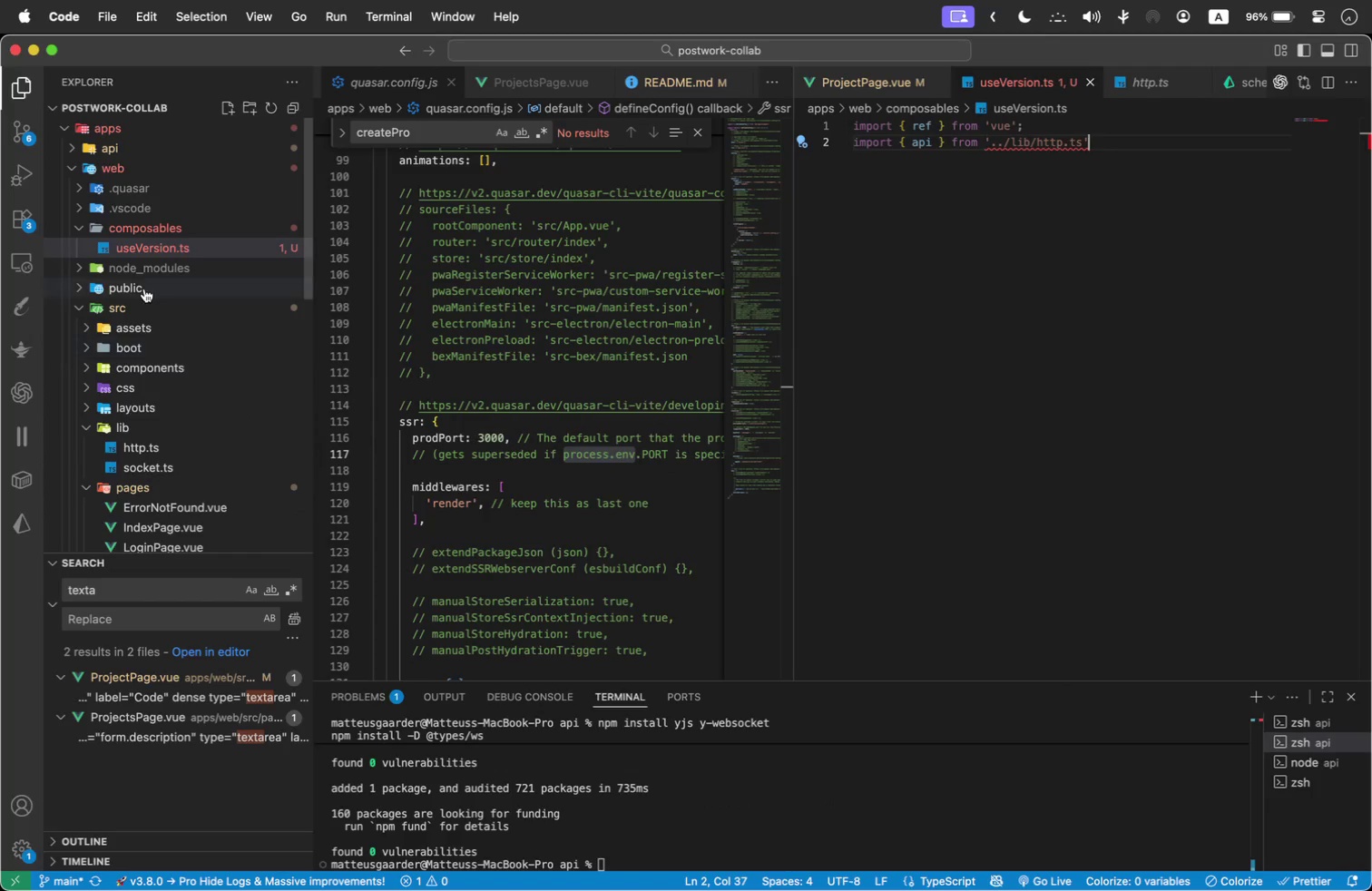 
key(Meta+Tab)
 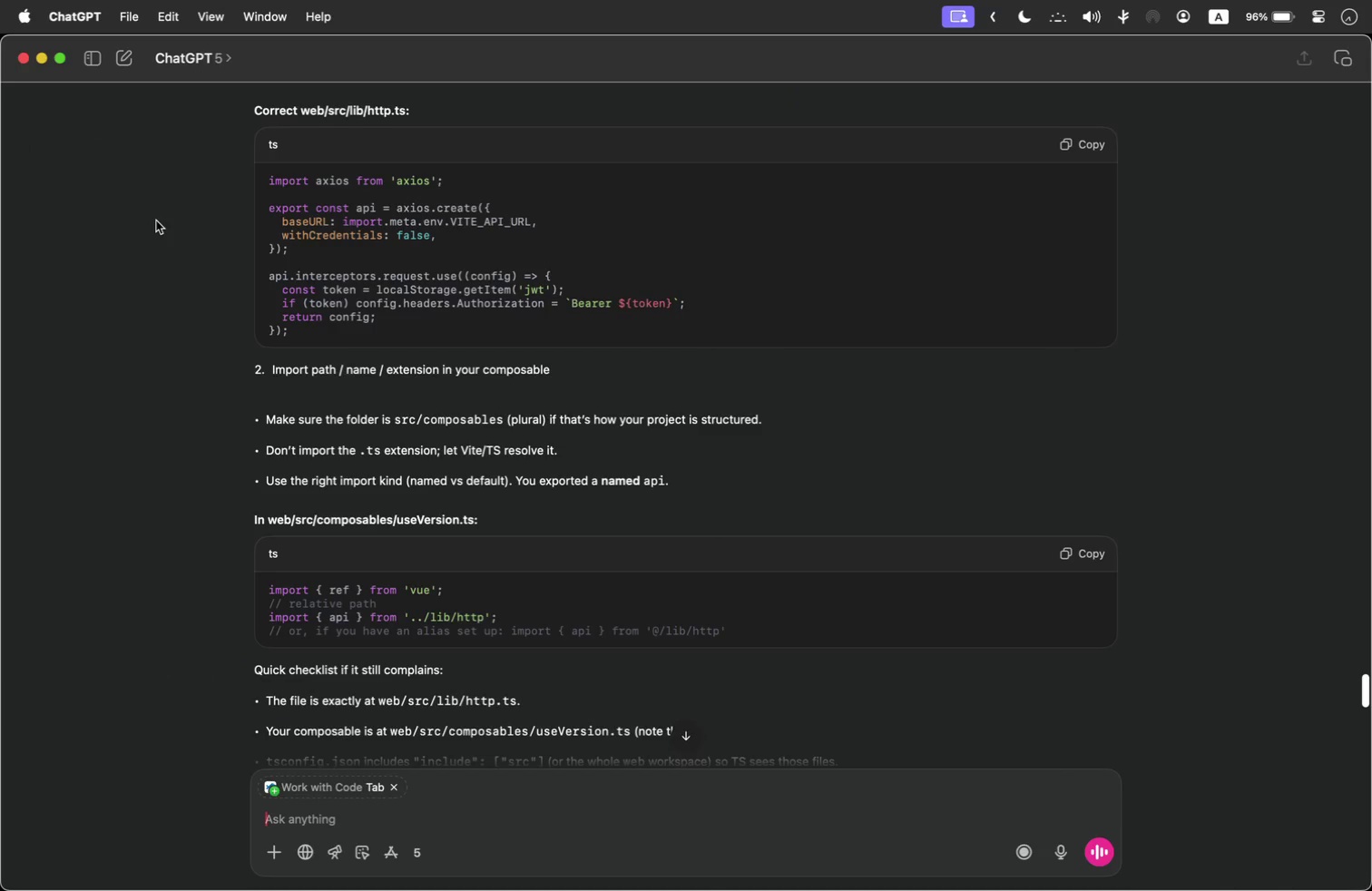 
key(Meta+CommandLeft)
 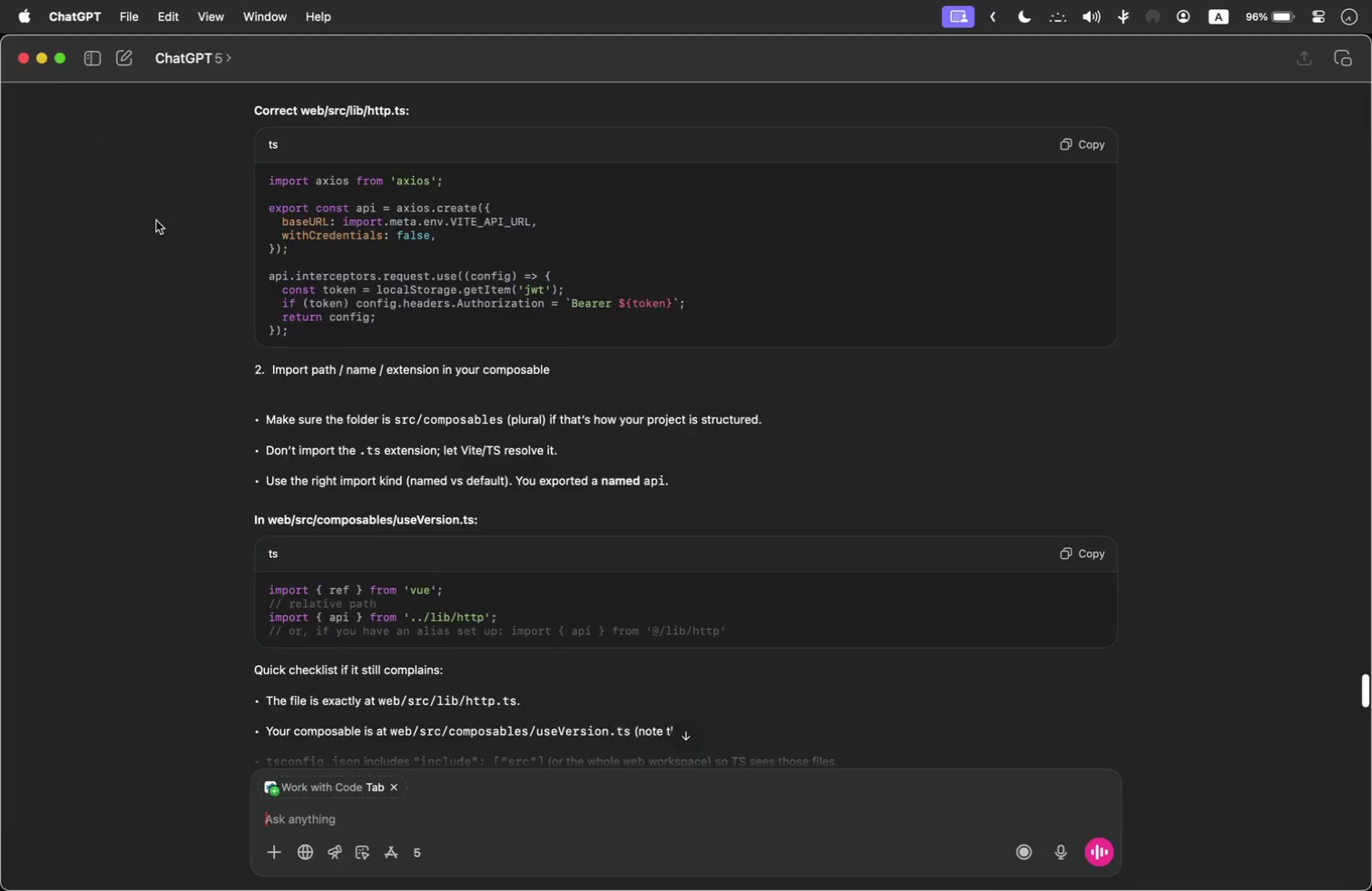 
key(Meta+Tab)
 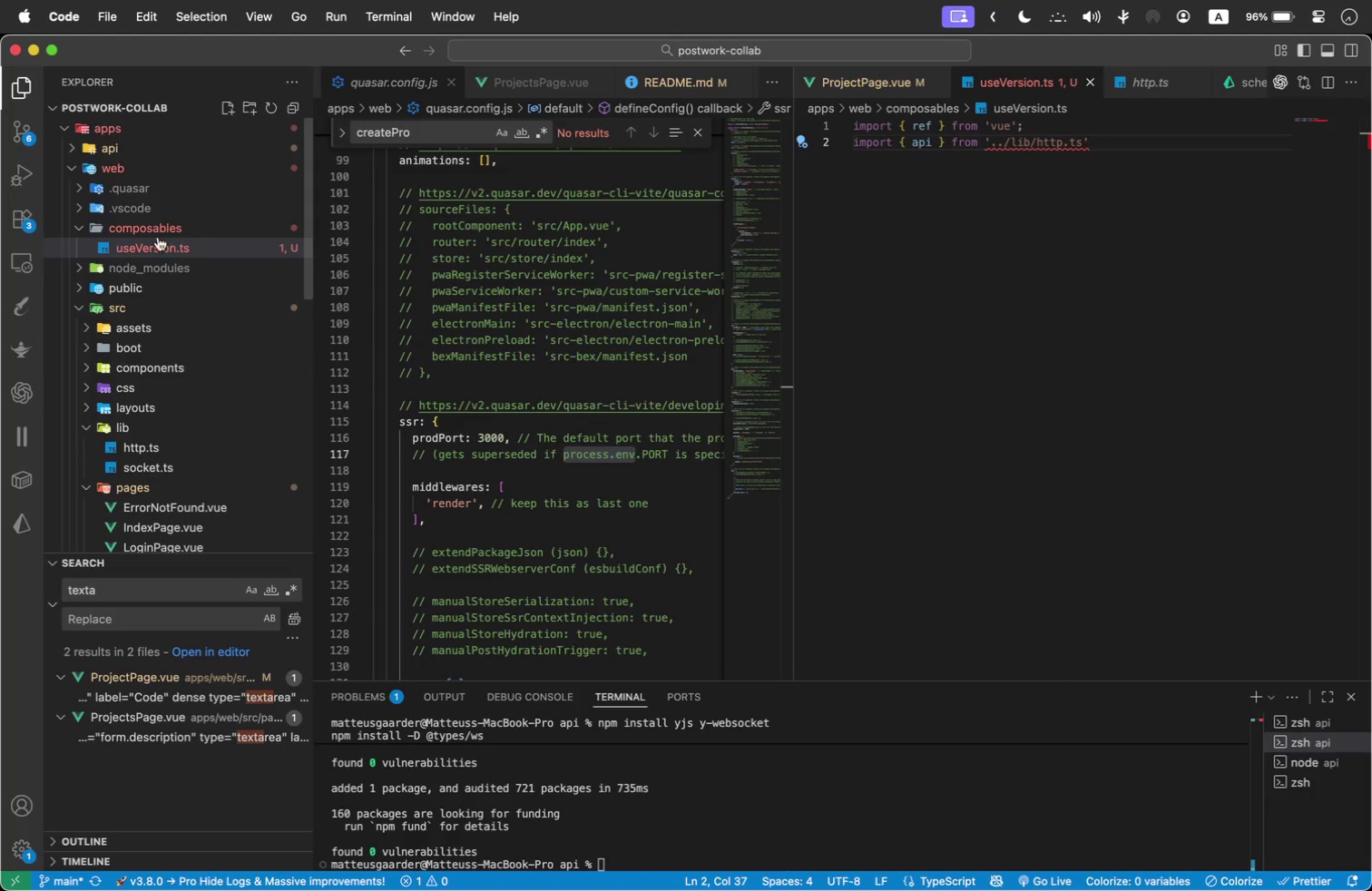 
left_click_drag(start_coordinate=[145, 229], to_coordinate=[128, 307])
 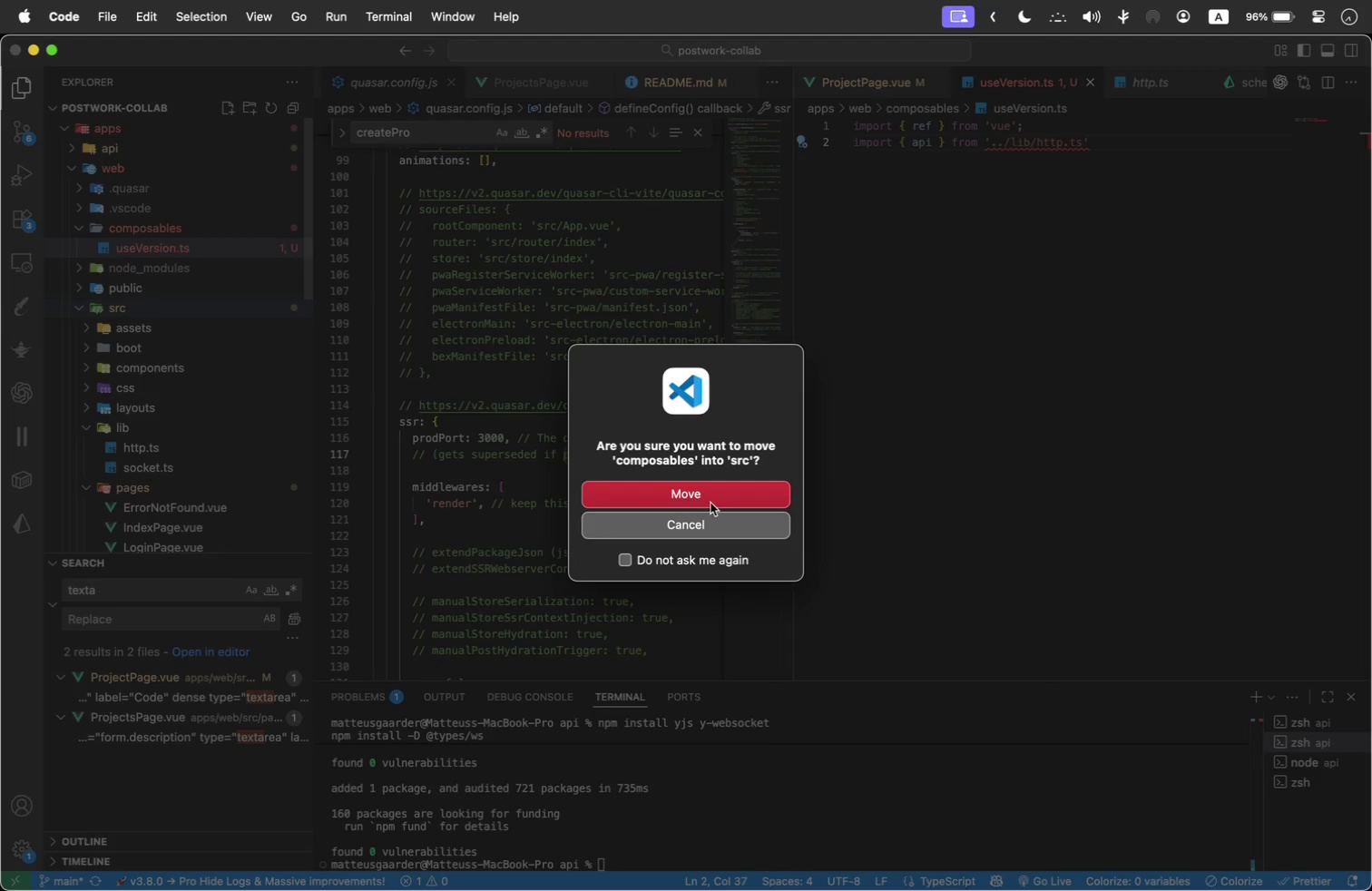 
left_click([700, 484])
 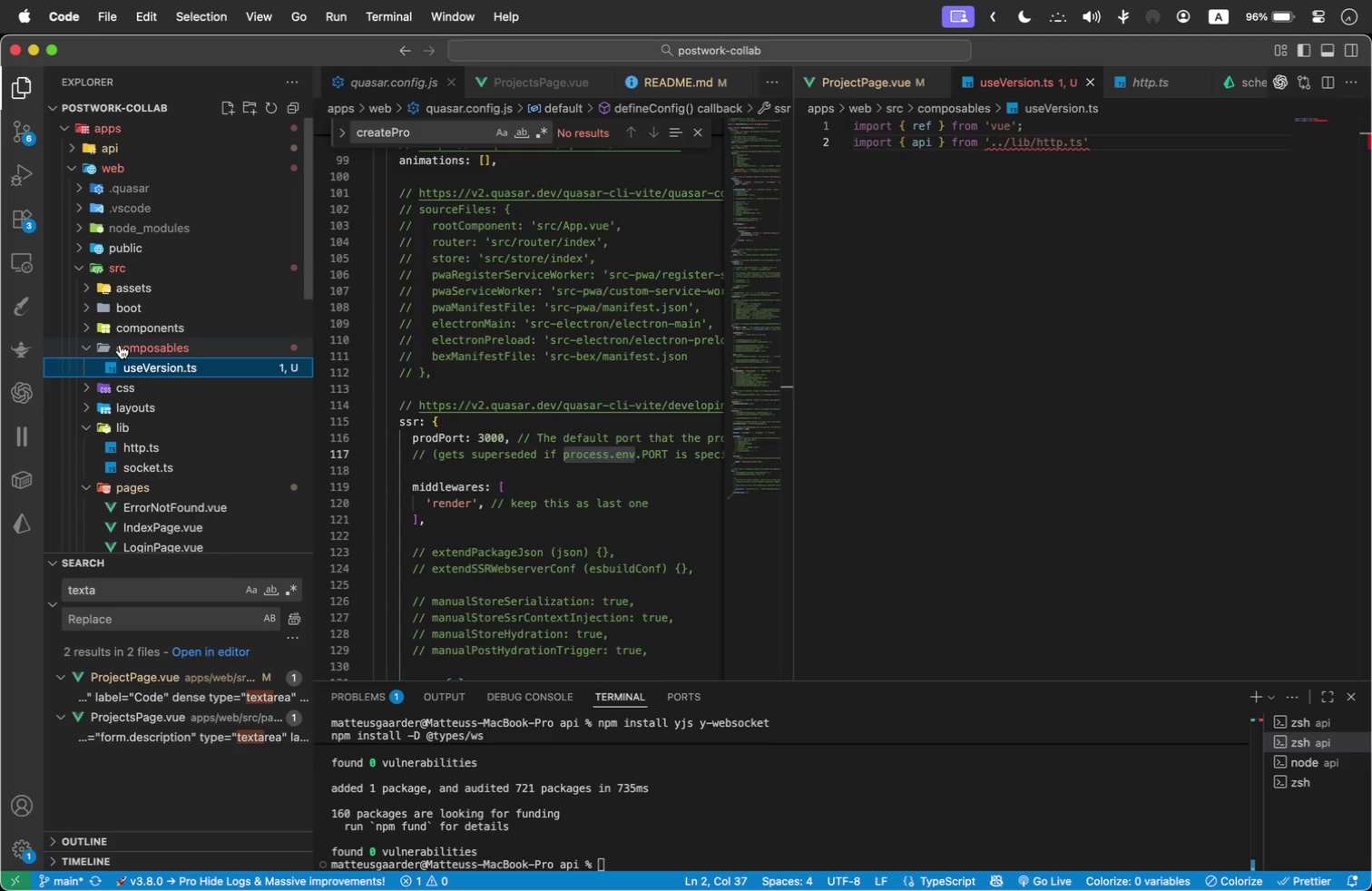 
wait(6.42)
 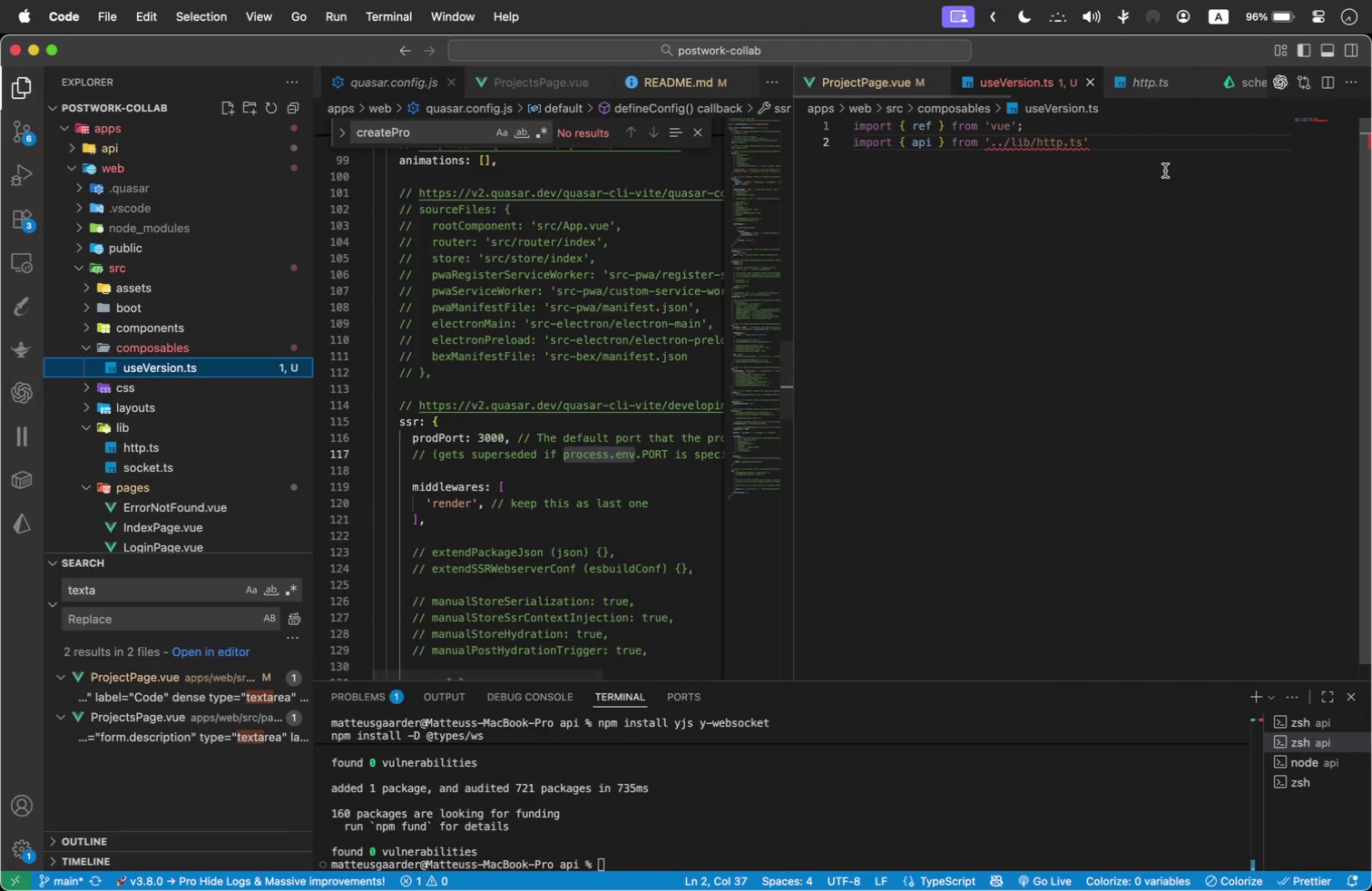 
left_click_drag(start_coordinate=[1113, 143], to_coordinate=[848, 152])
 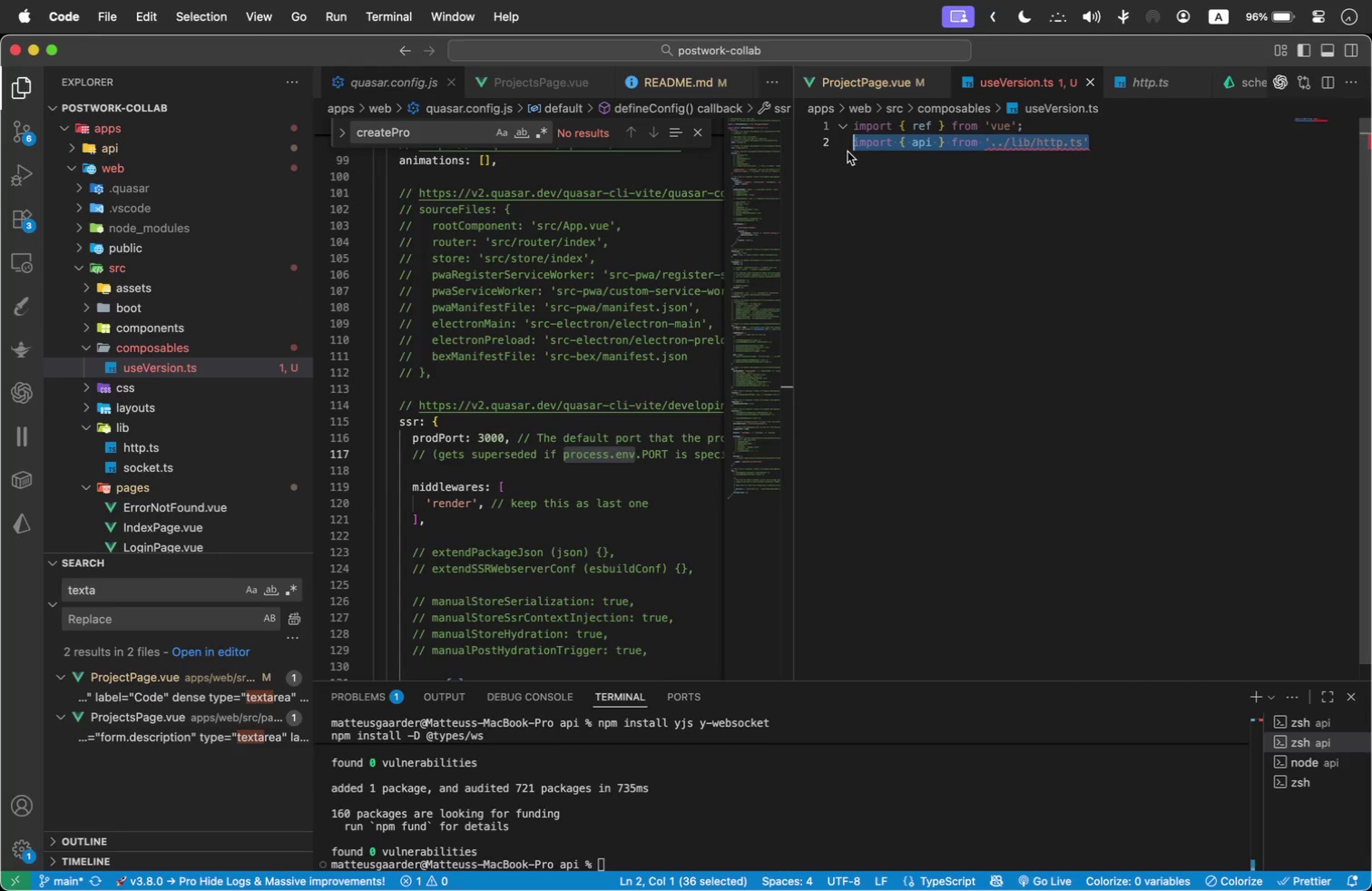 
key(I)
 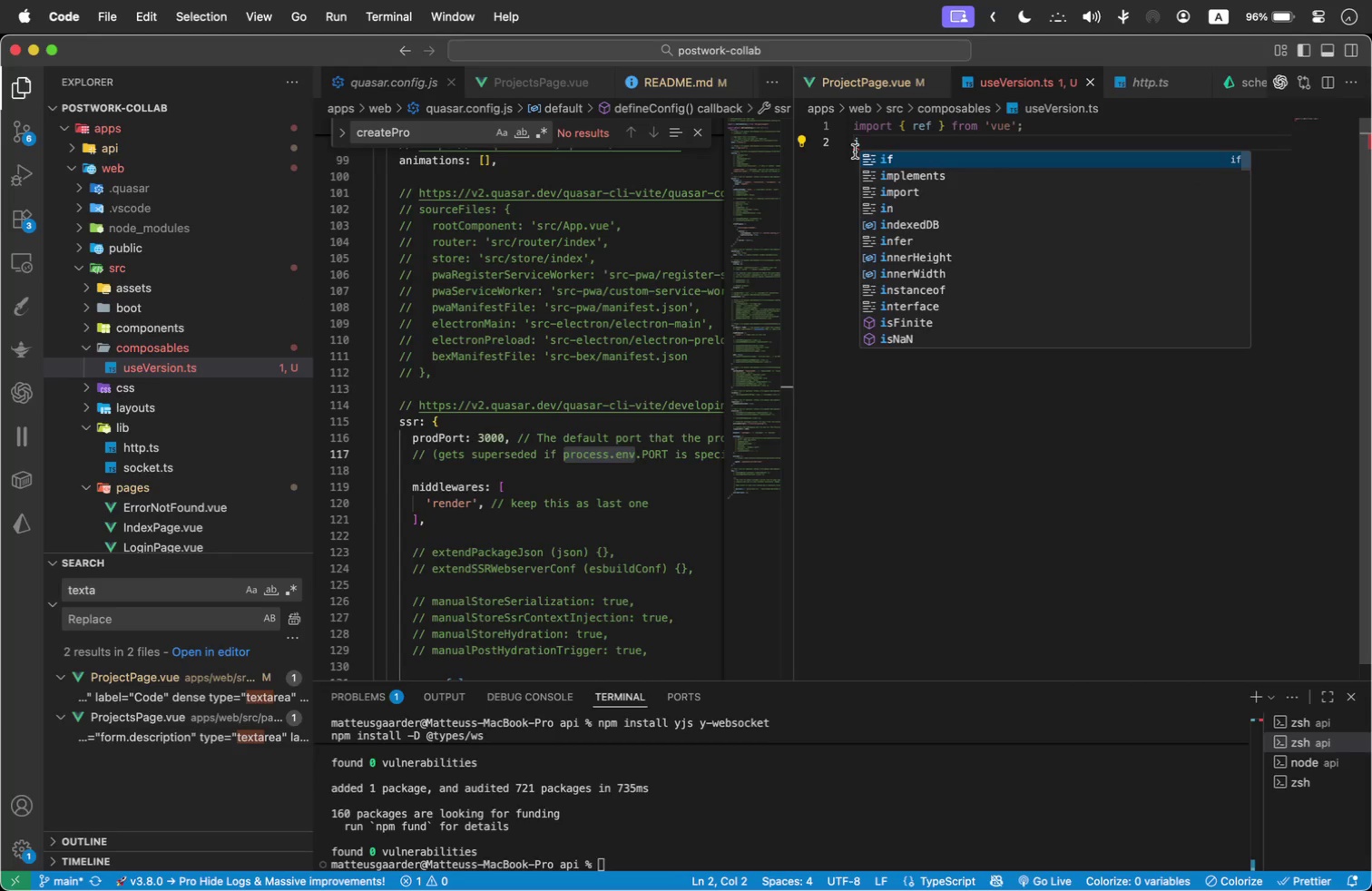 
key(Backspace)
 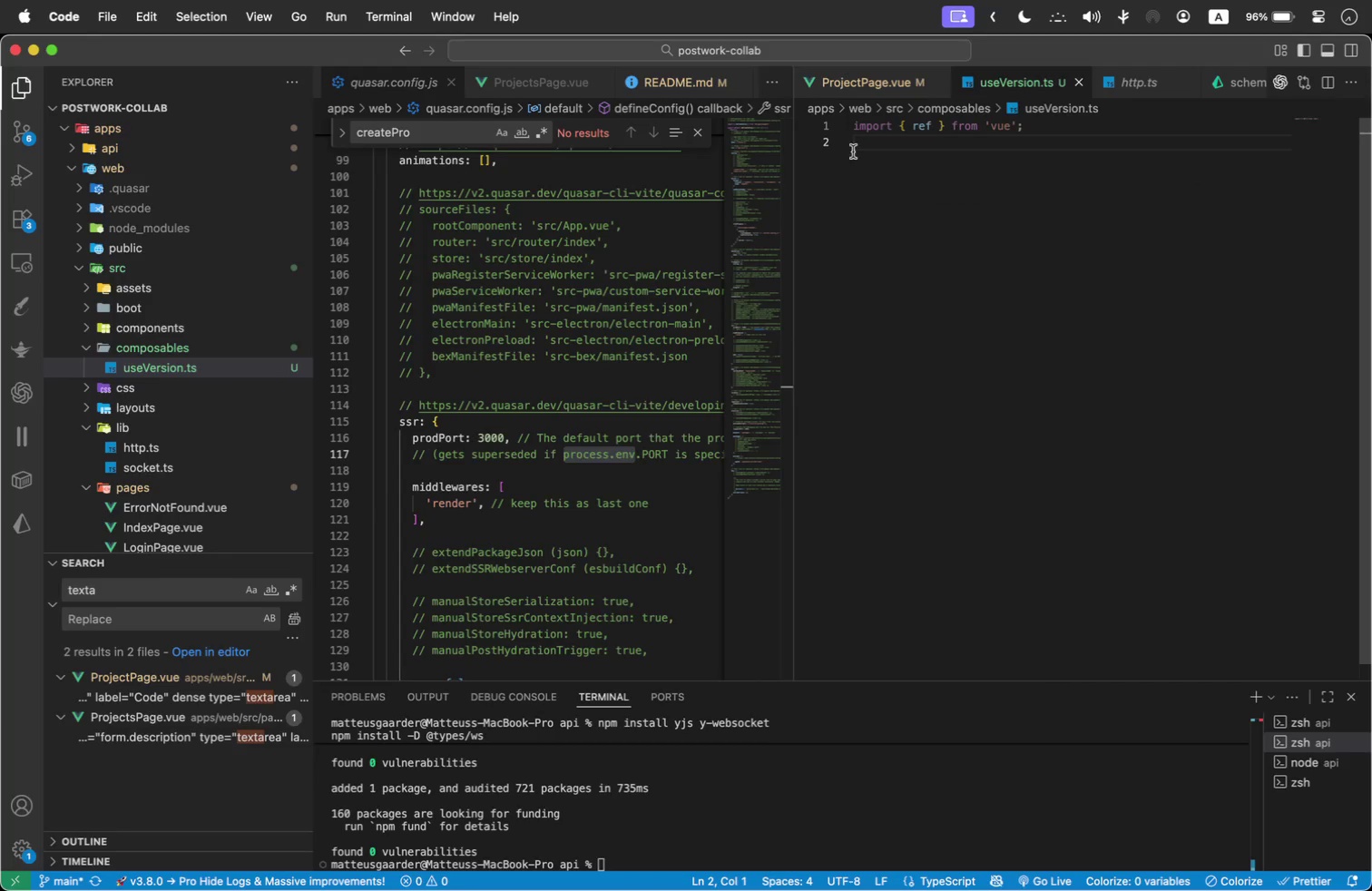 
left_click([947, 230])
 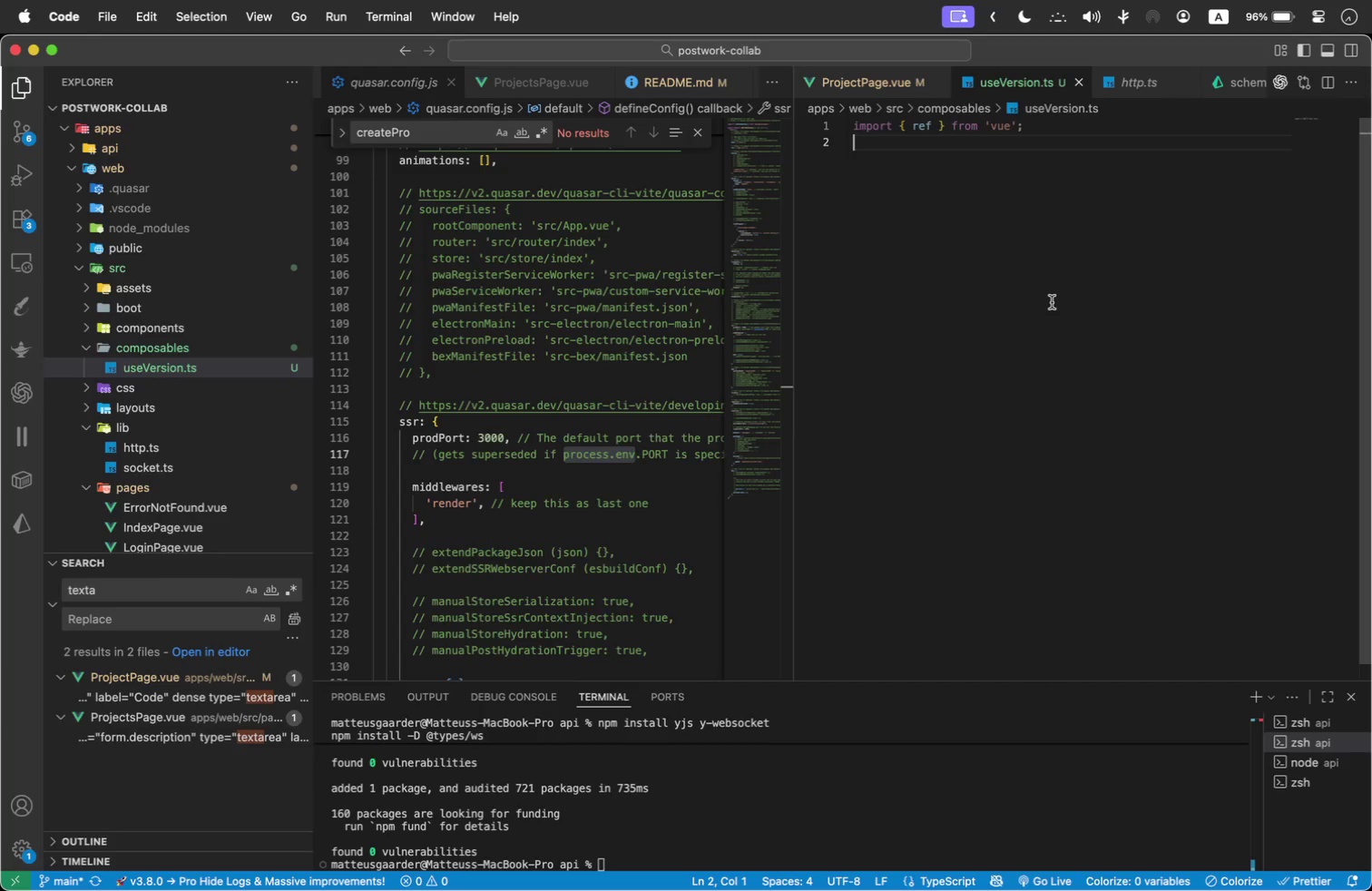 
wait(10.8)
 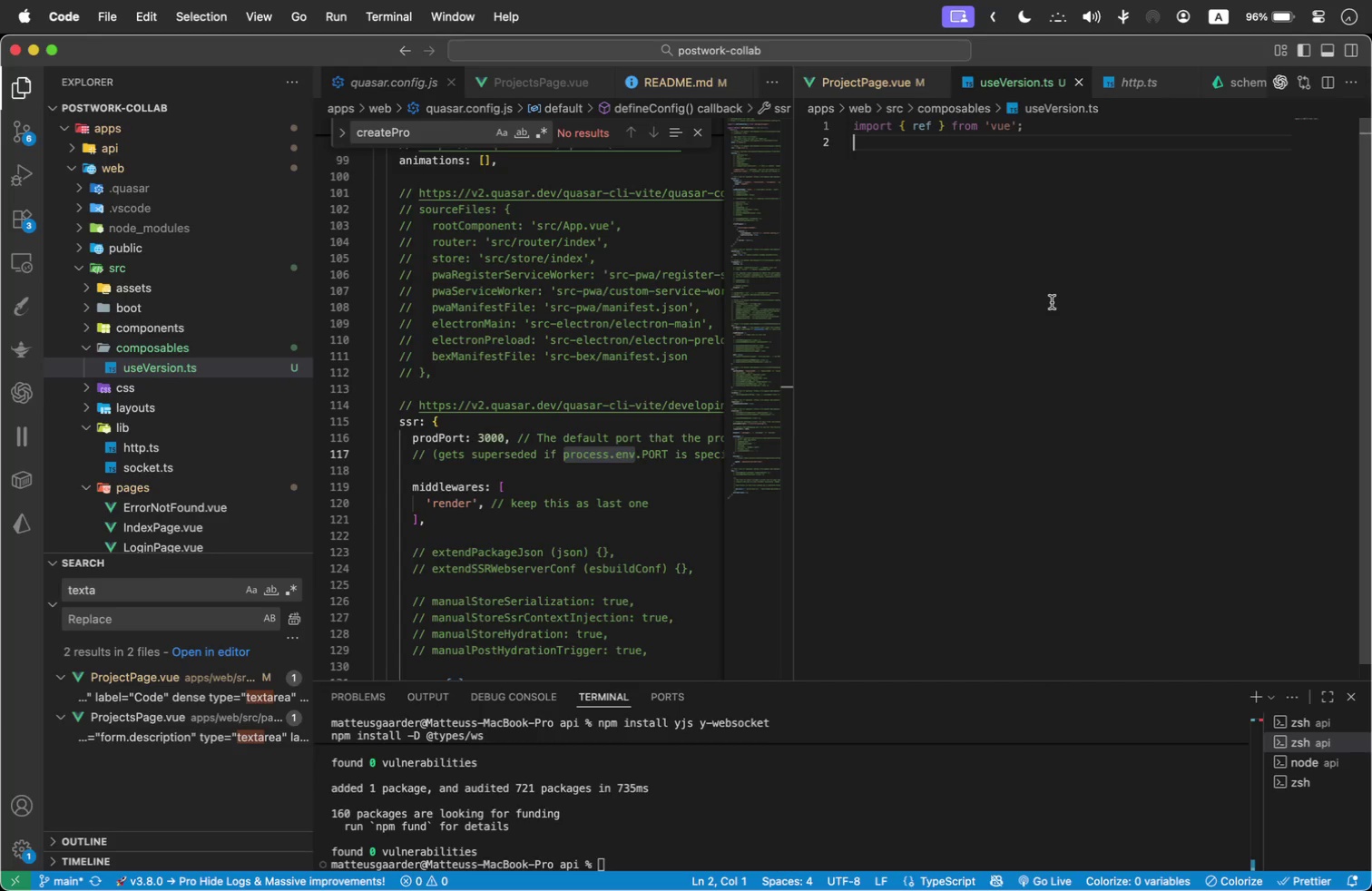 
left_click([1005, 236])
 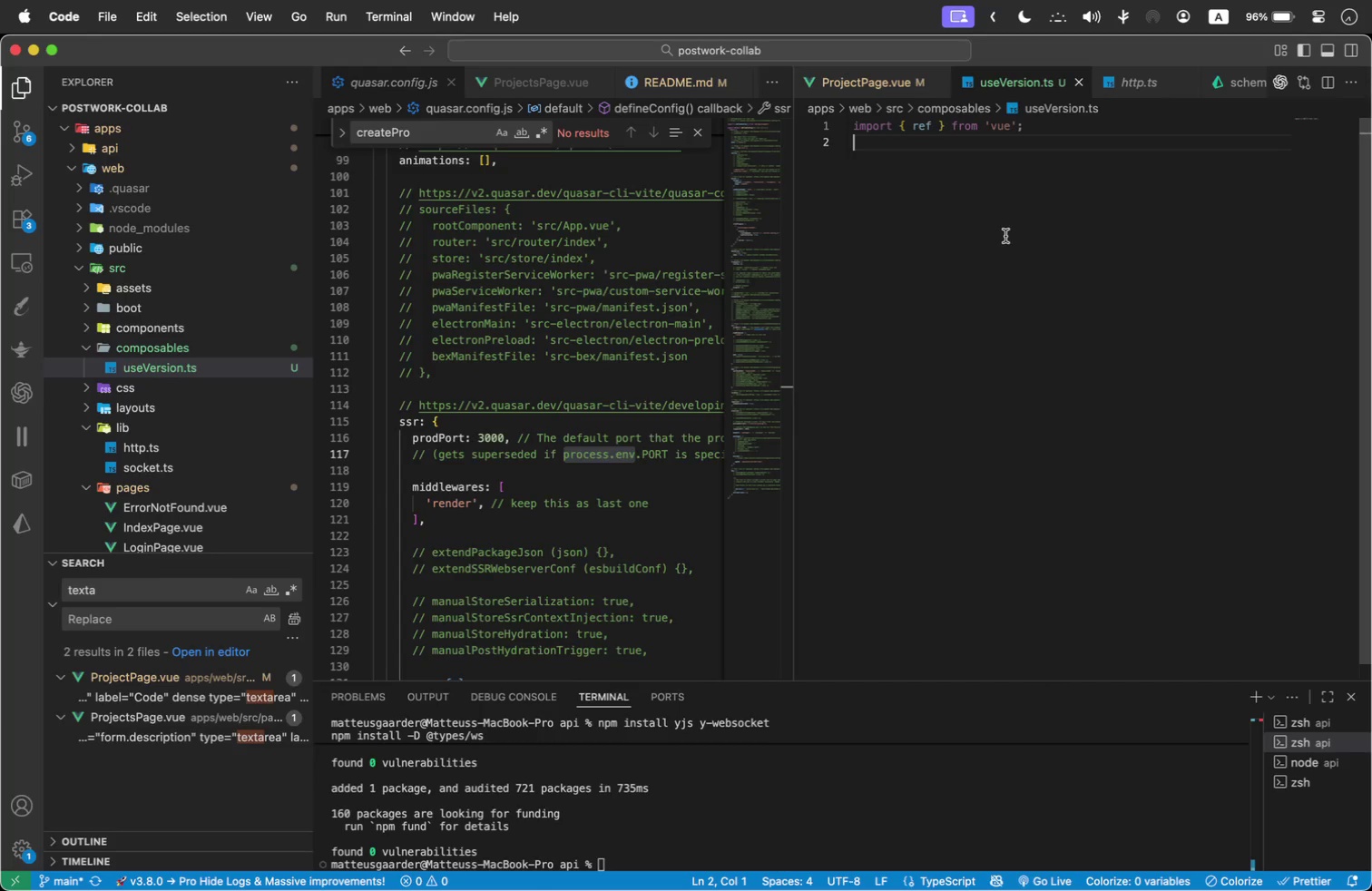 
key(Enter)
 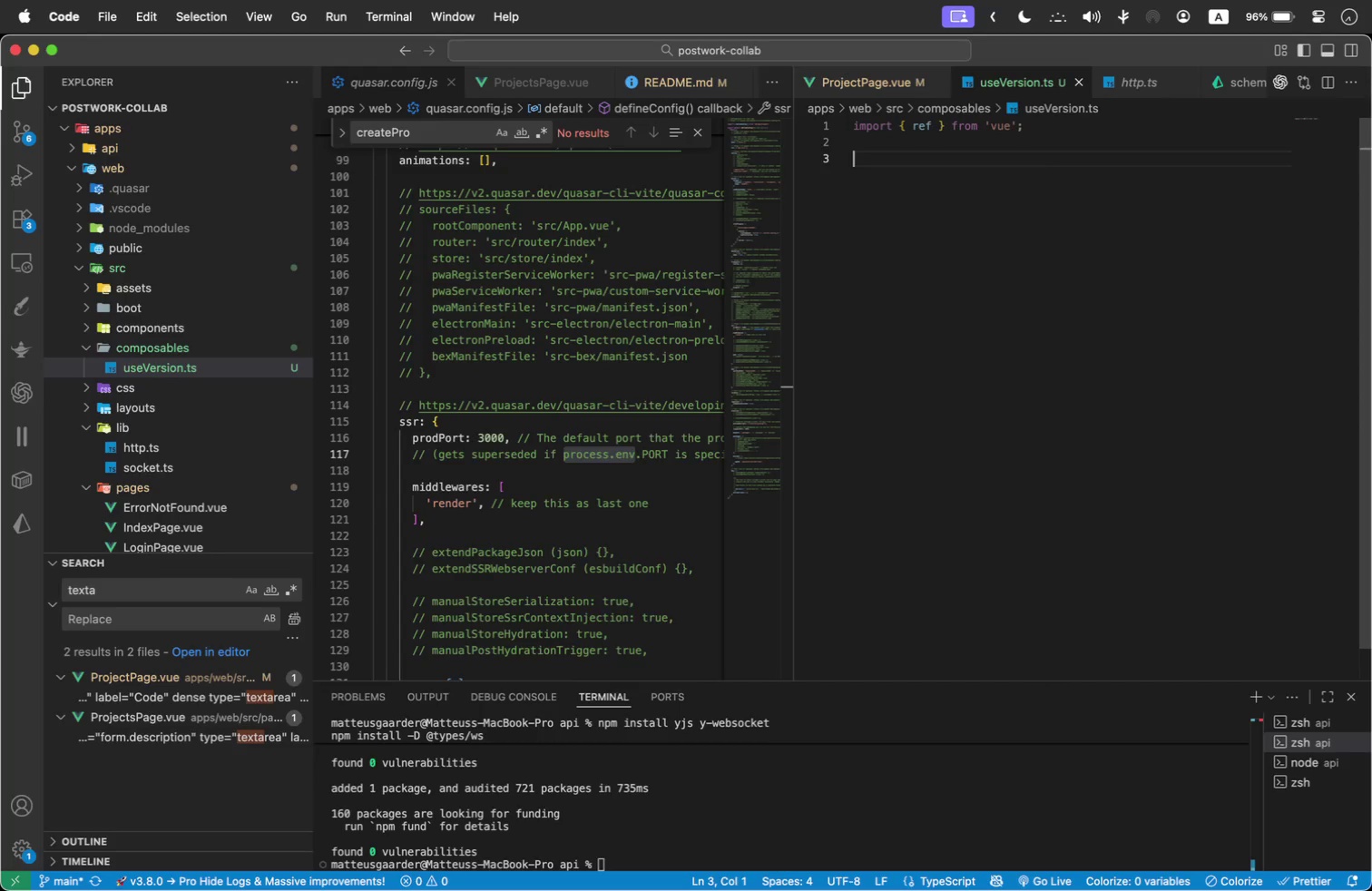 
key(Enter)
 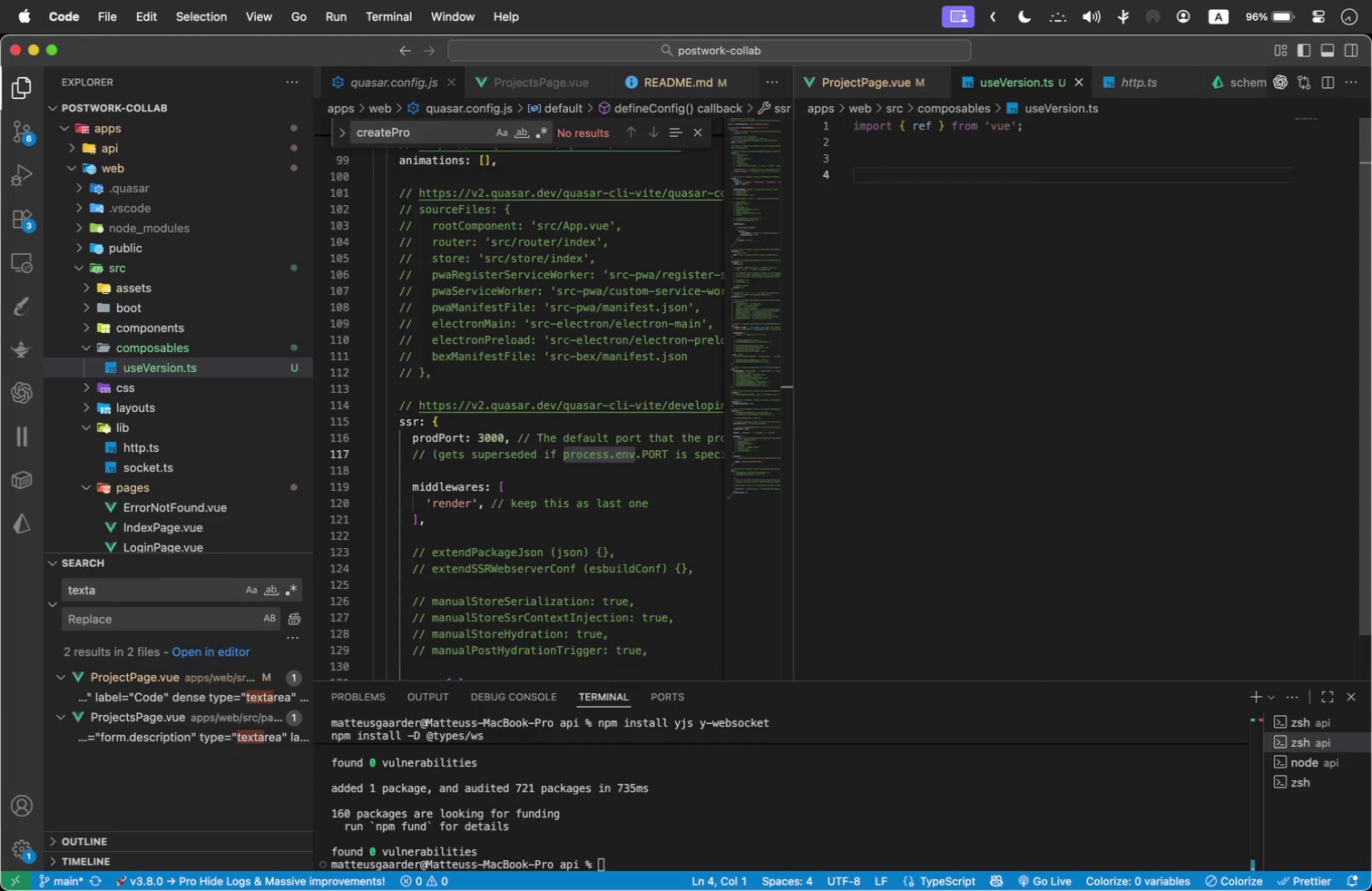 
wait(5.05)
 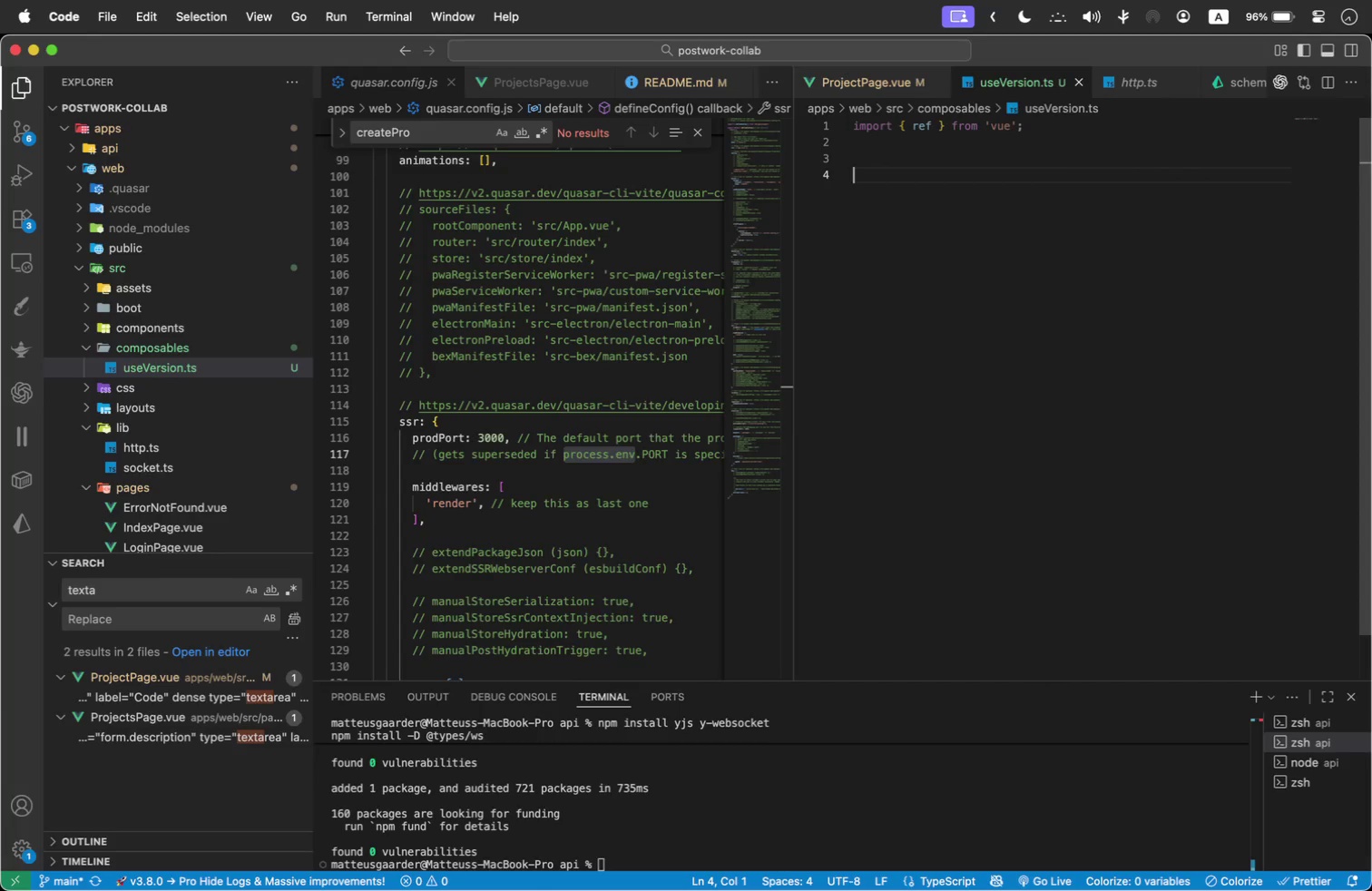 
type(use P)
key(Backspace)
key(Backspace)
key(Backspace)
key(Backspace)
key(Backspace)
type(import { useRouter )
 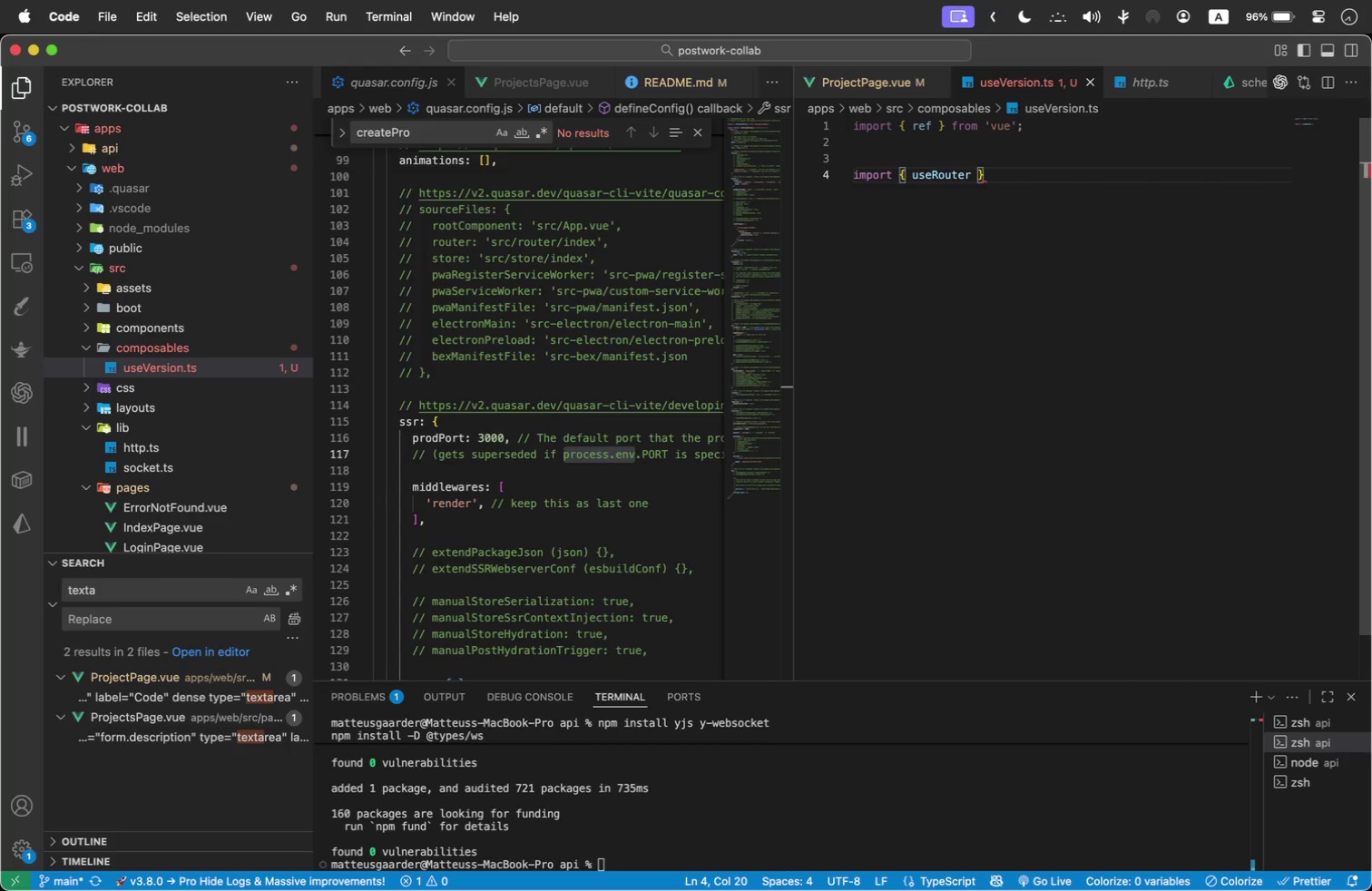 
key(ArrowRight)
 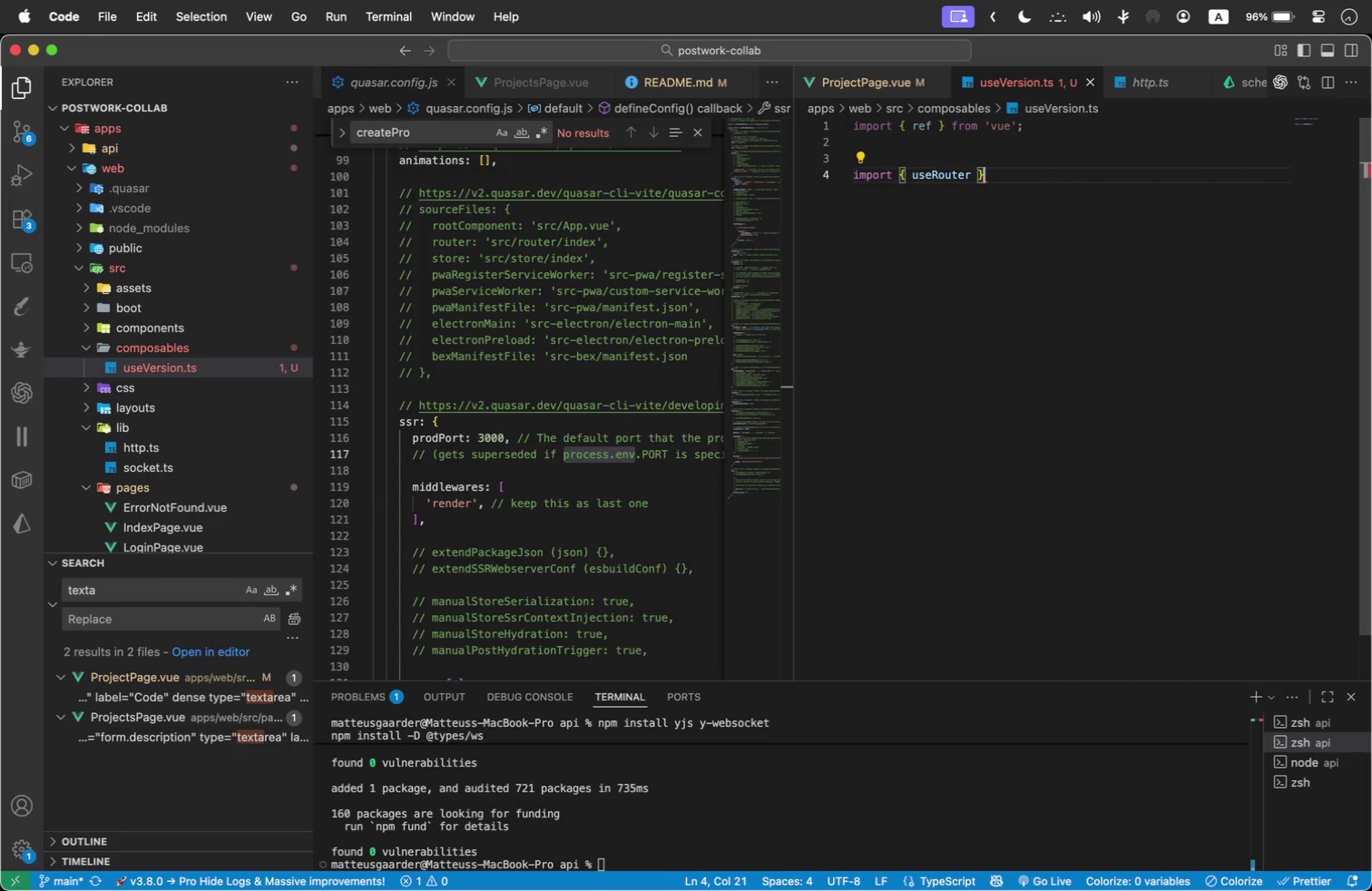 
type( from 'vue)
 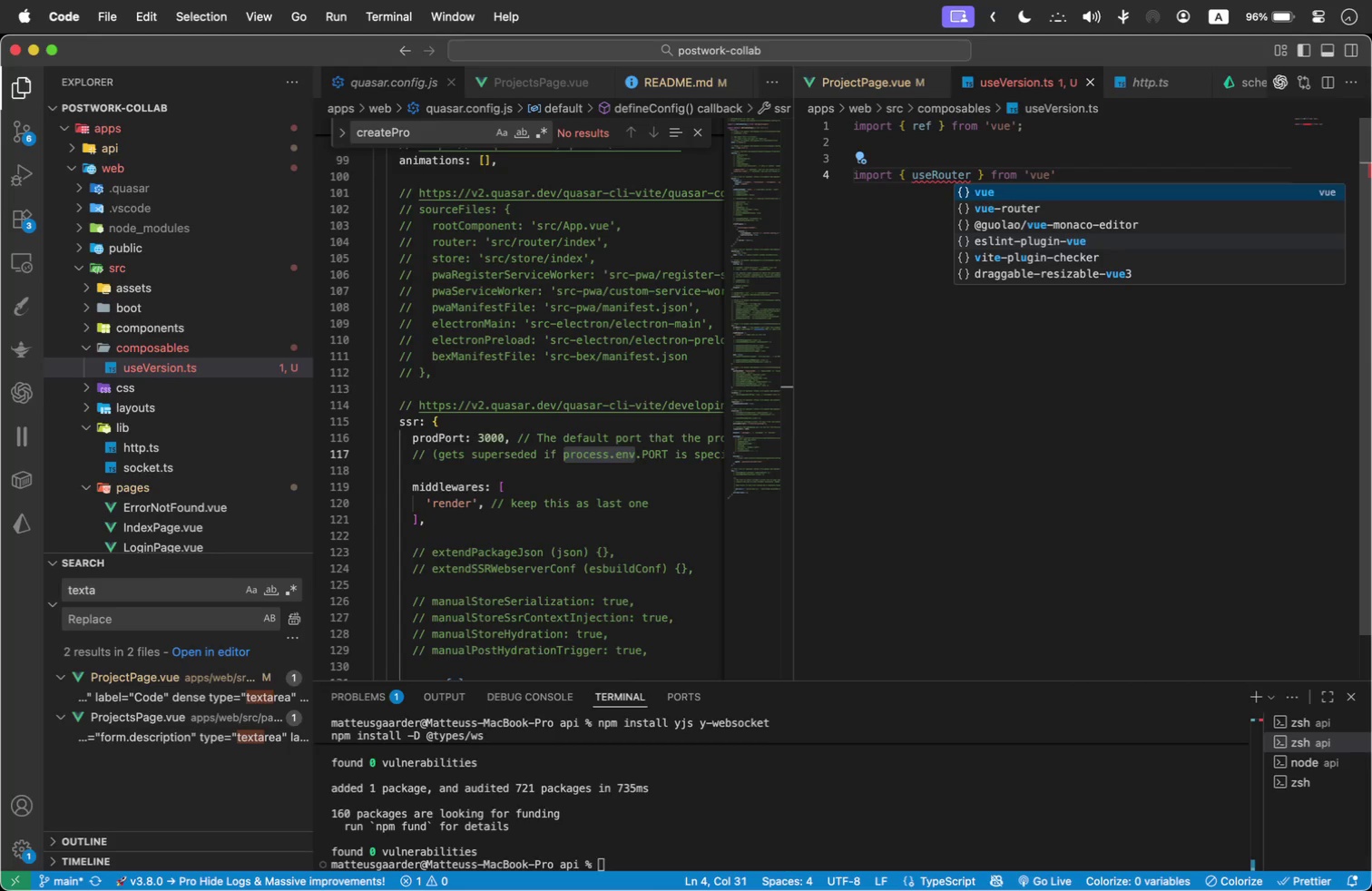 
key(ArrowDown)
 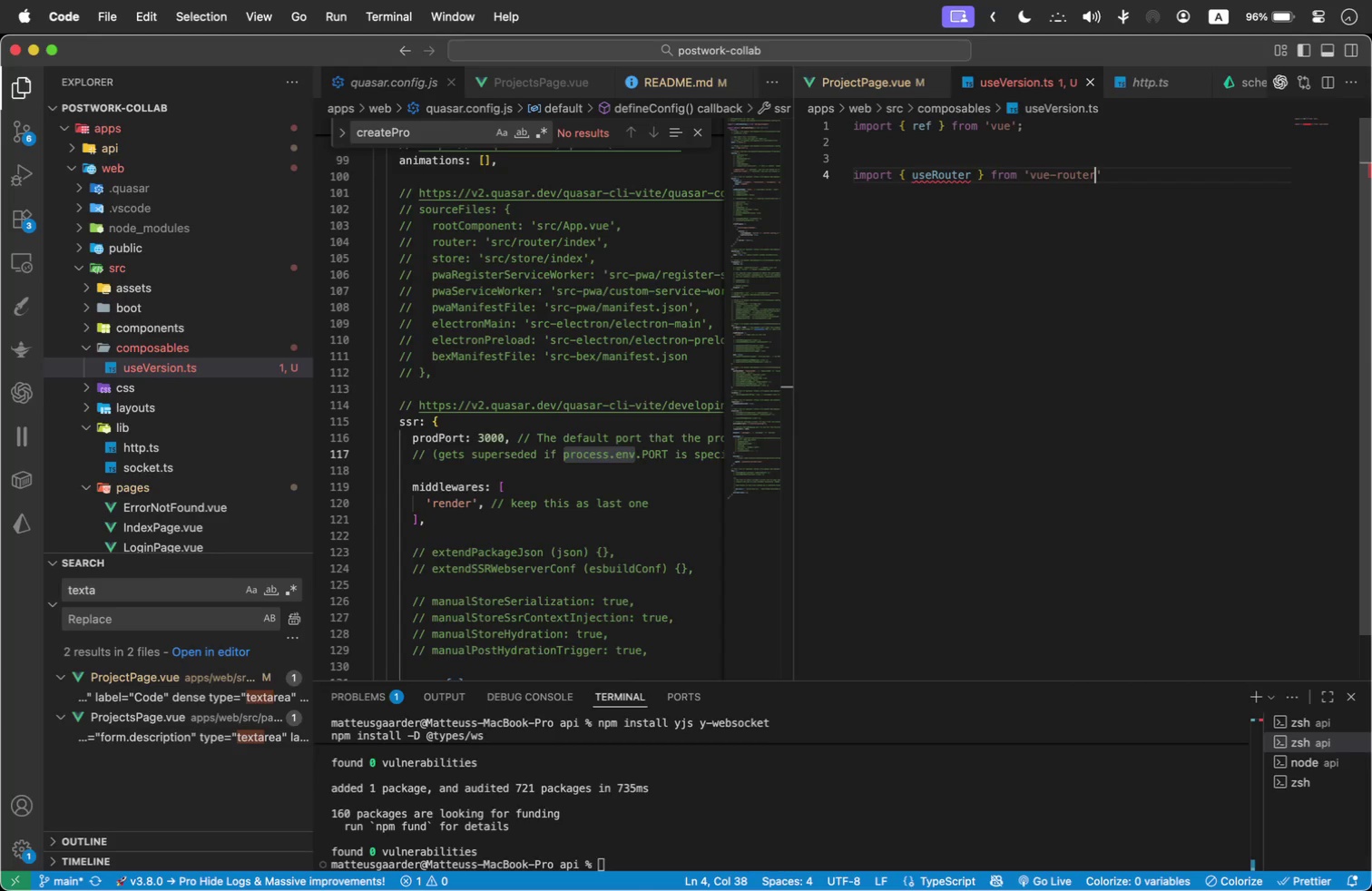 
key(Enter)
 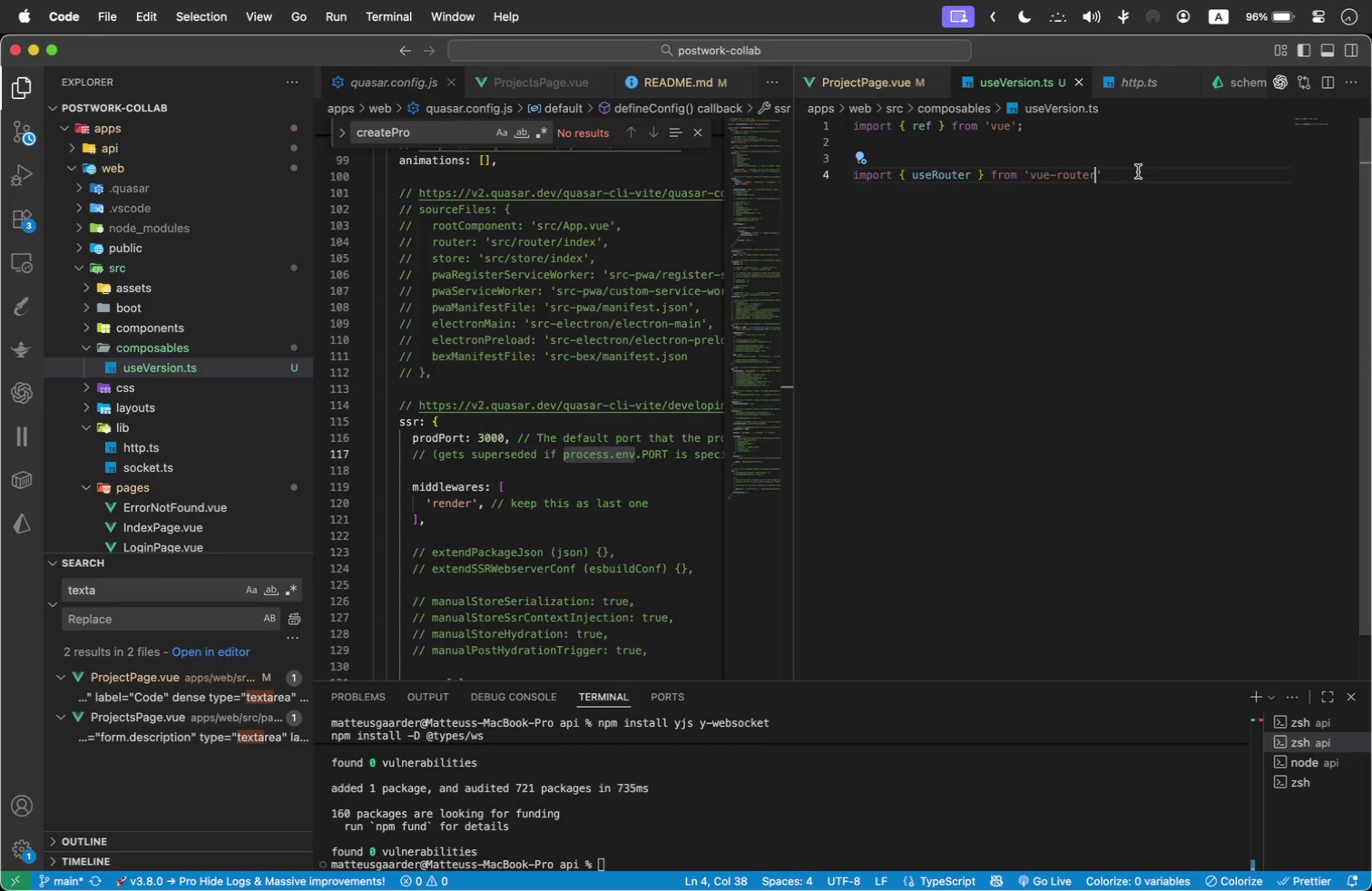 
key(Semicolon)
 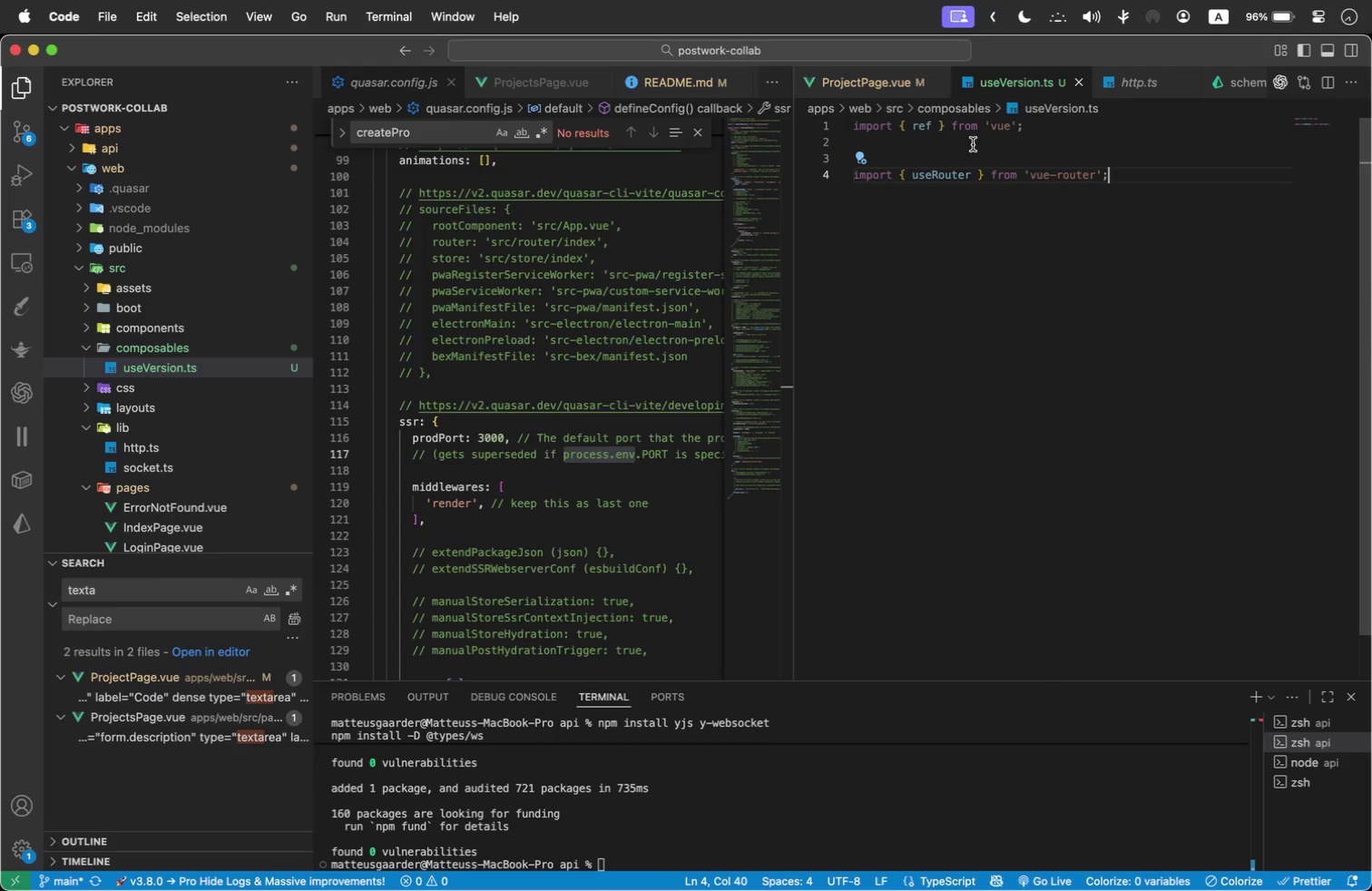 
left_click([973, 144])
 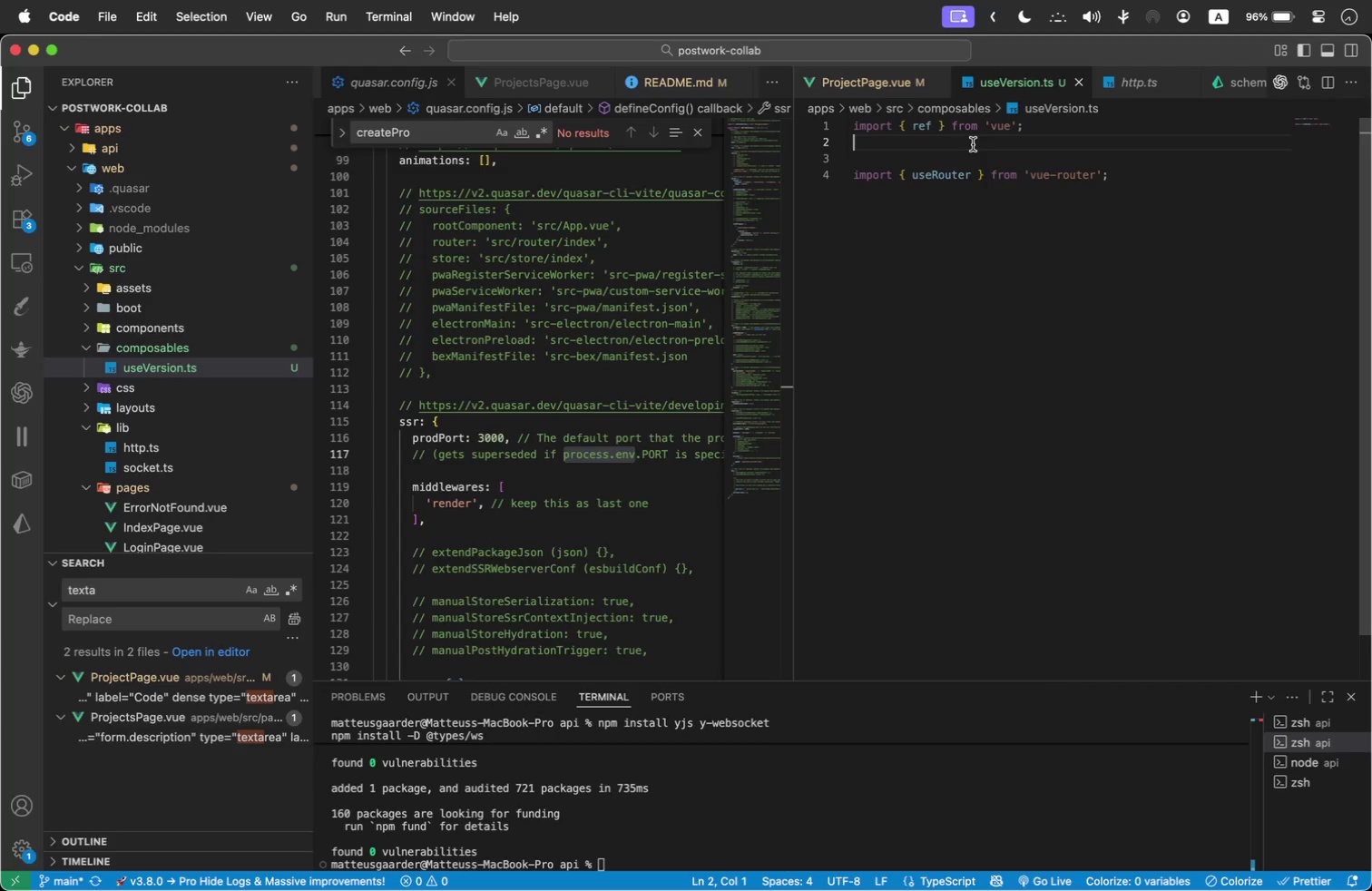 
key(Enter)
 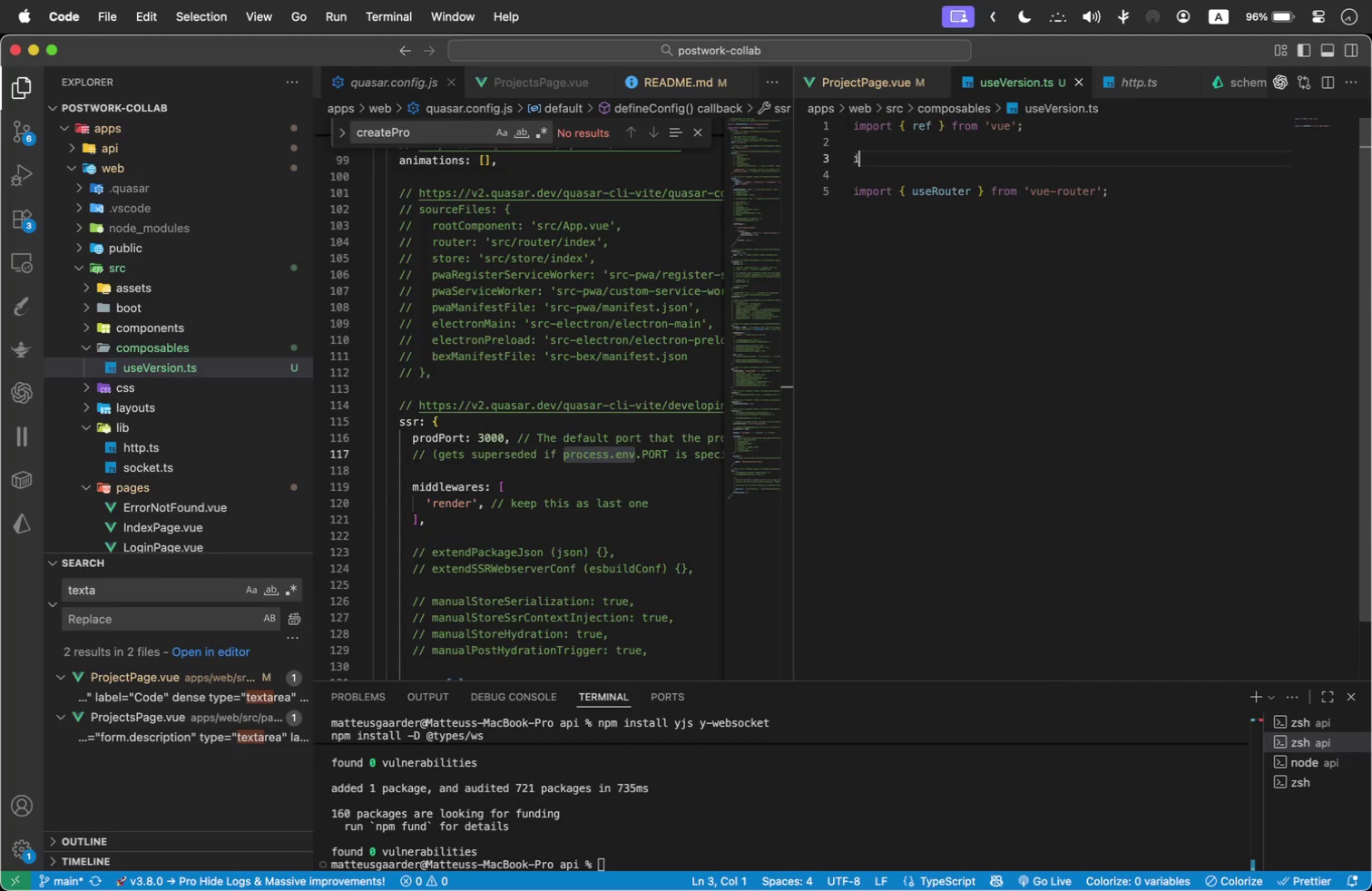 
type(impo)
 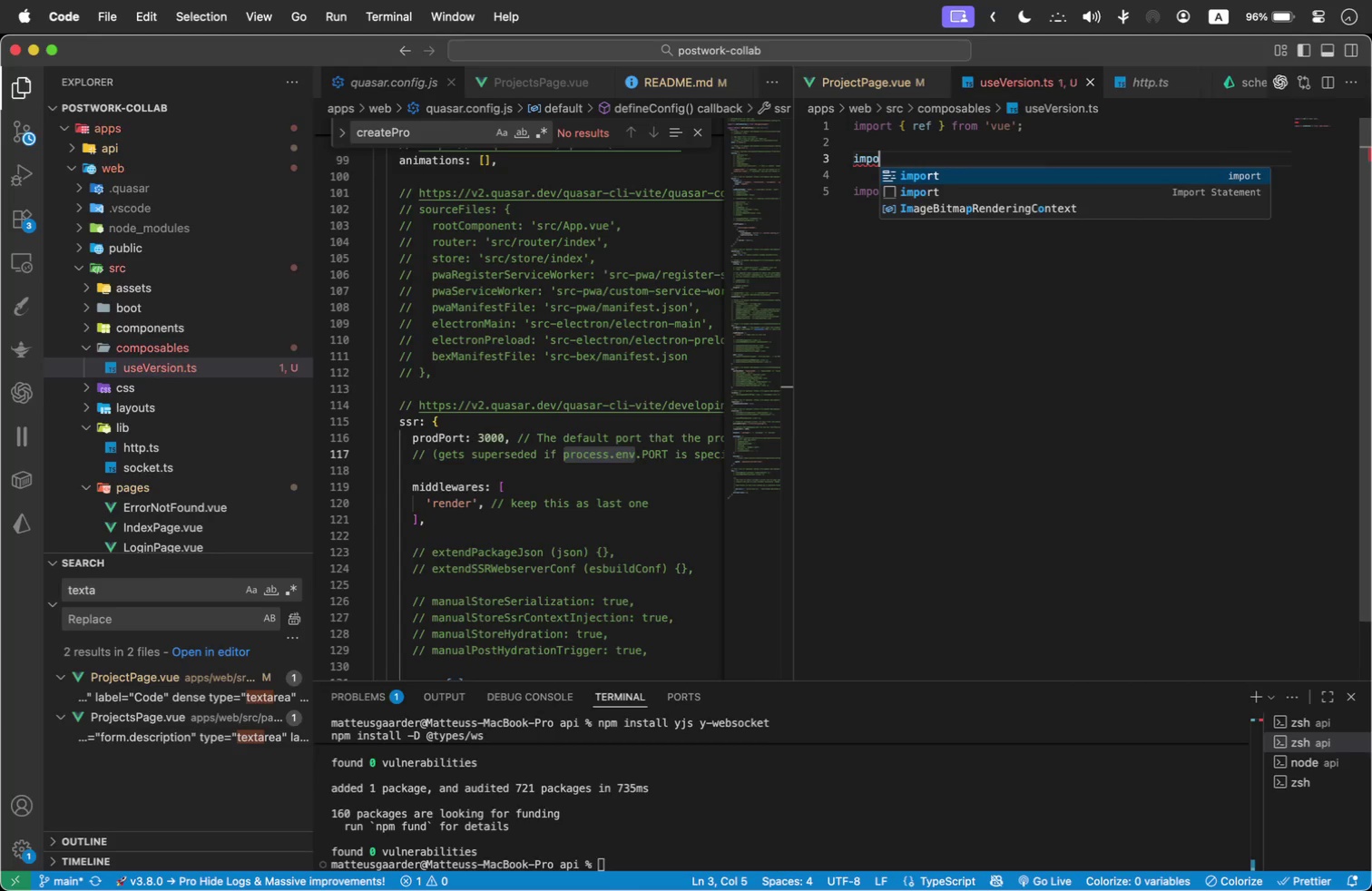 
key(Enter)
 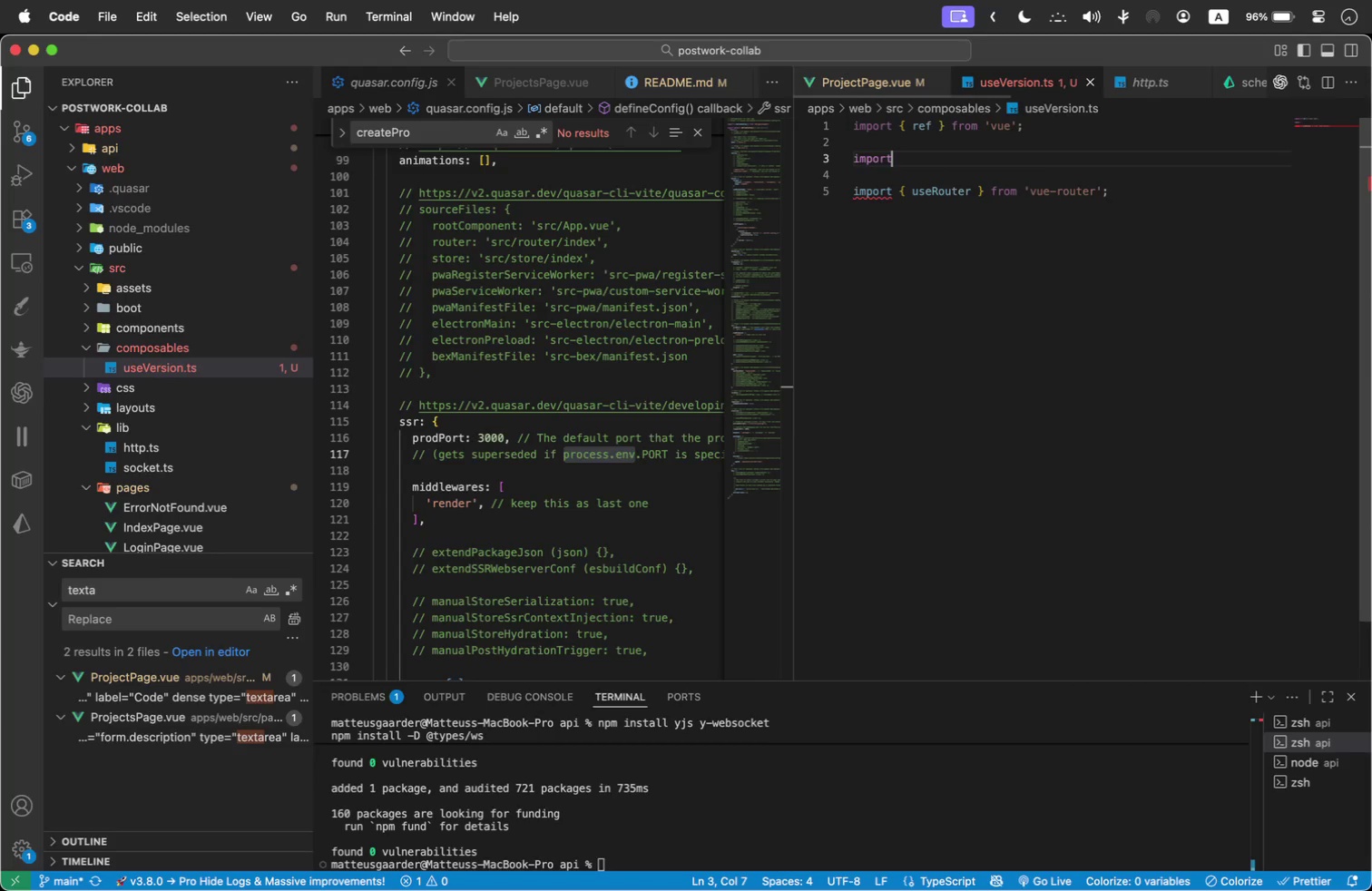 
type( { api )
 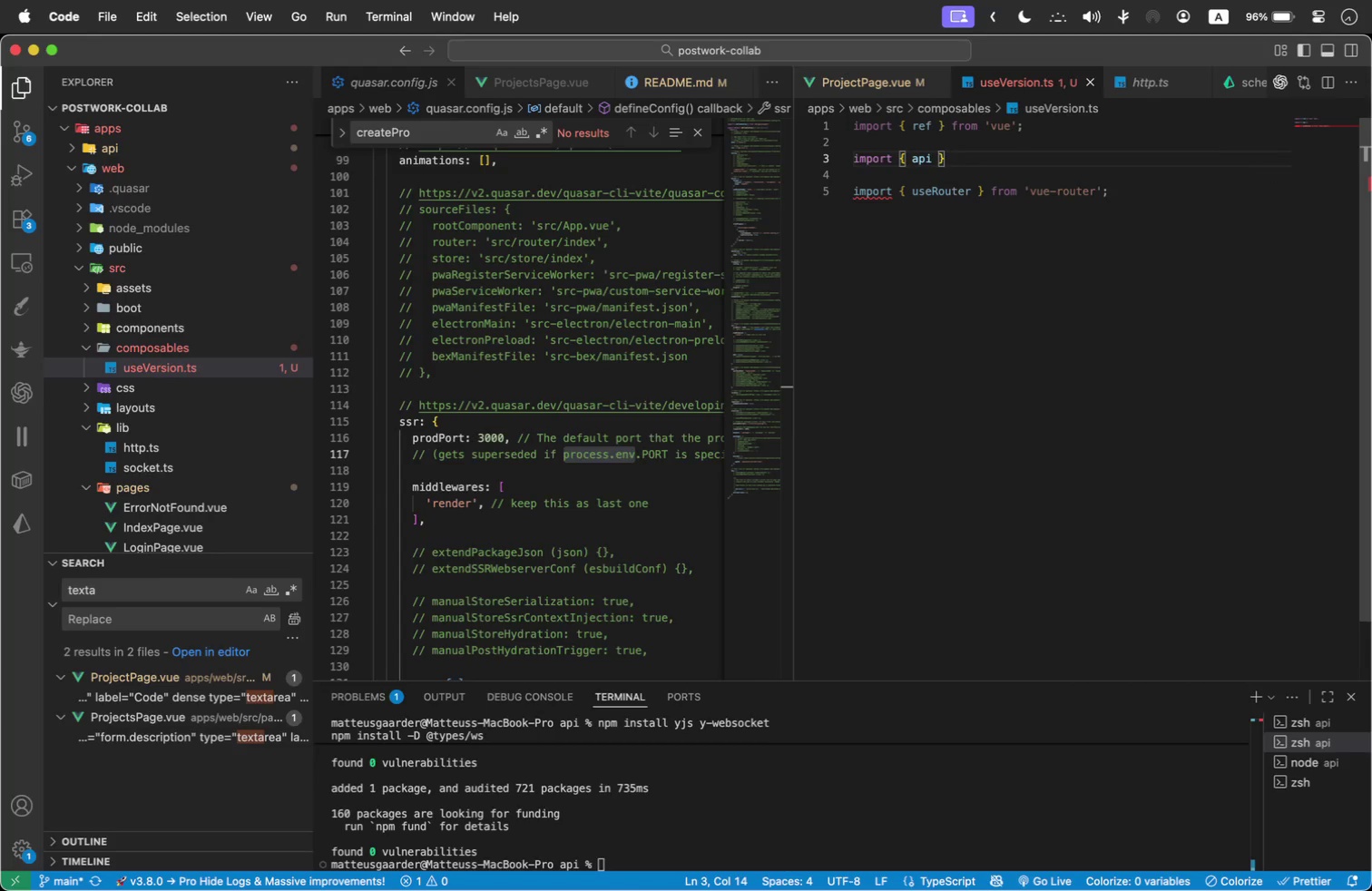 
key(ArrowRight)
 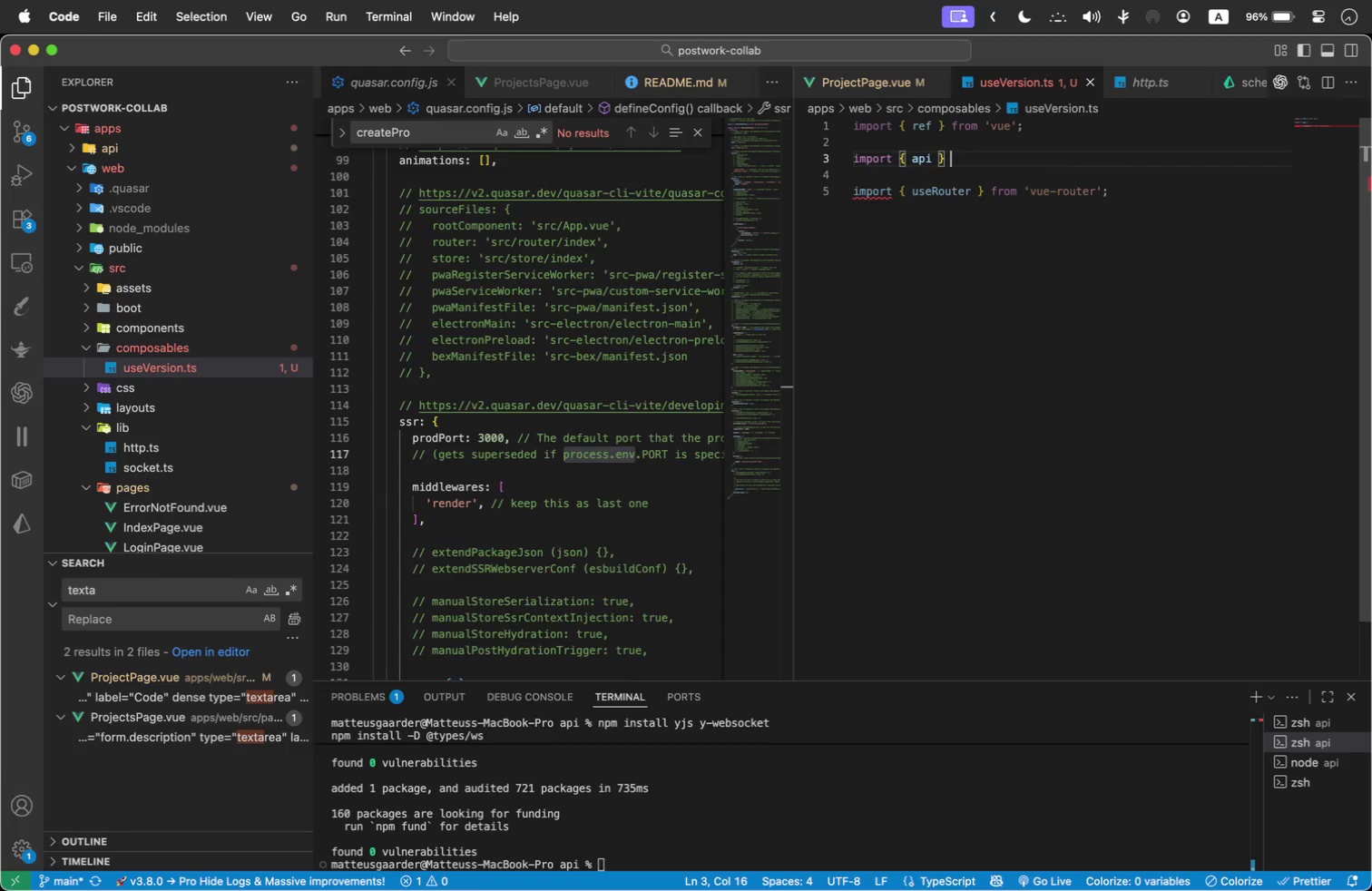 
type( from '../)
 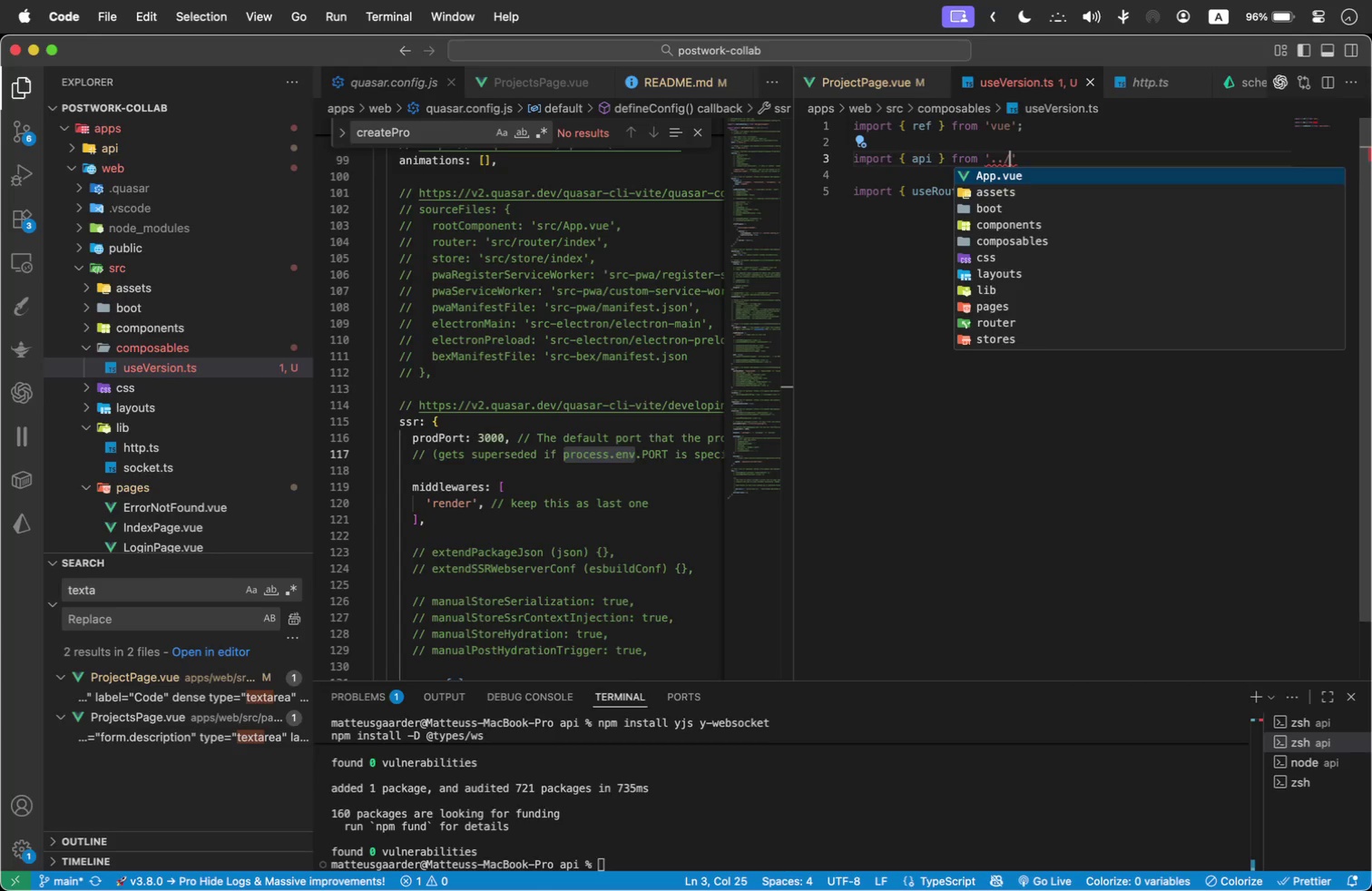 
key(ArrowDown)
 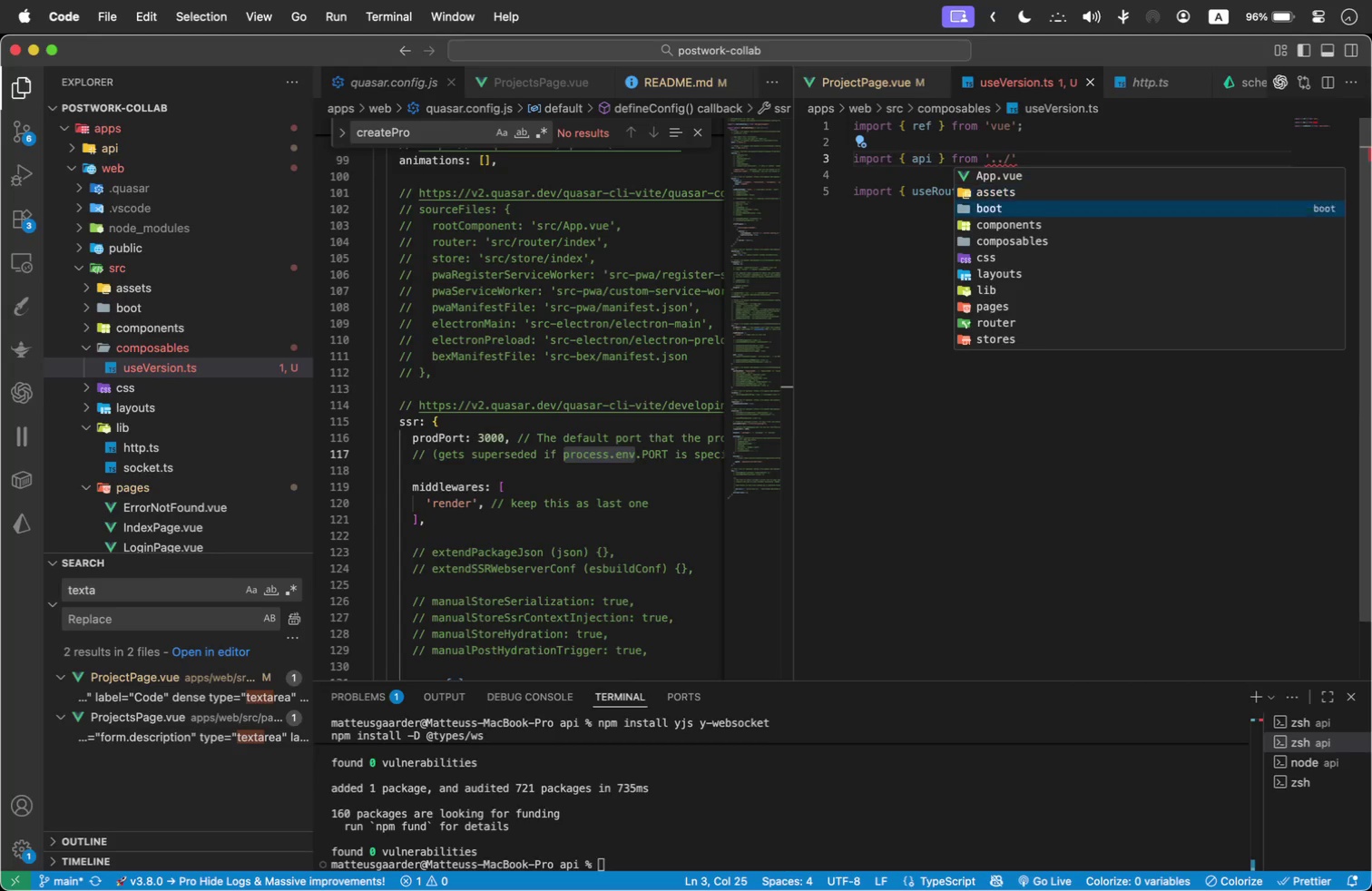 
key(ArrowDown)
 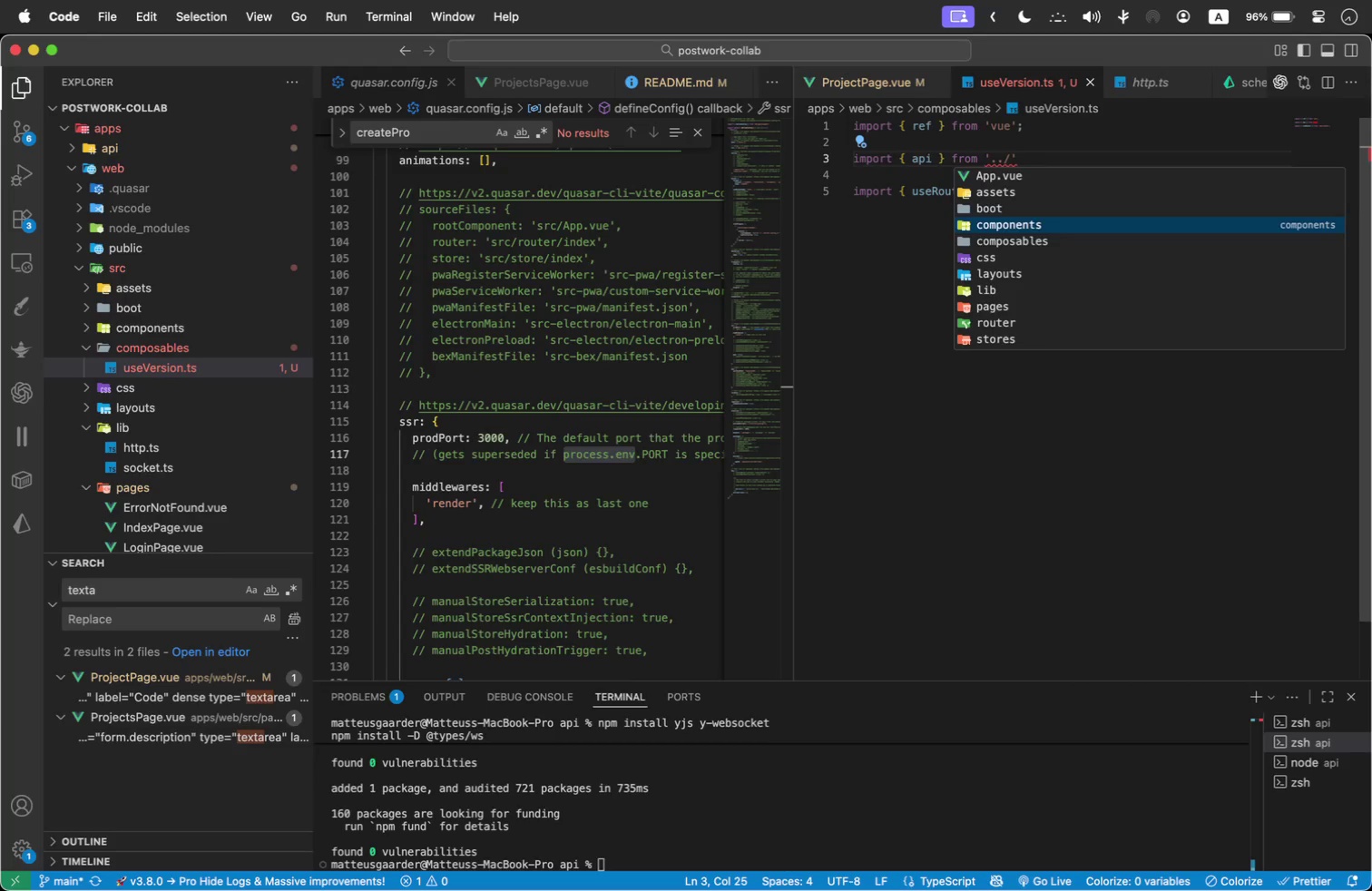 
key(ArrowDown)
 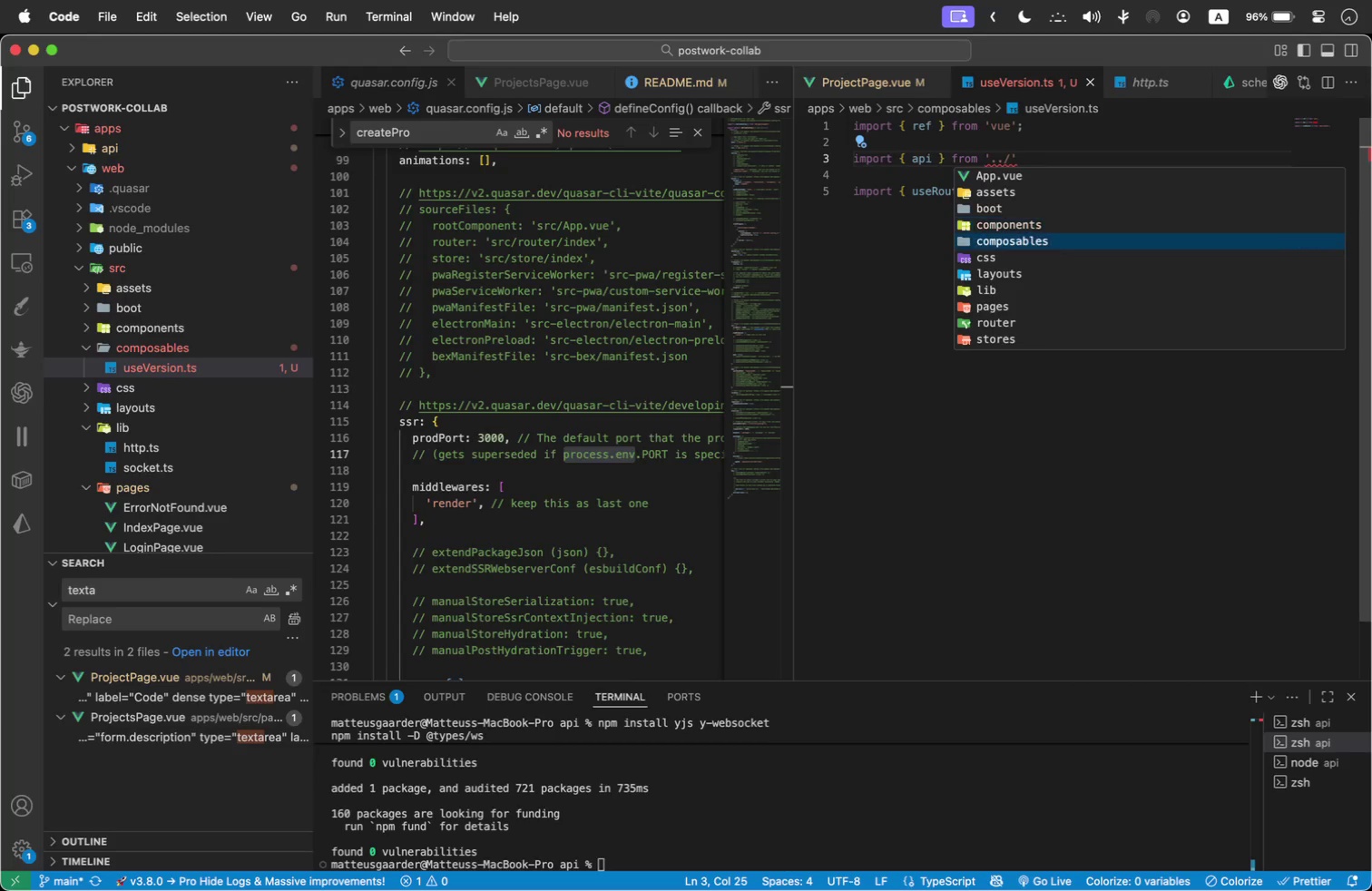 
key(ArrowDown)
 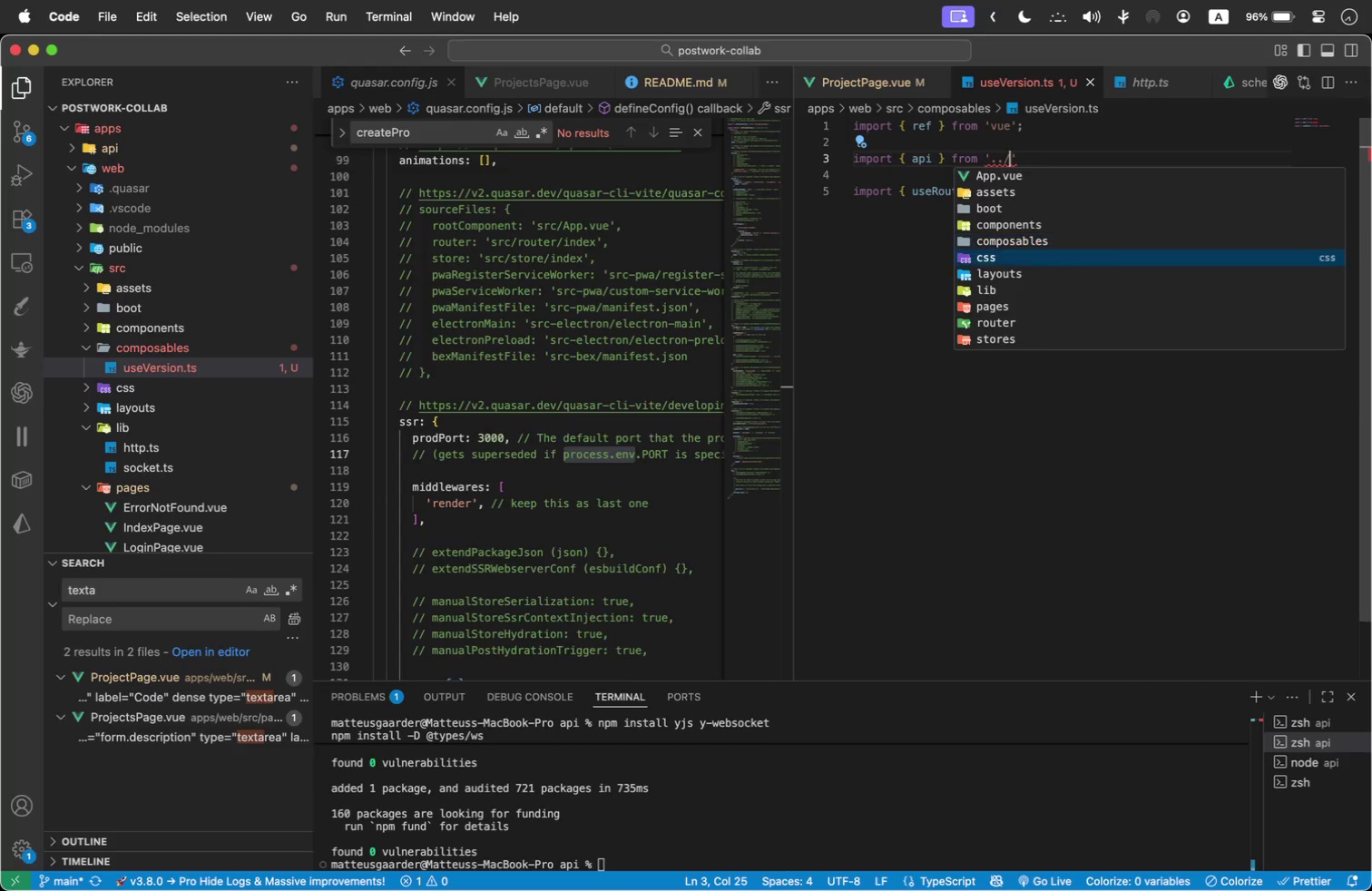 
key(ArrowDown)
 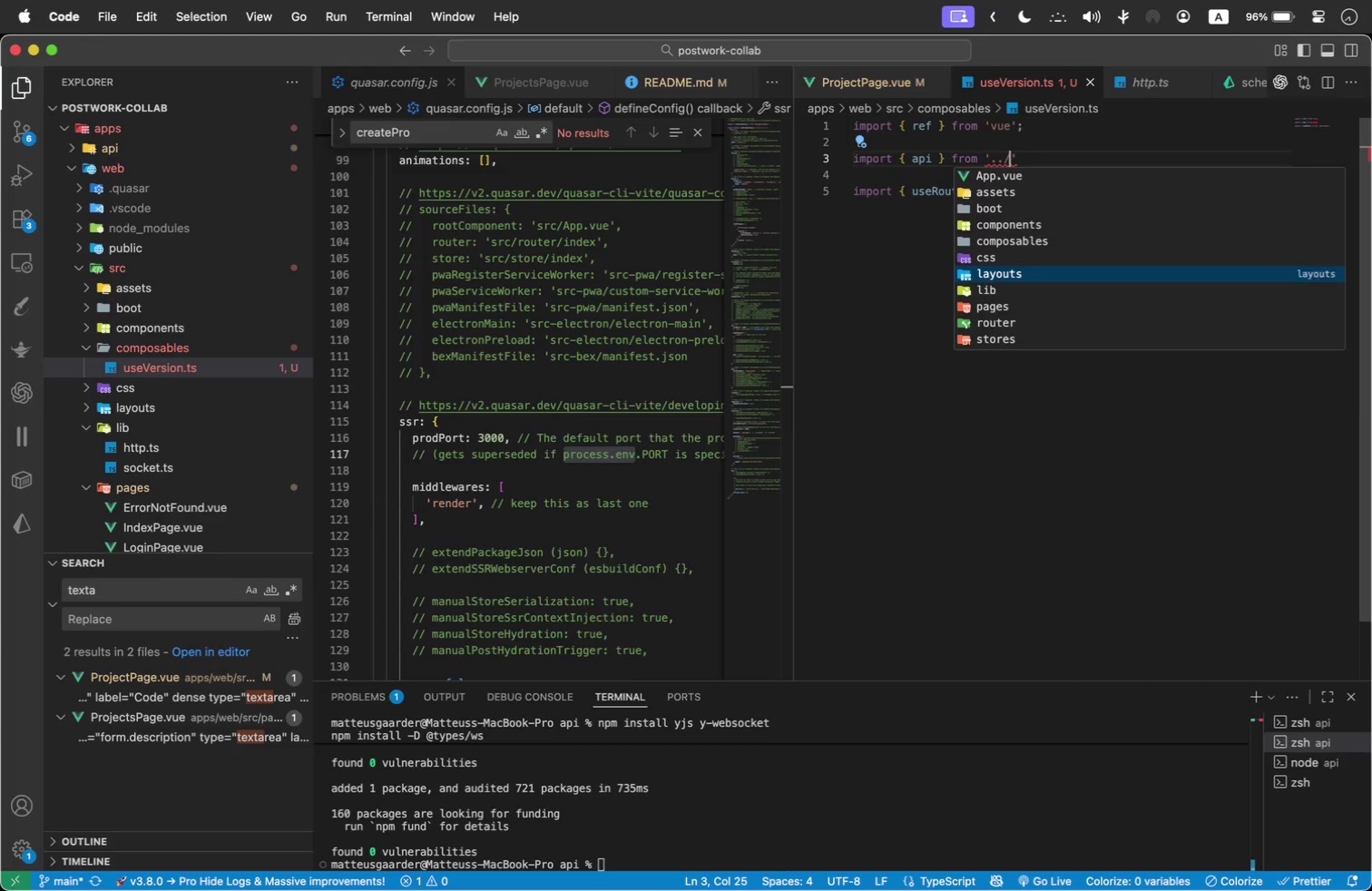 
key(ArrowDown)
 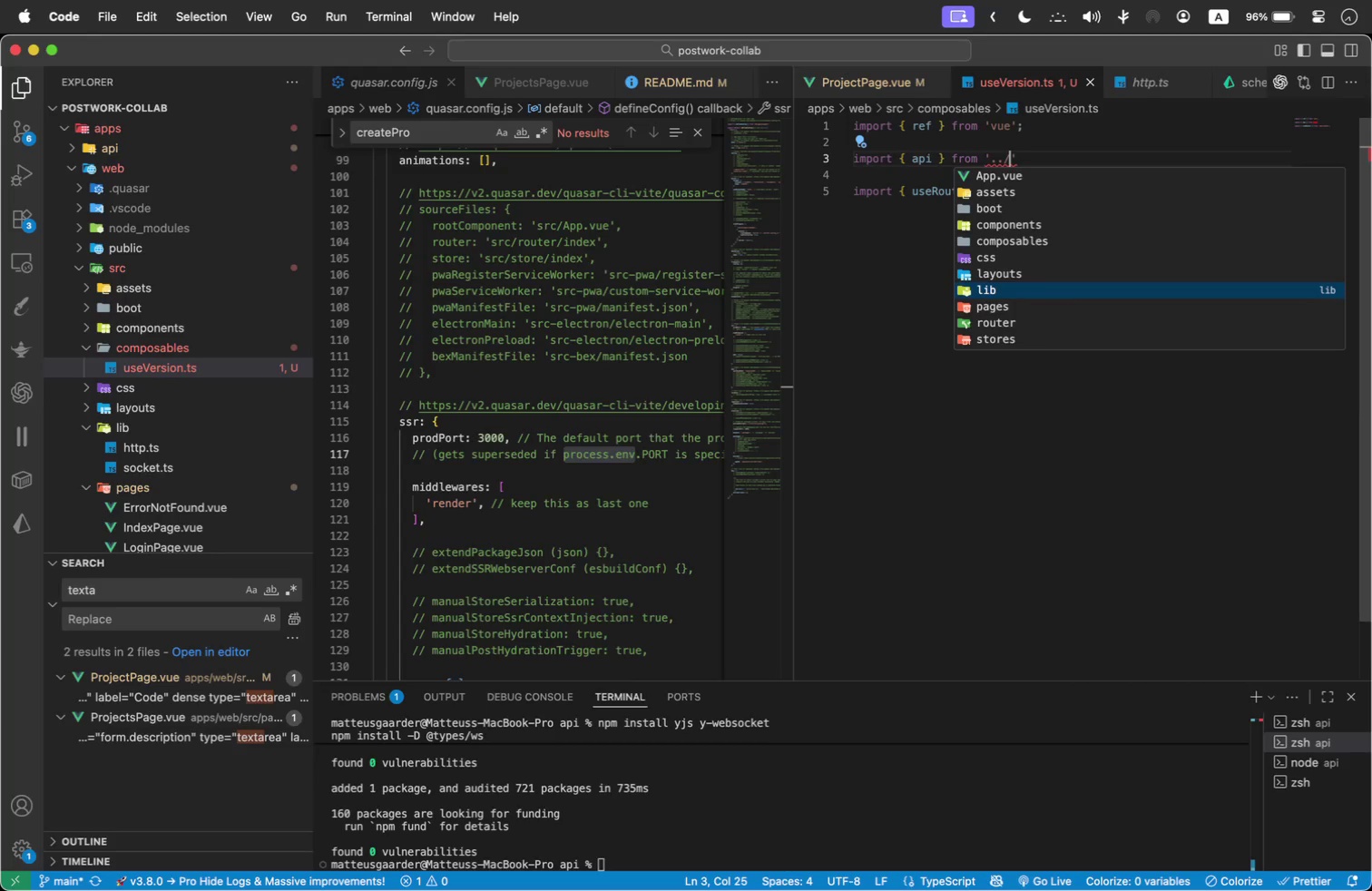 
key(ArrowDown)
 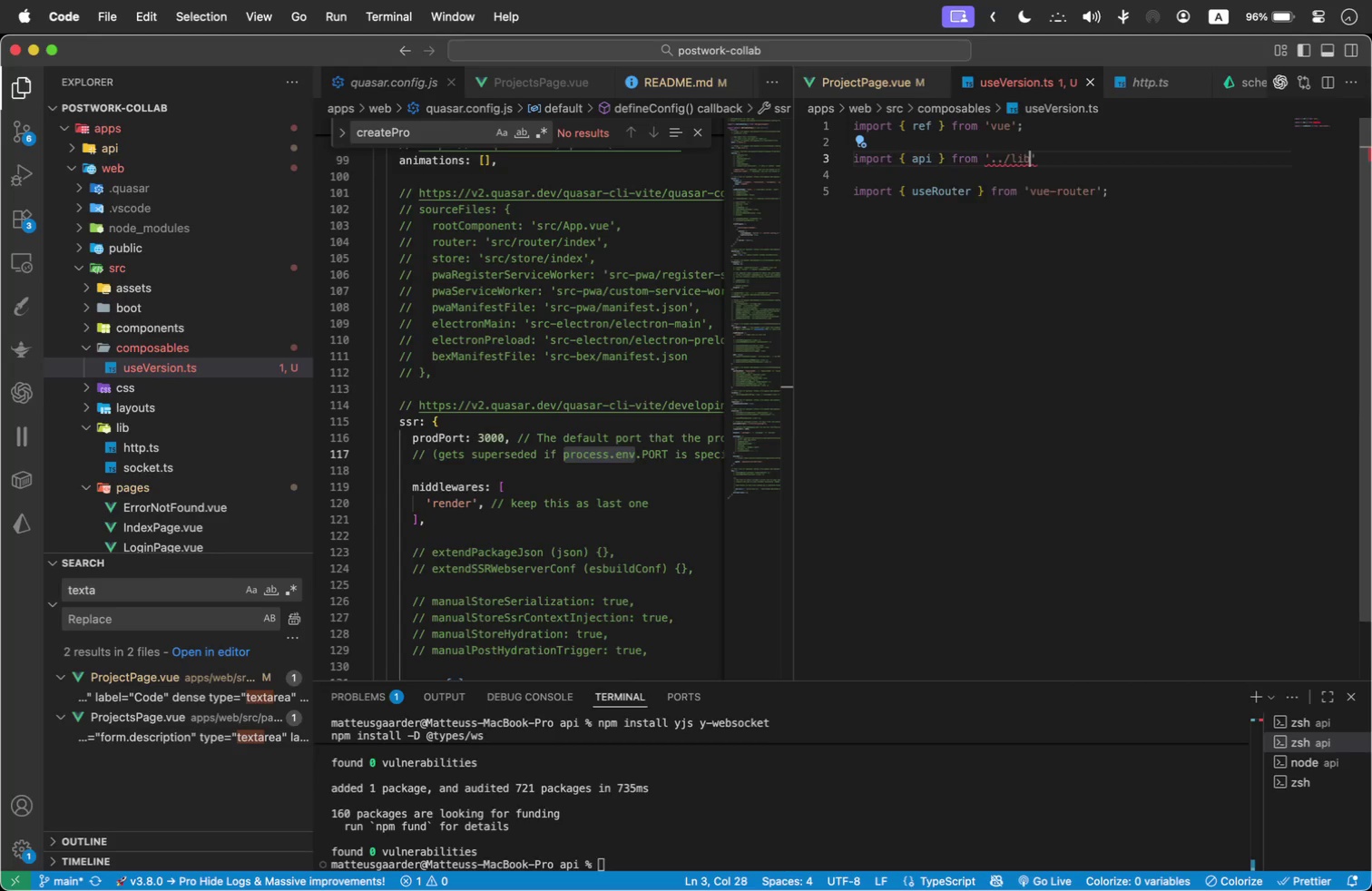 
key(Enter)
 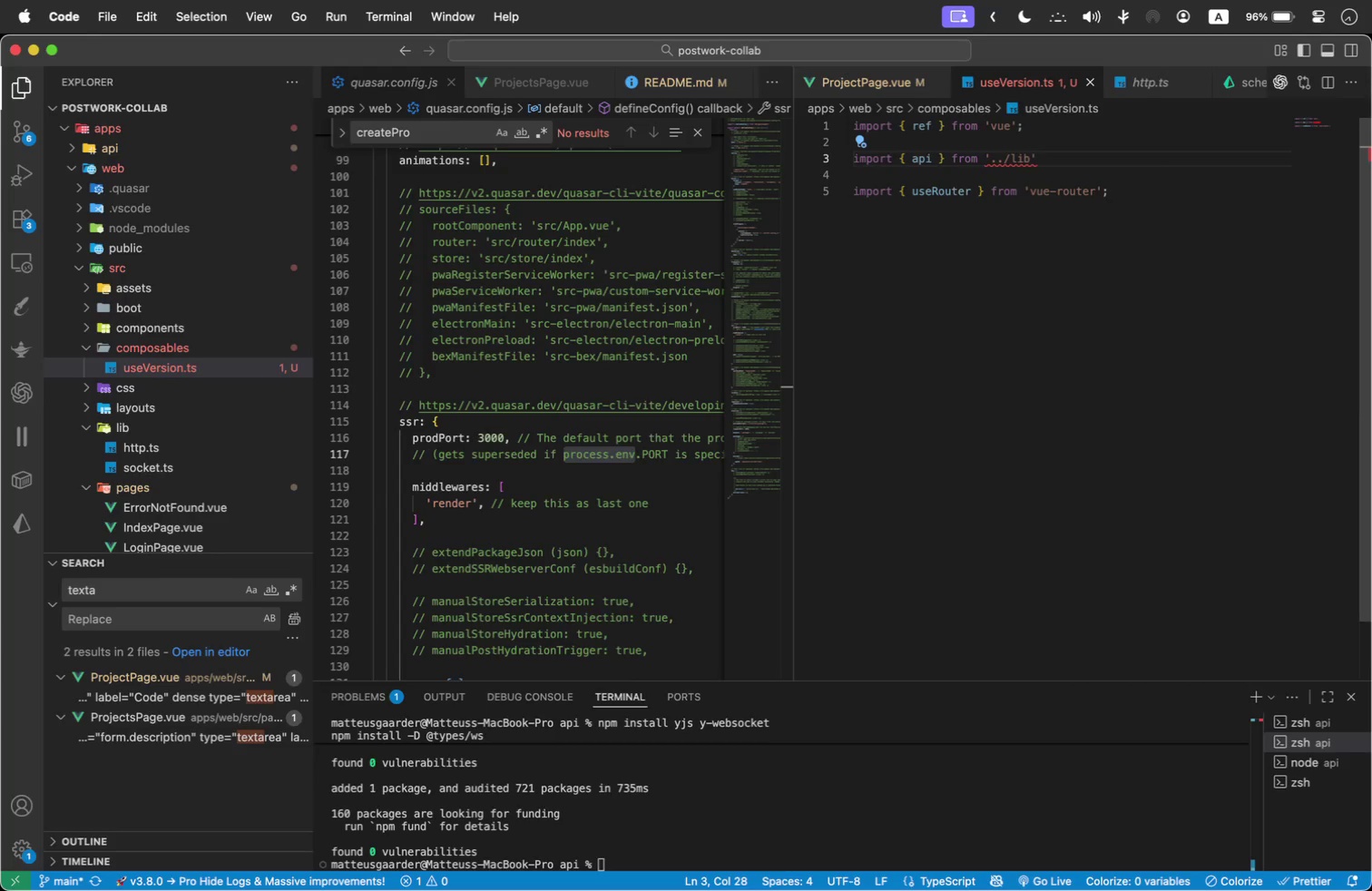 
key(Slash)
 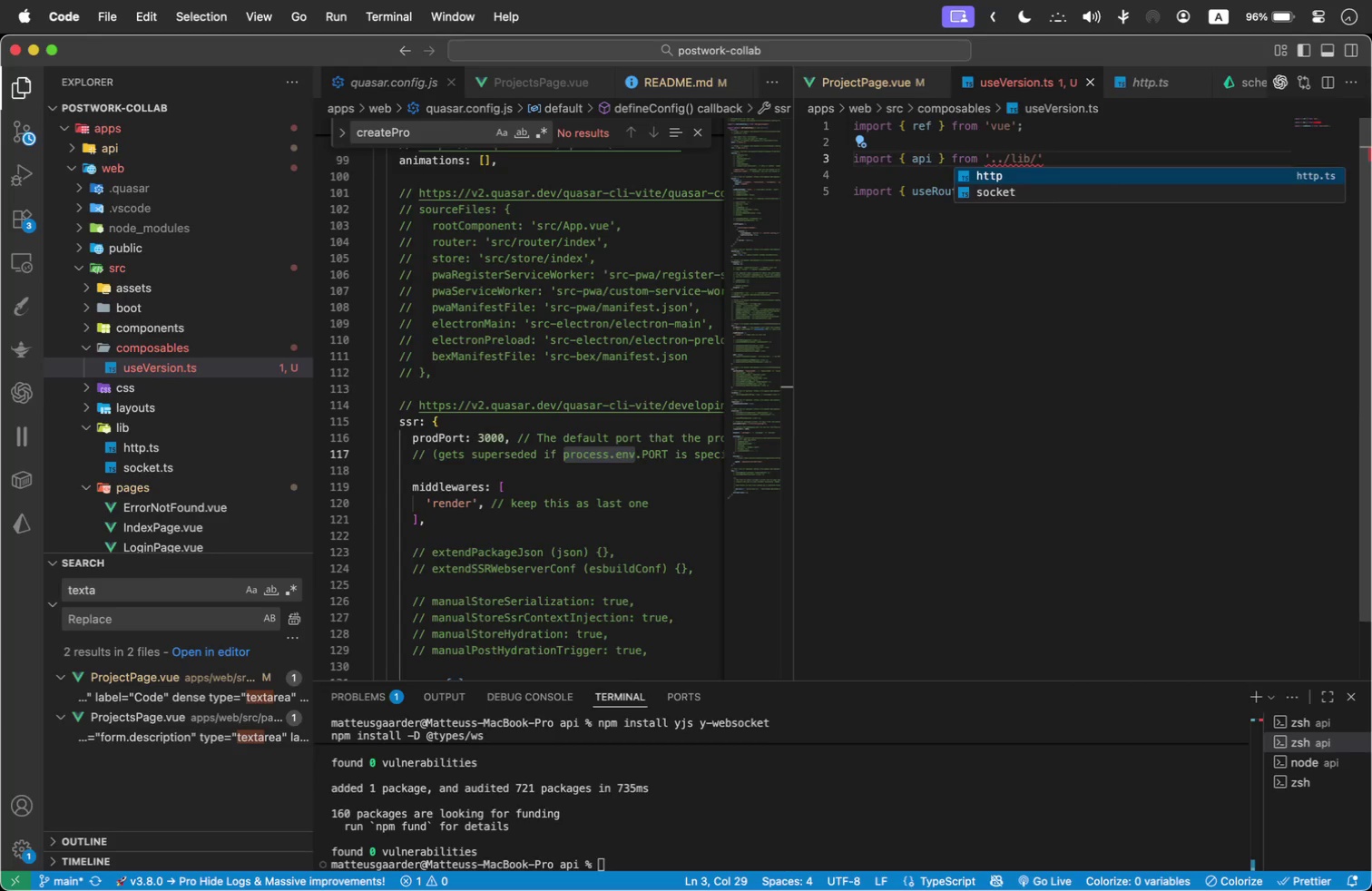 
key(Enter)
 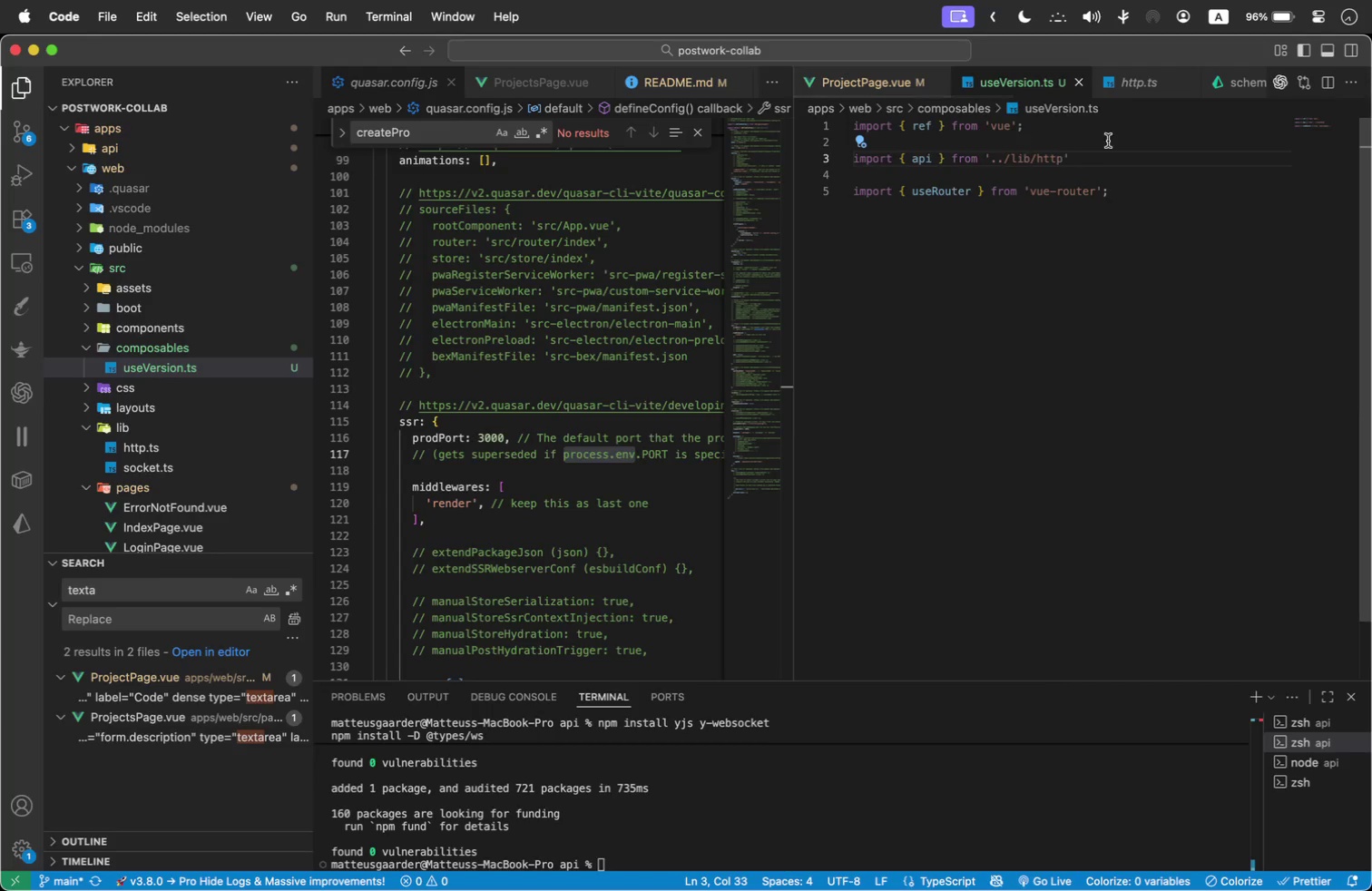 
left_click([1119, 152])
 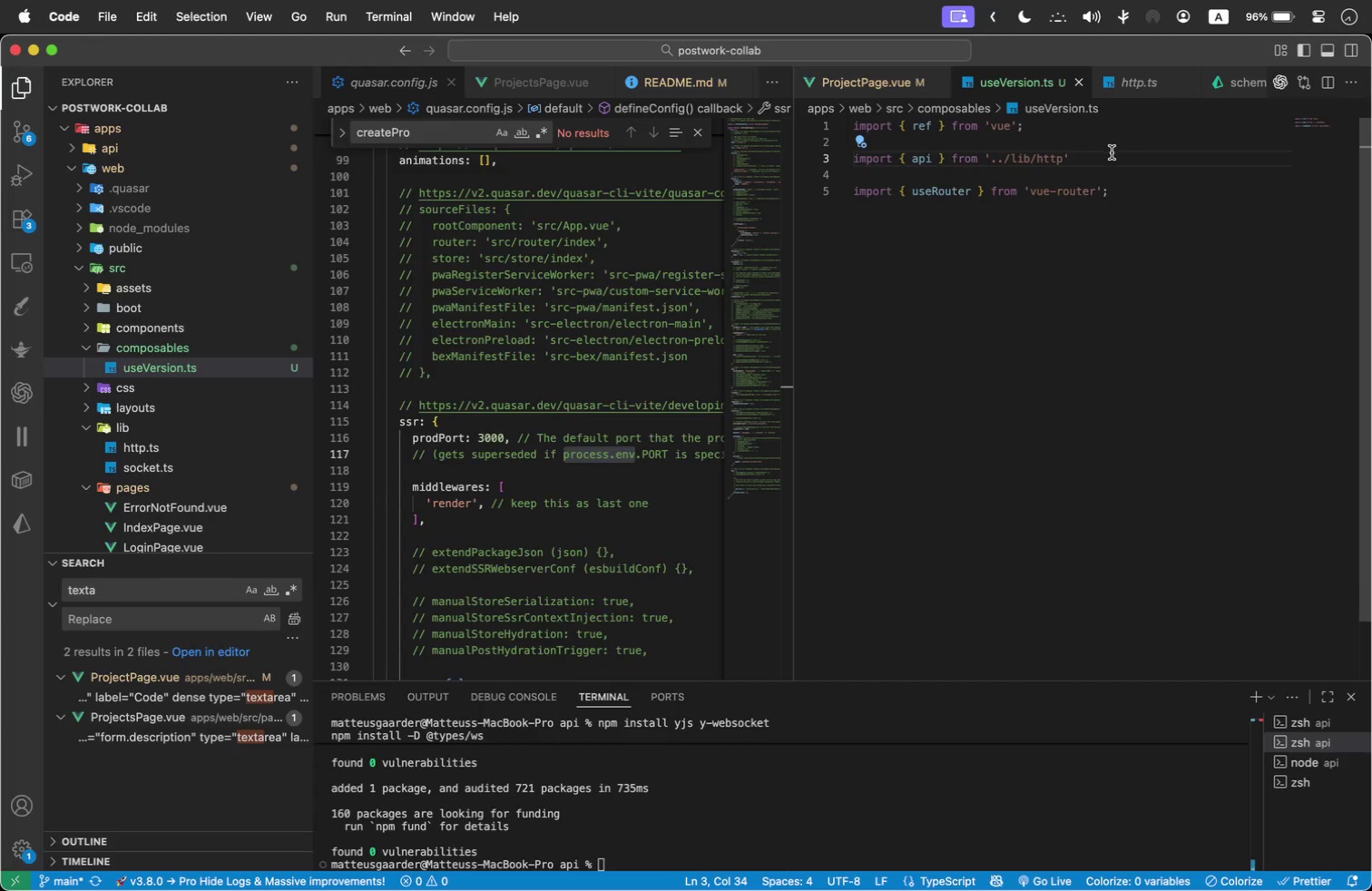 
key(Semicolon)
 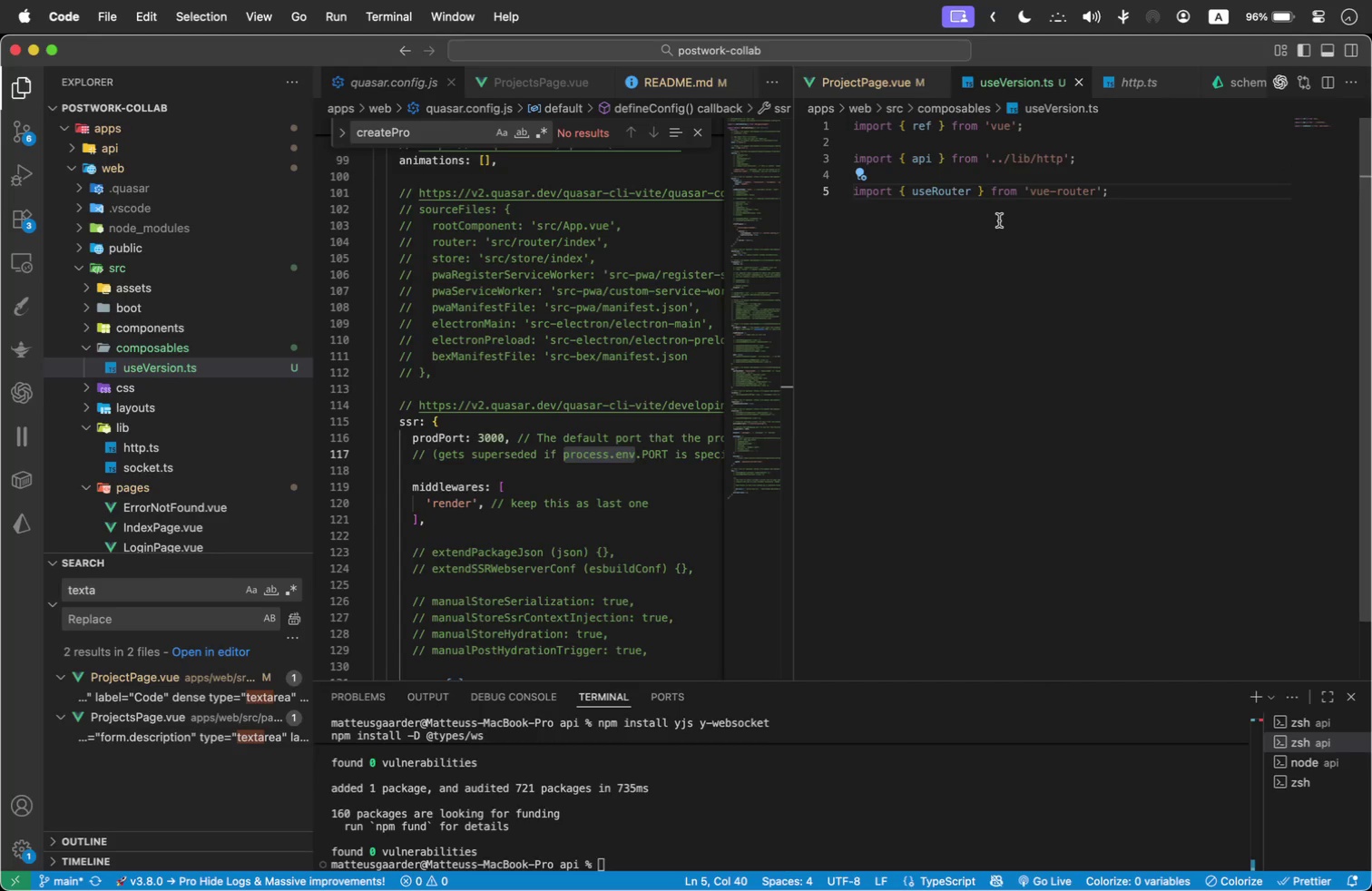 
key(Enter)
 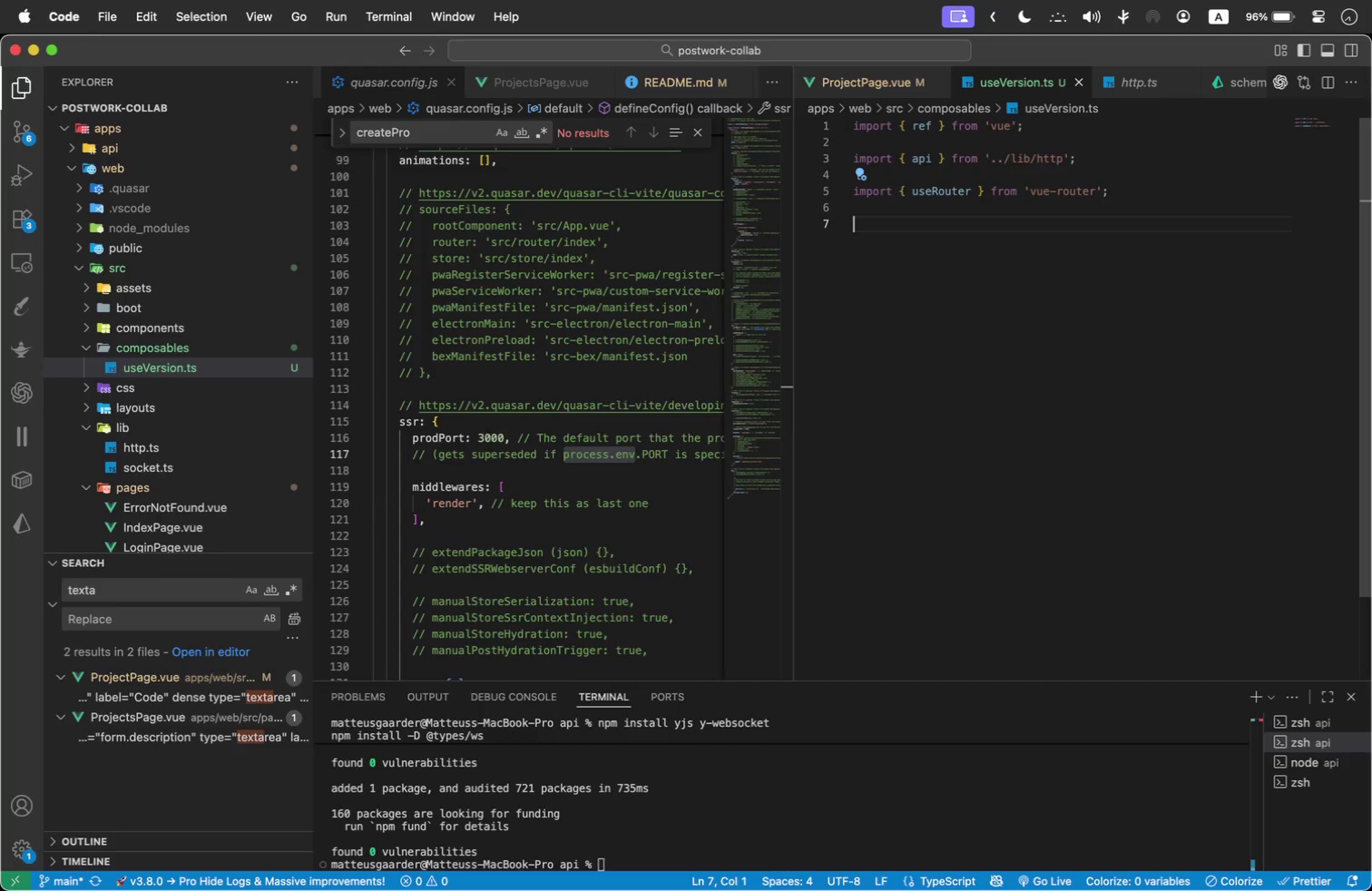 
key(Enter)
 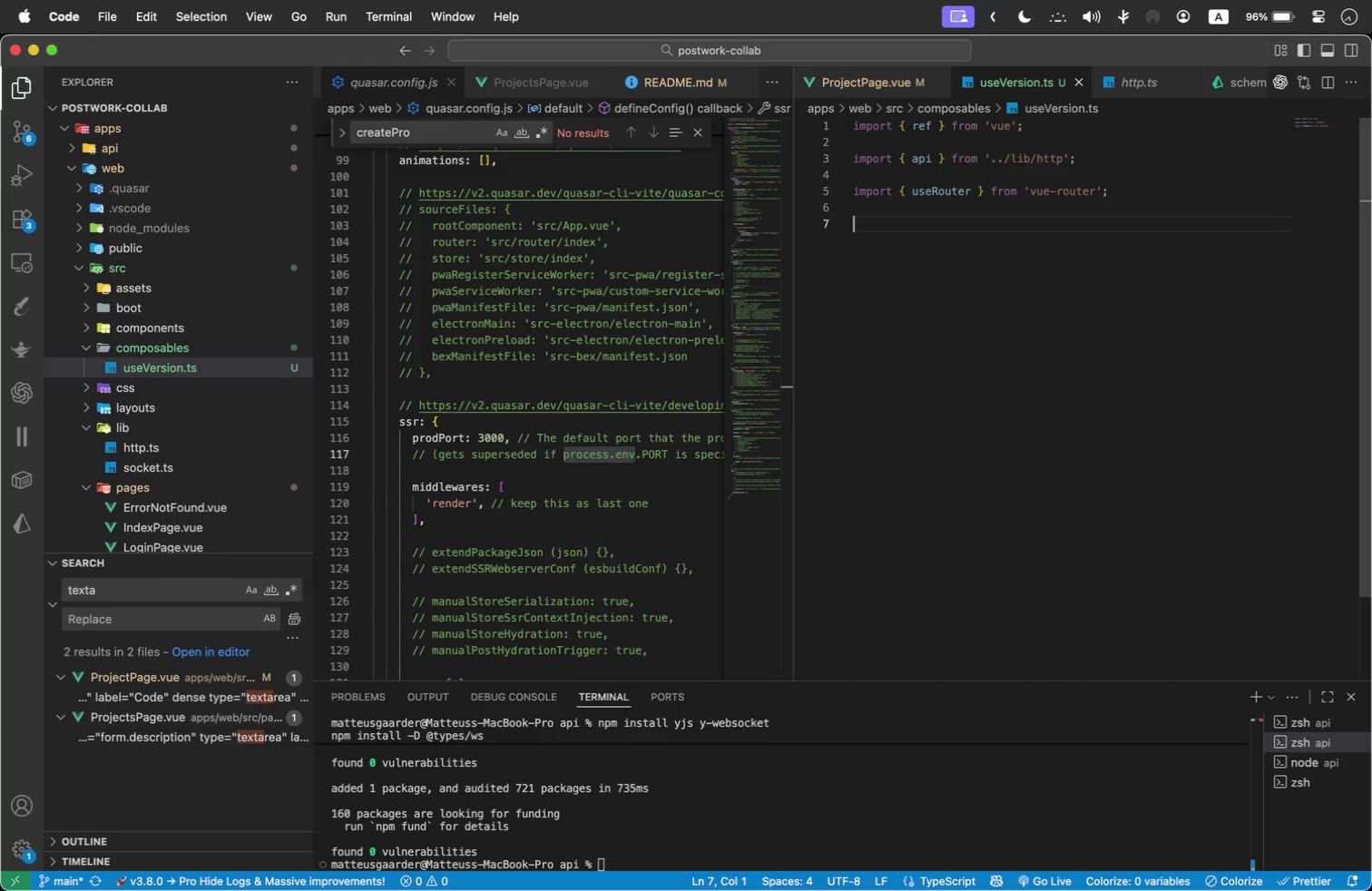 
type(const enum )
key(Backspace)
type(ToMonaco = (lang?: string)
 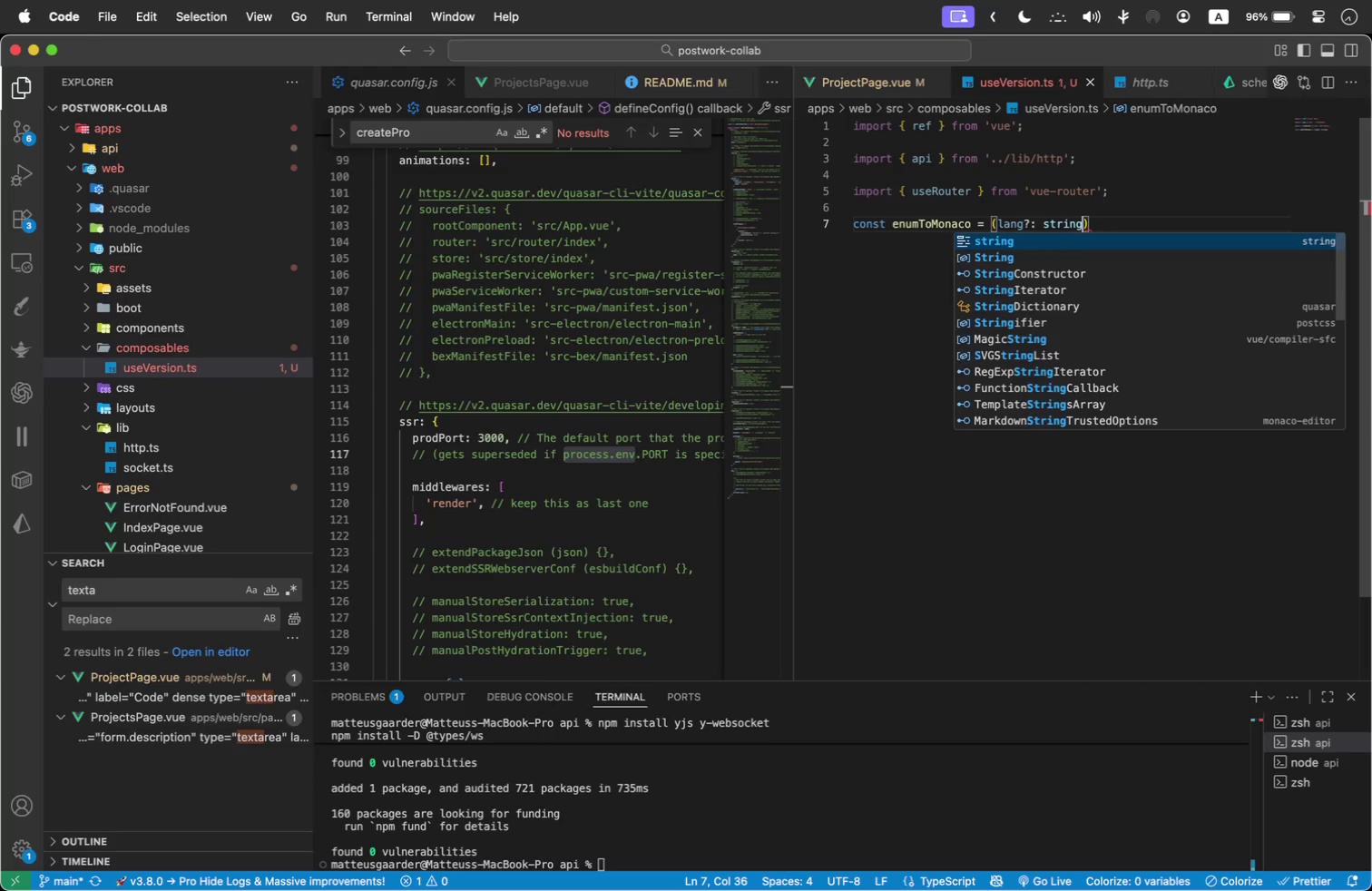 
key(ArrowRight)
 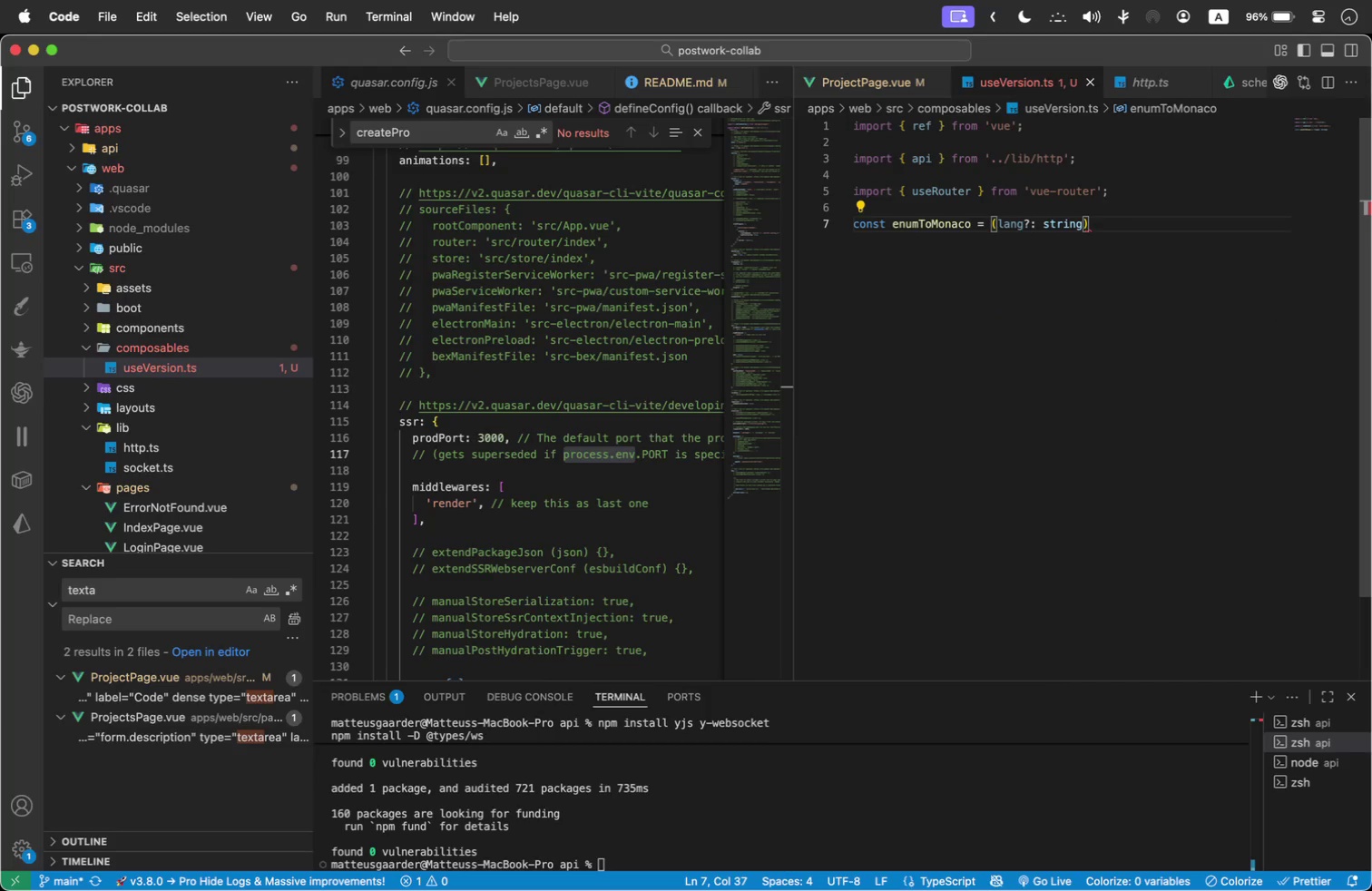 
key(Space)
 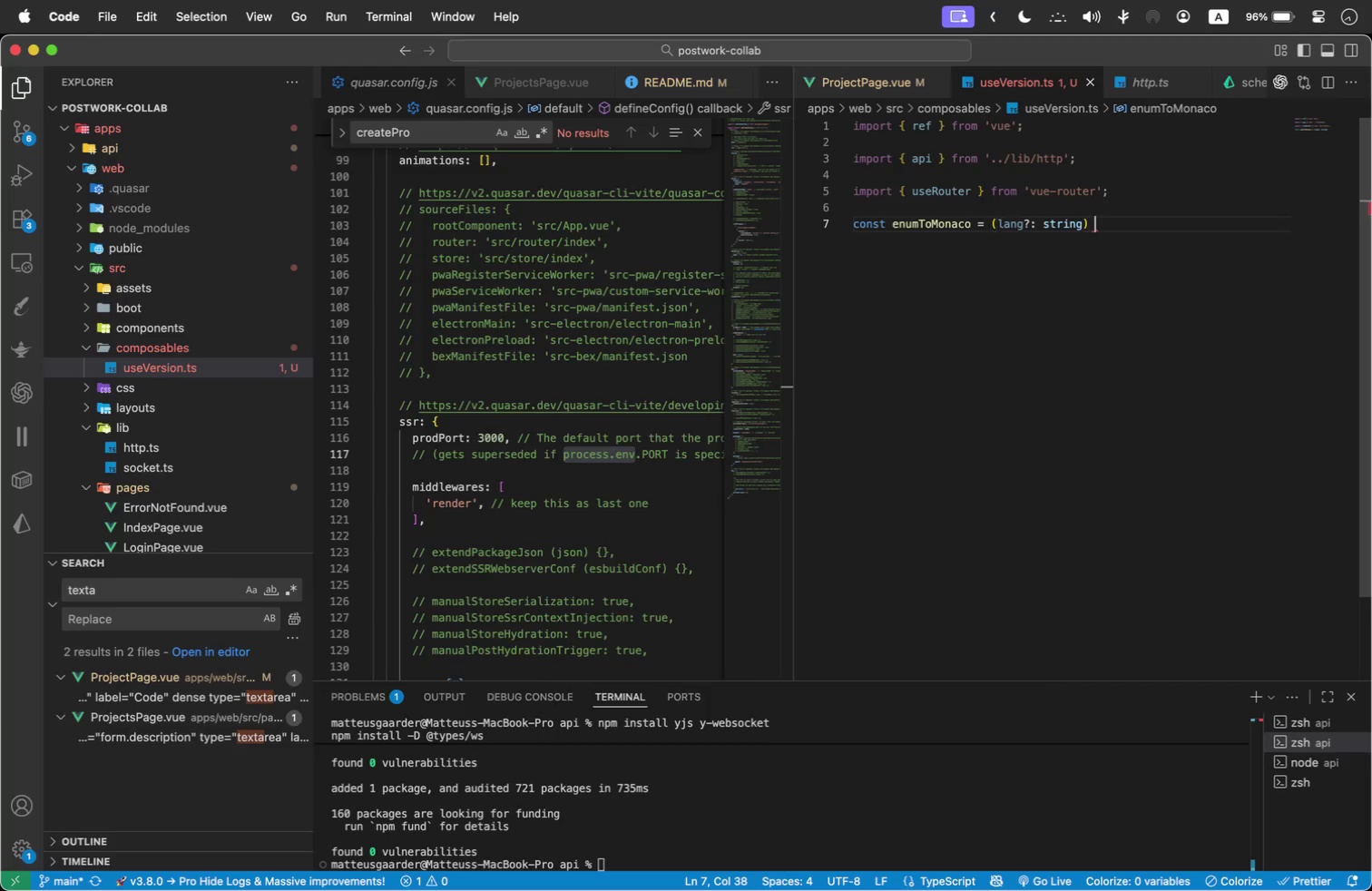 
key(Equal)
 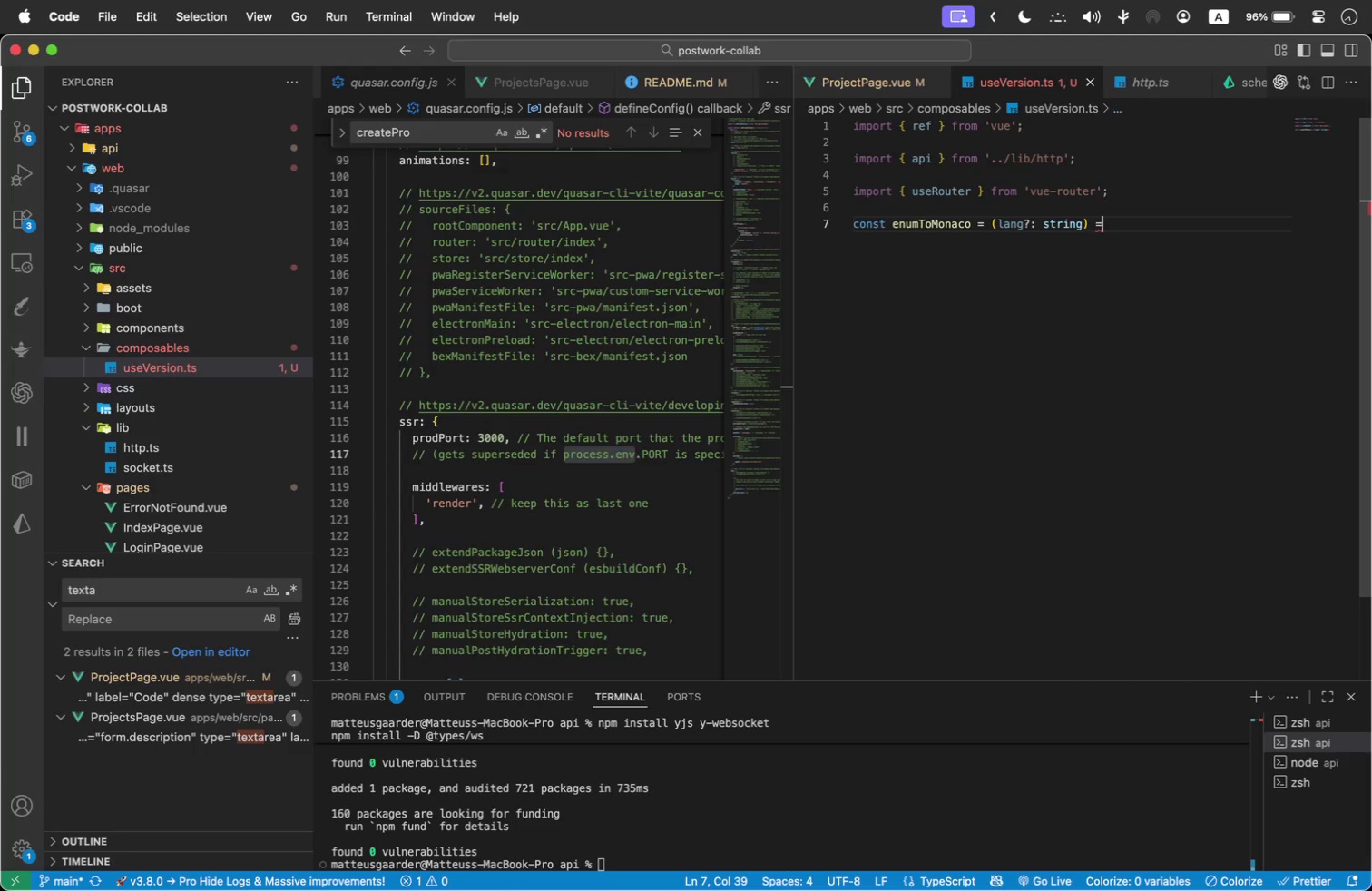 
key(Shift+Period)
 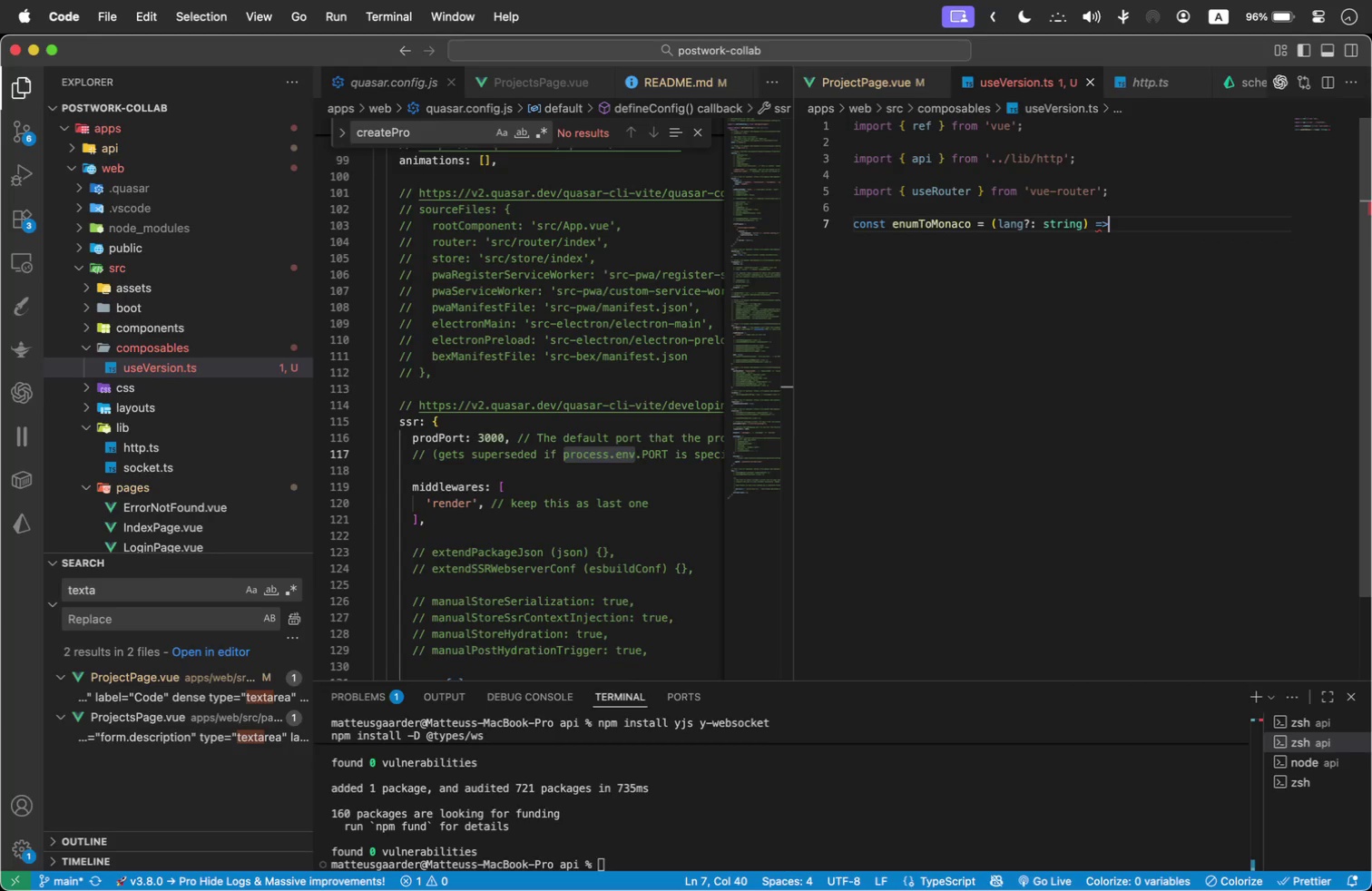 
key(Space)
 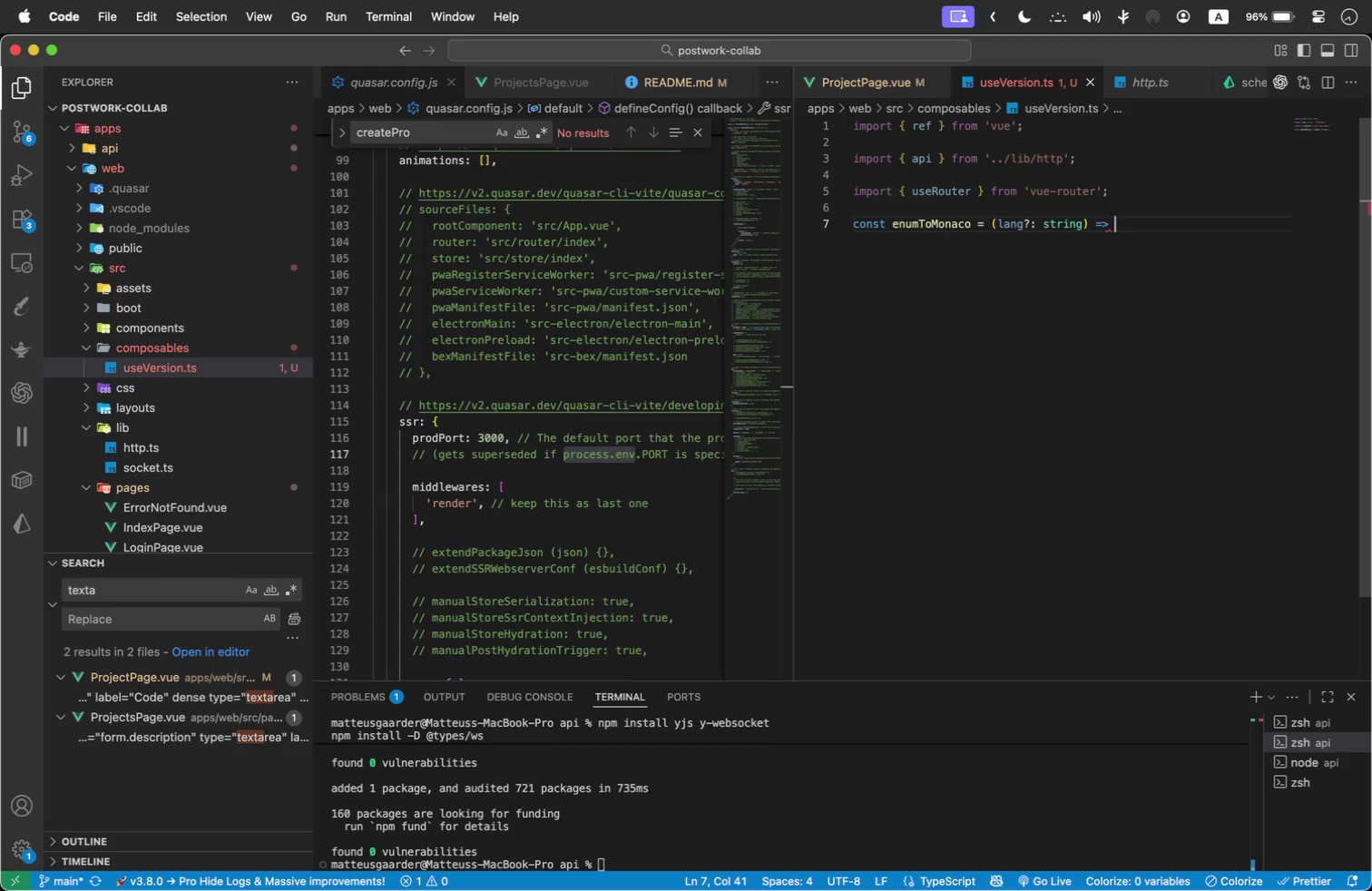 
key(Shift+ShiftLeft)
 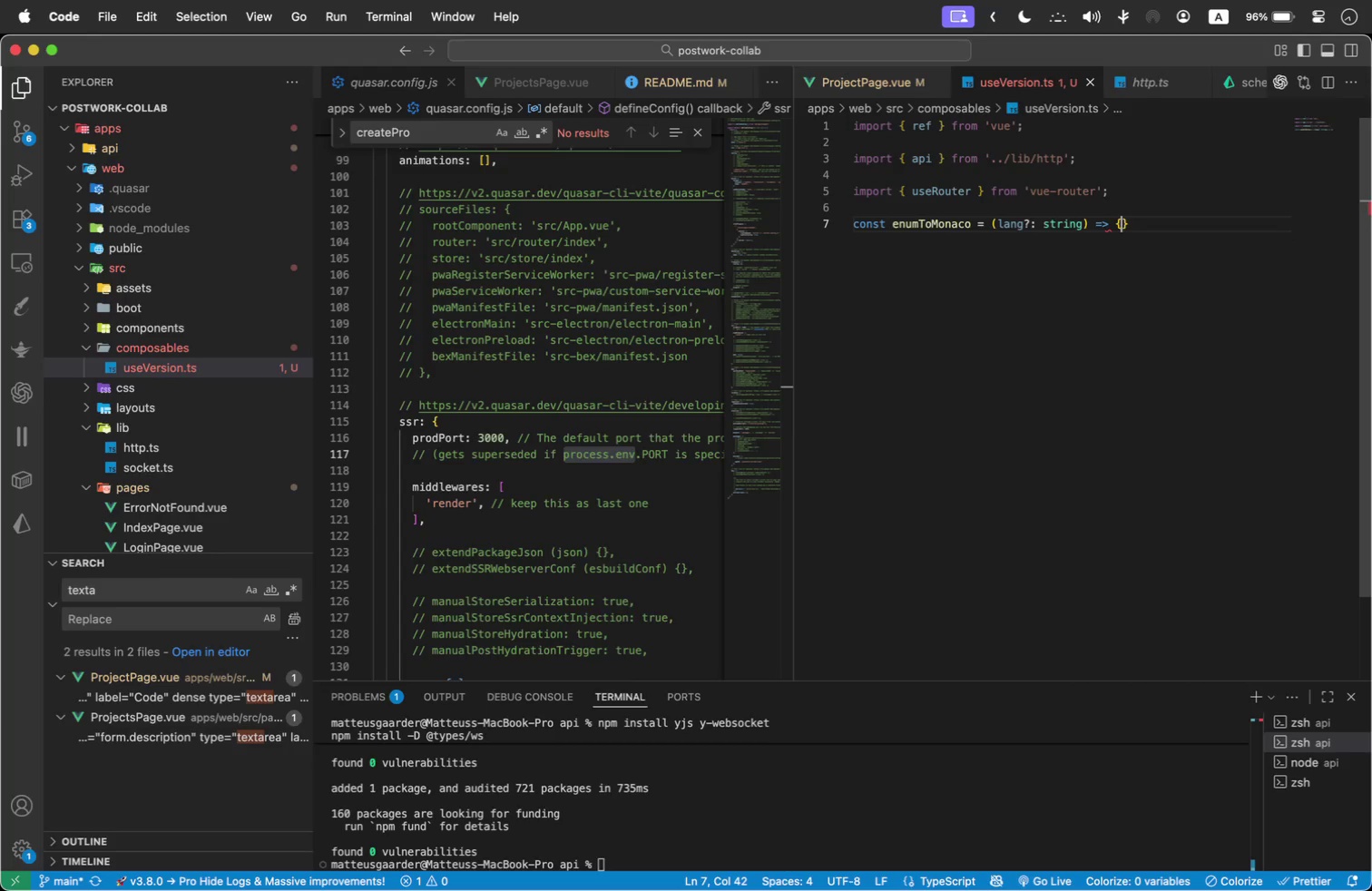 
key(Shift+BracketLeft)
 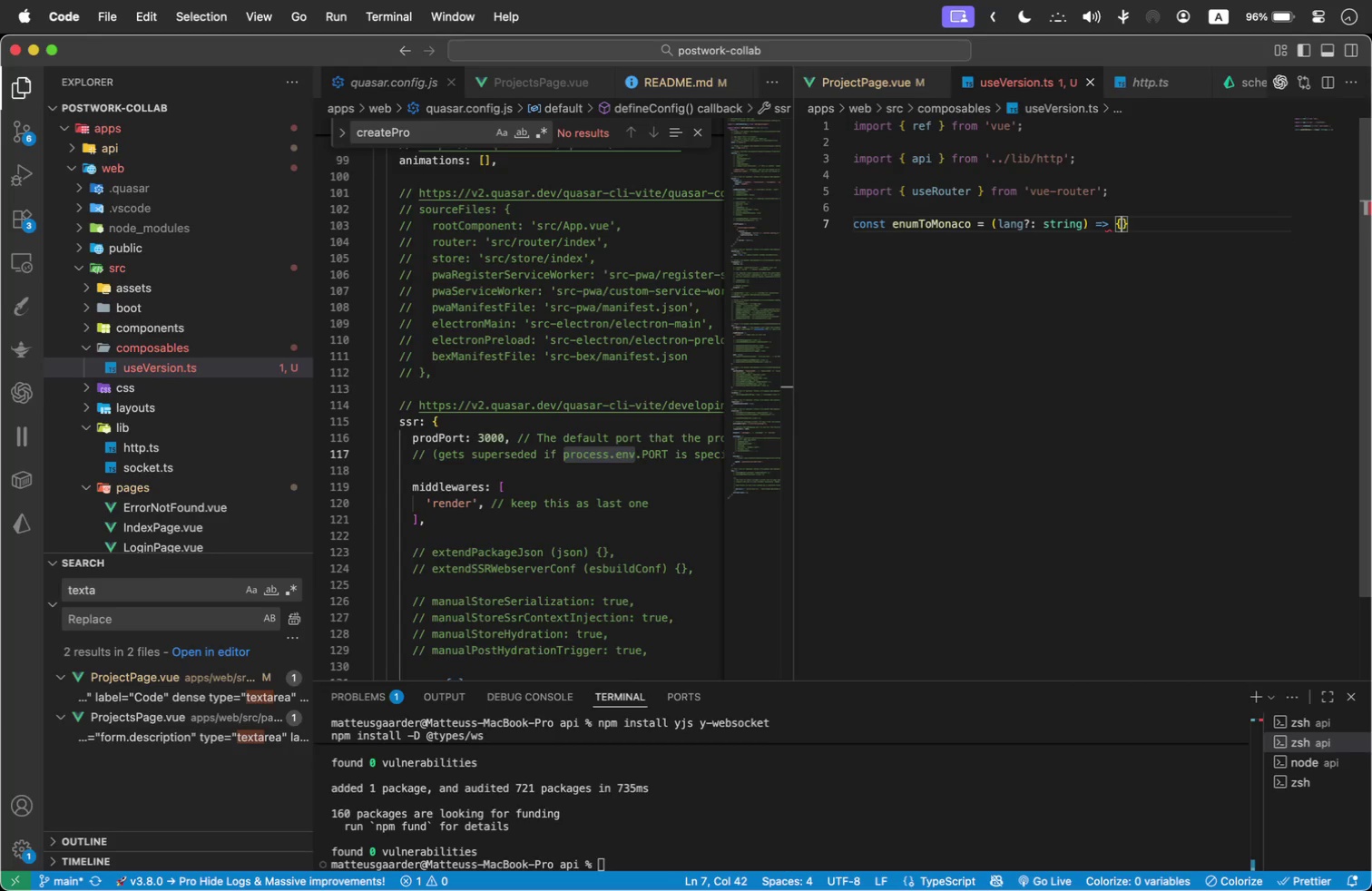 
key(Enter)
 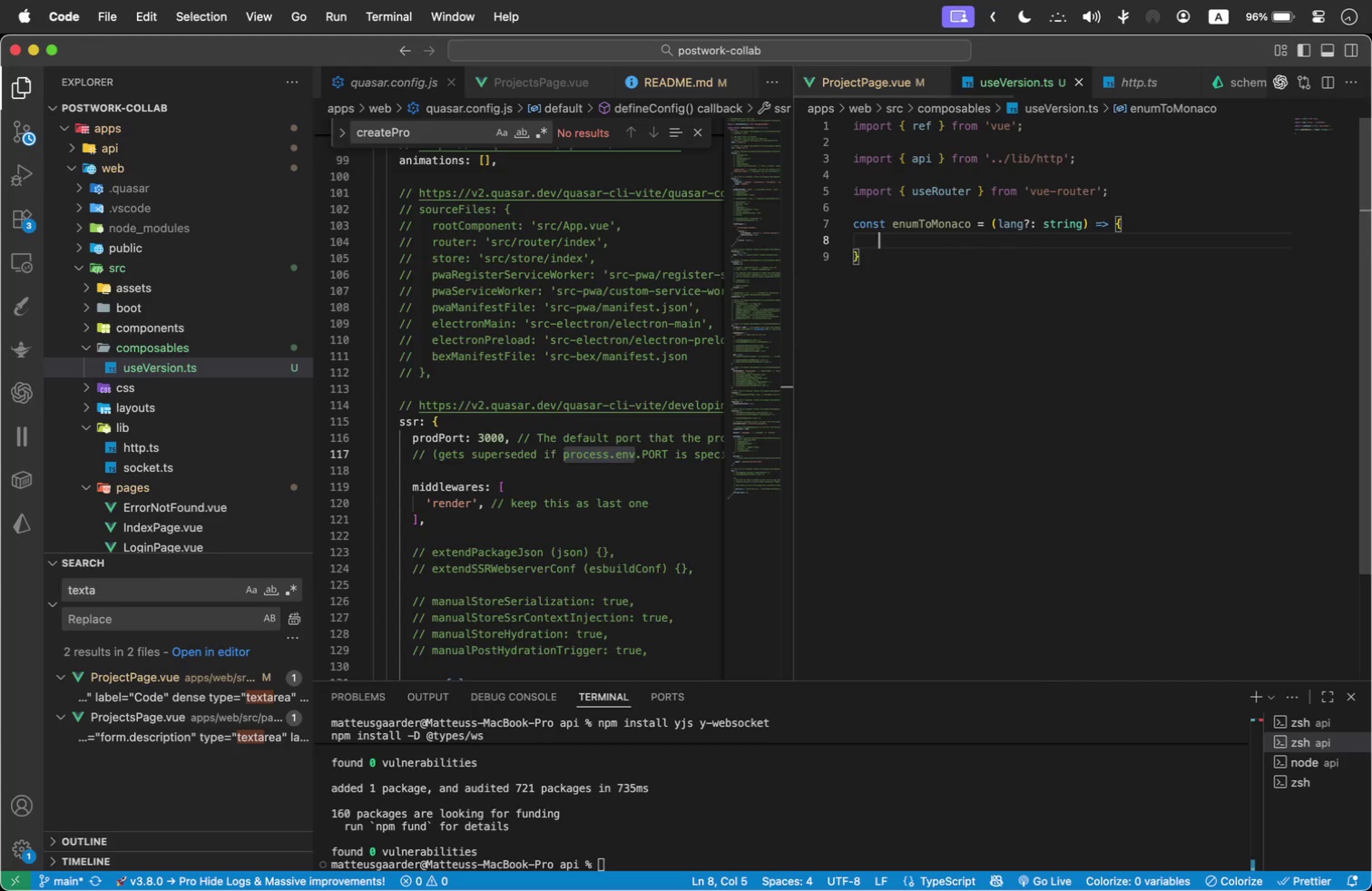 
type(switch(lang)
 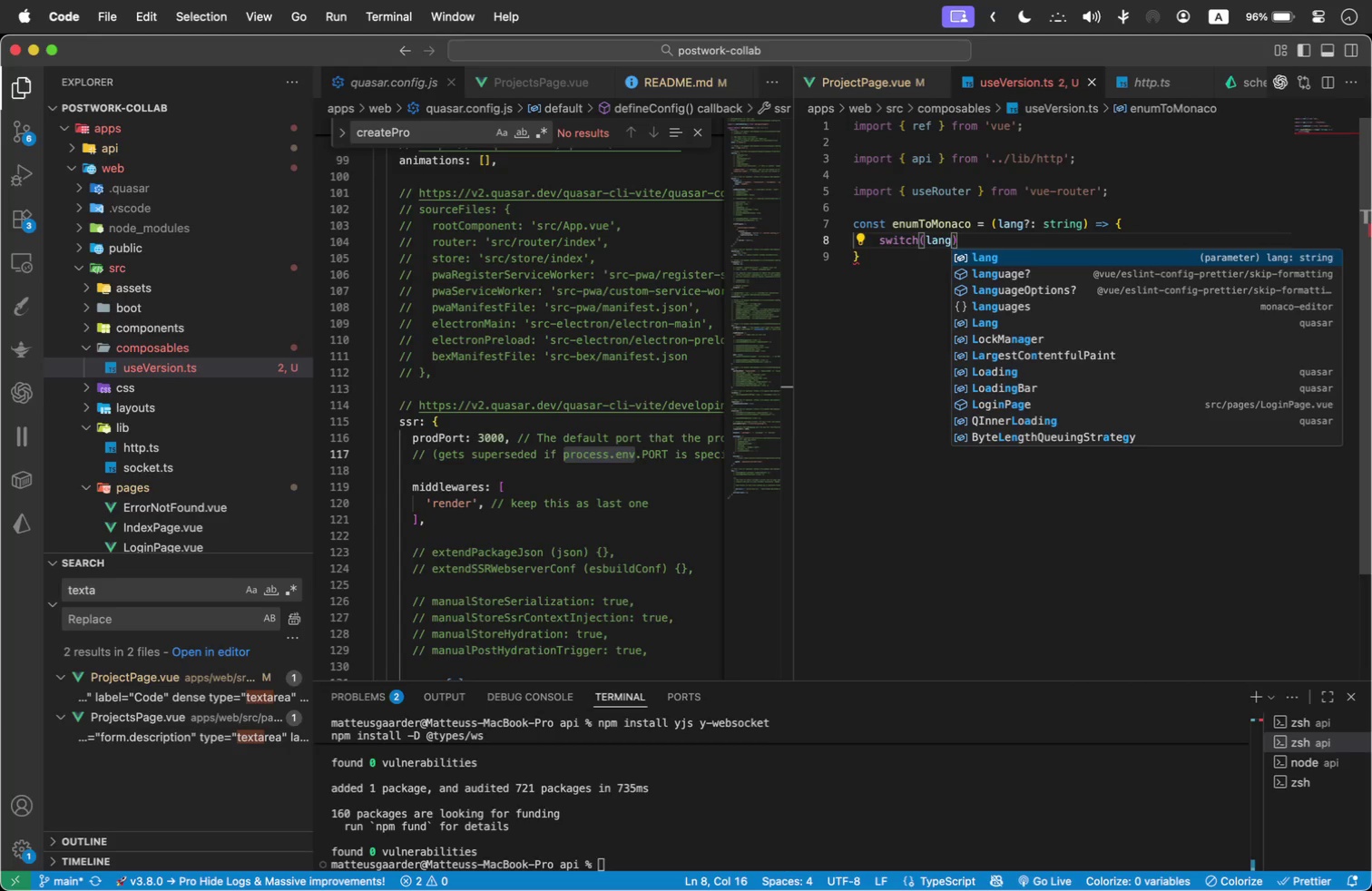 
key(ArrowRight)
 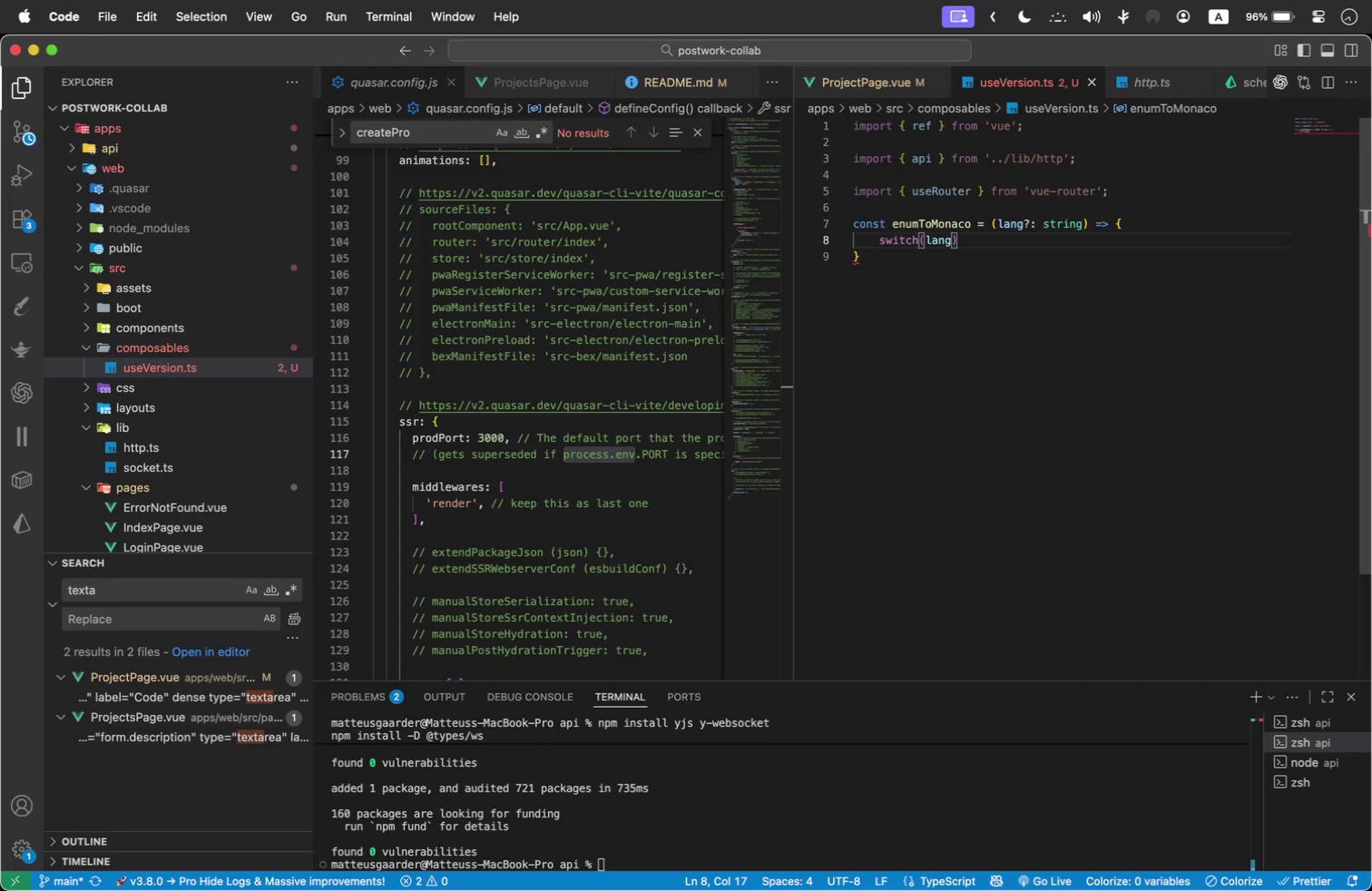 
key(Space)
 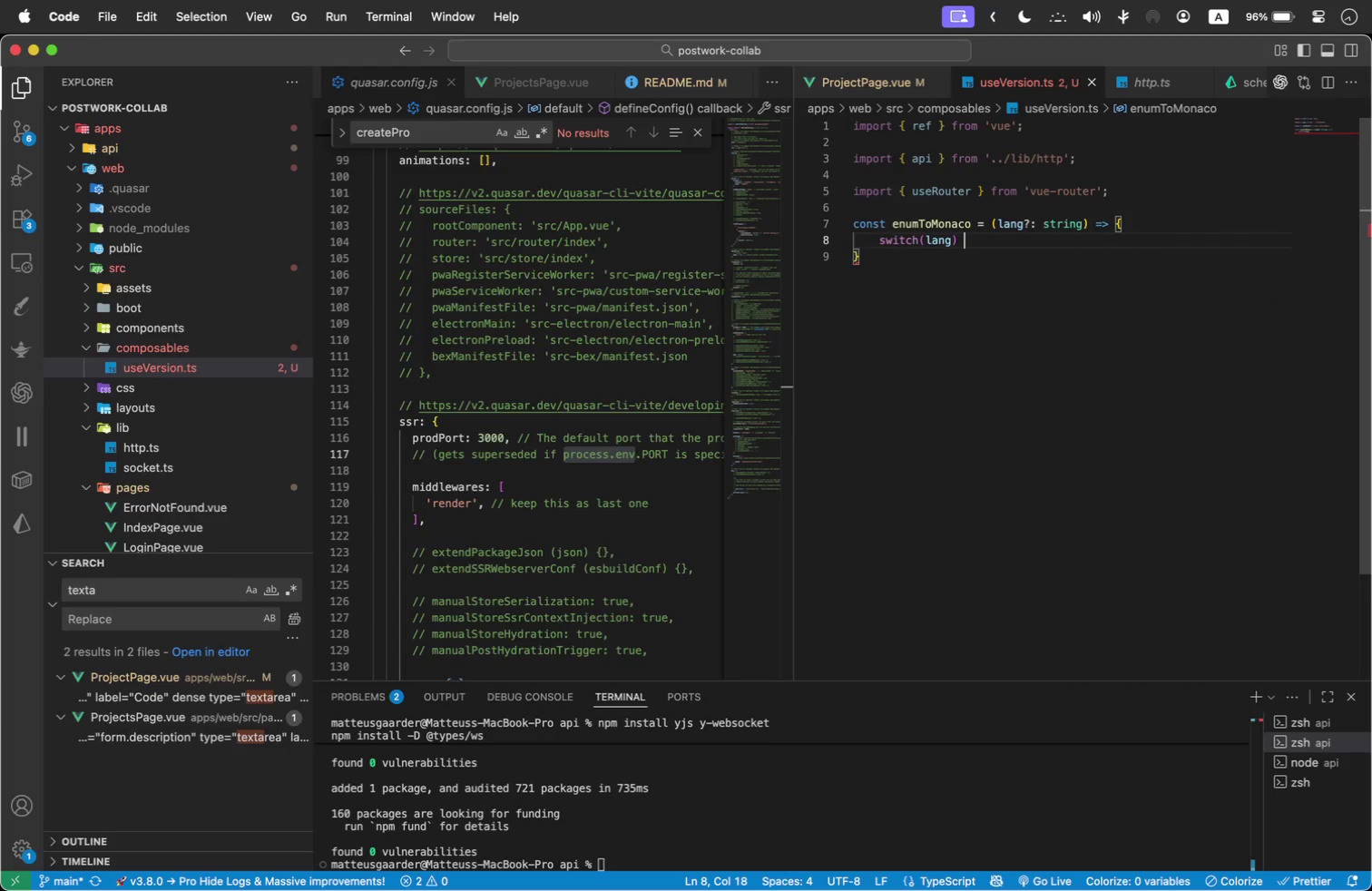 
key(Shift+BracketLeft)
 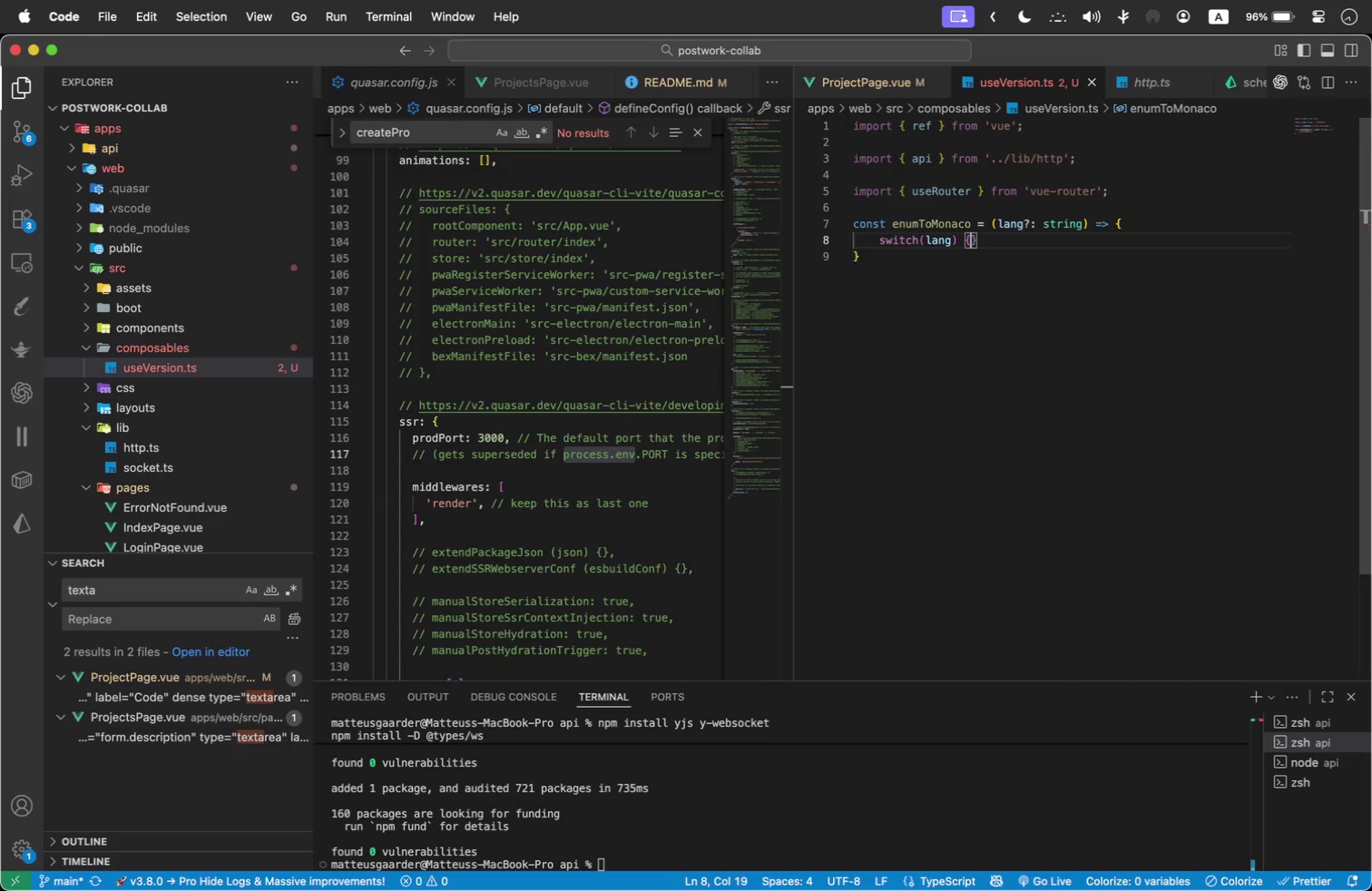 
key(Enter)
 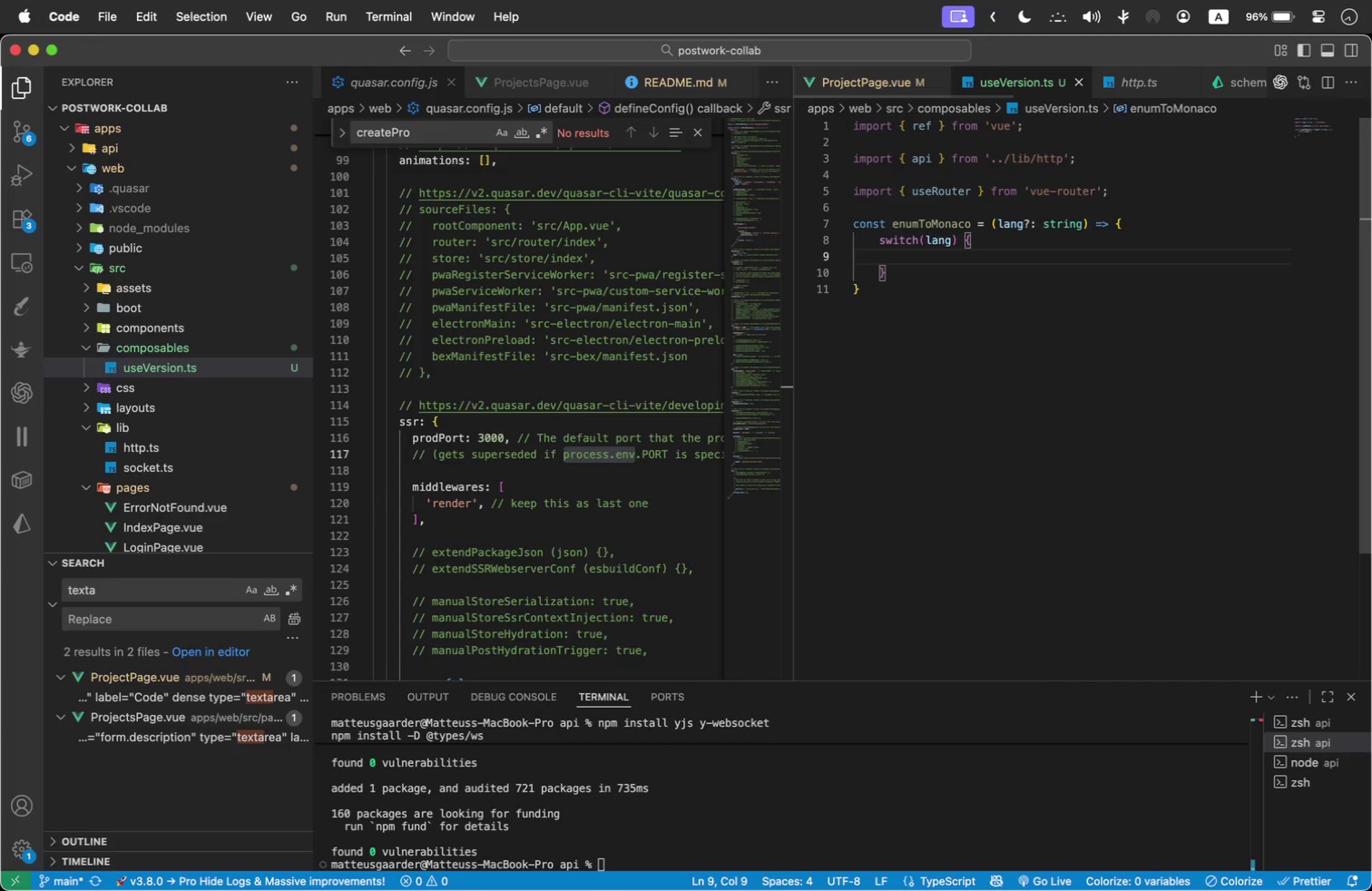 
type(case 'JAVASCRIPT)
 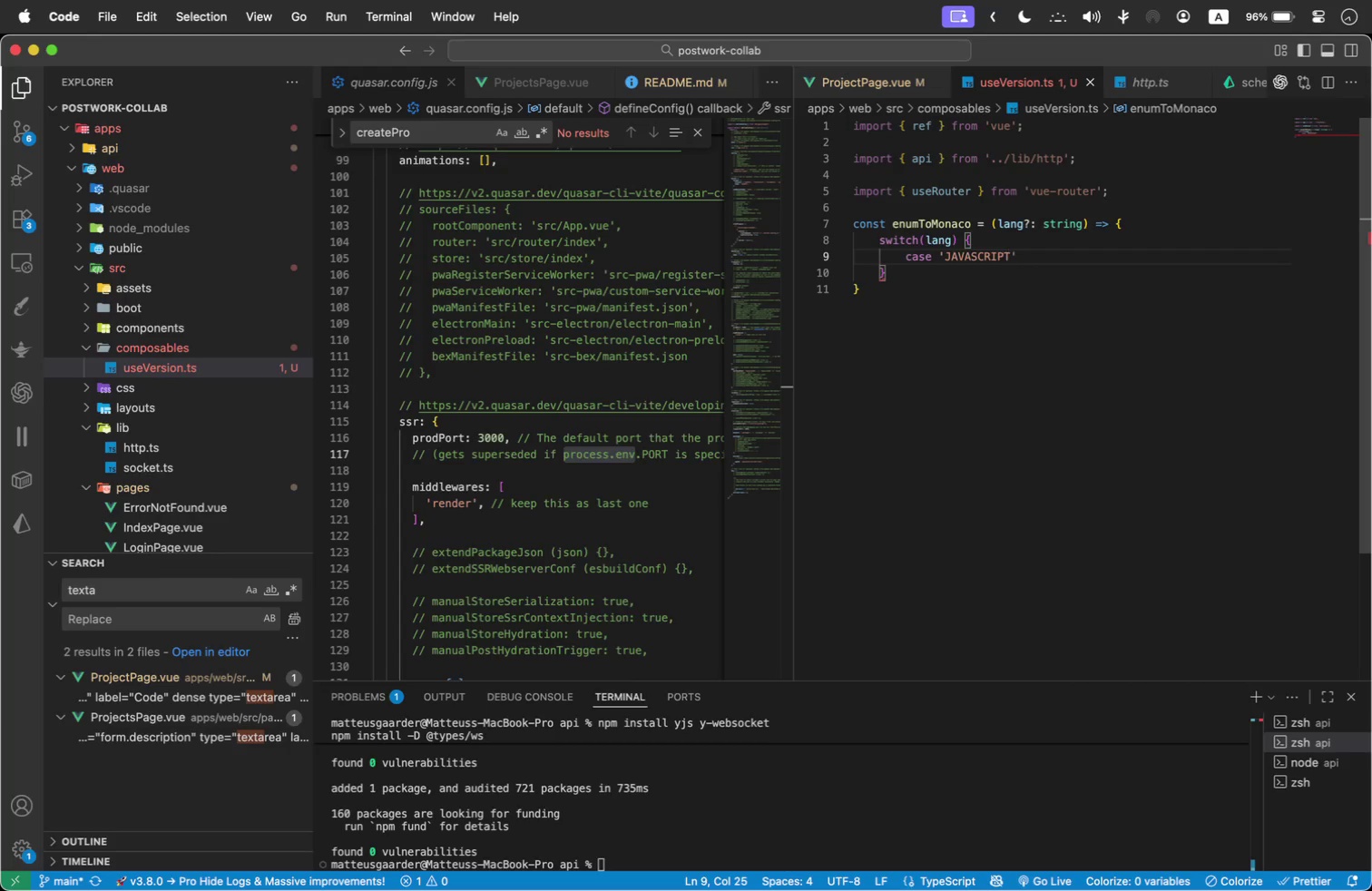 
key(ArrowRight)
 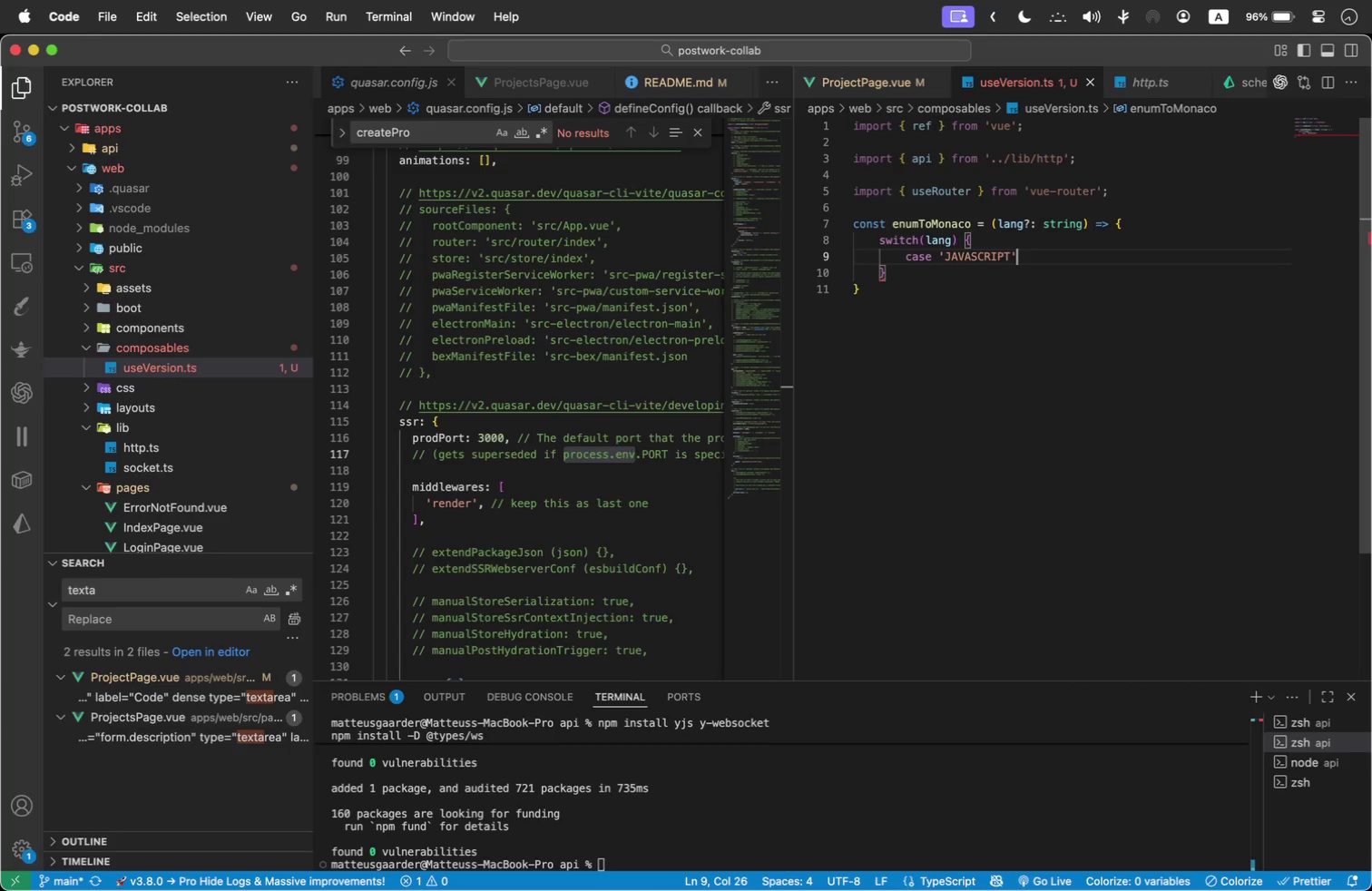 
type(;)
key(Backspace)
type(: return 'JavaScript)
 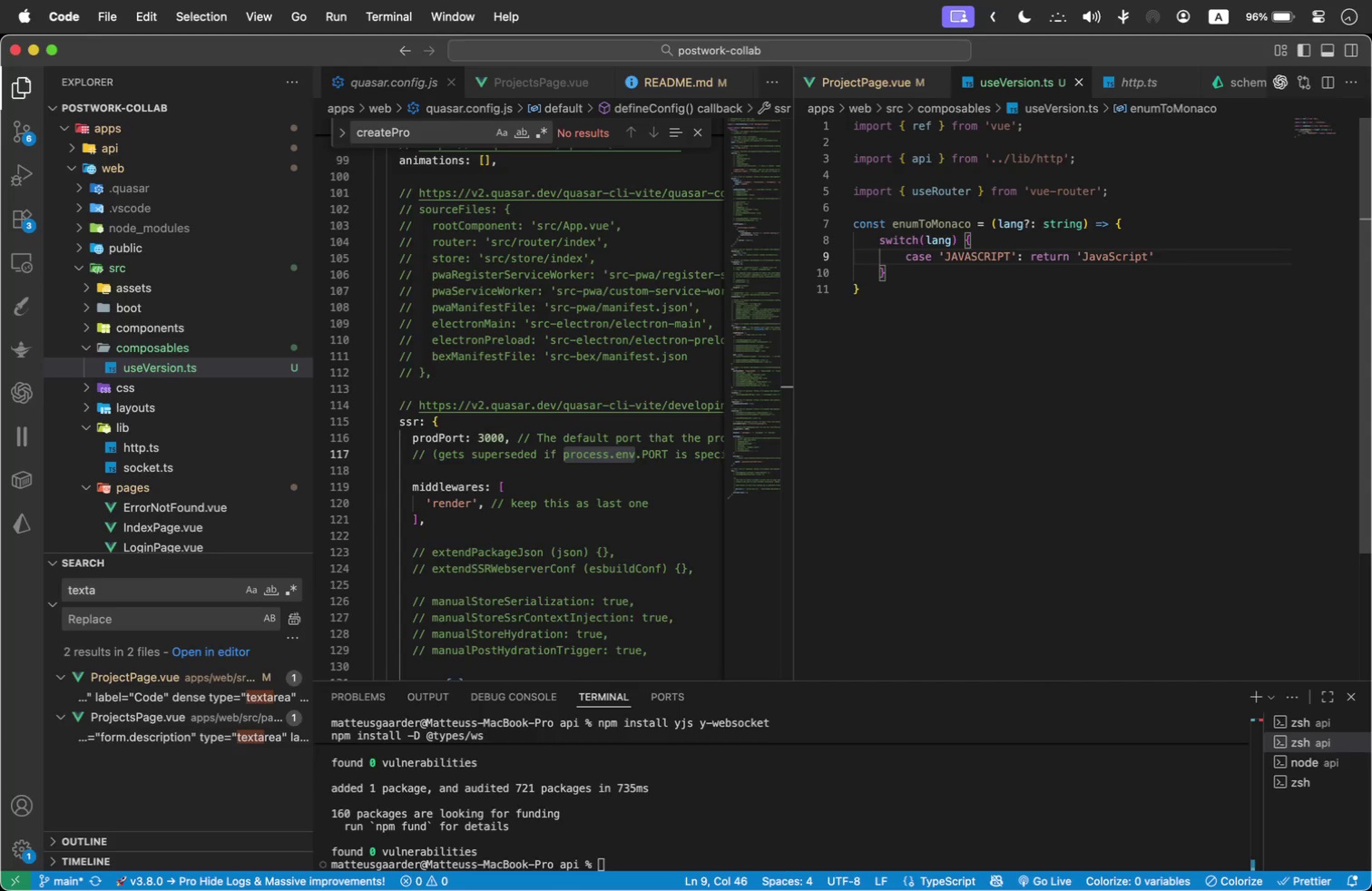 
key(ArrowRight)
 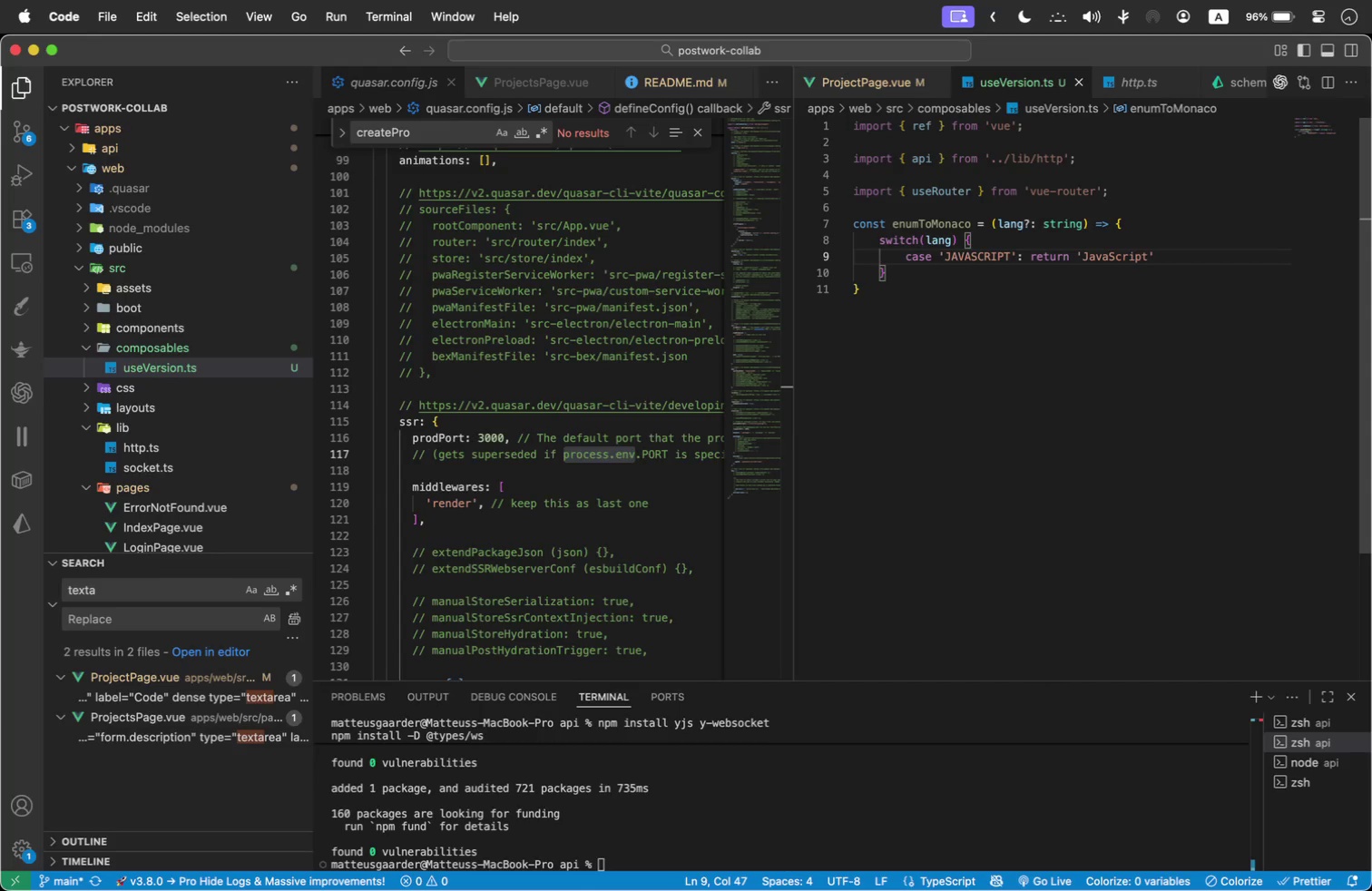 
hold_key(key=ShiftLeft, duration=1.5)
left_click([907, 253])
 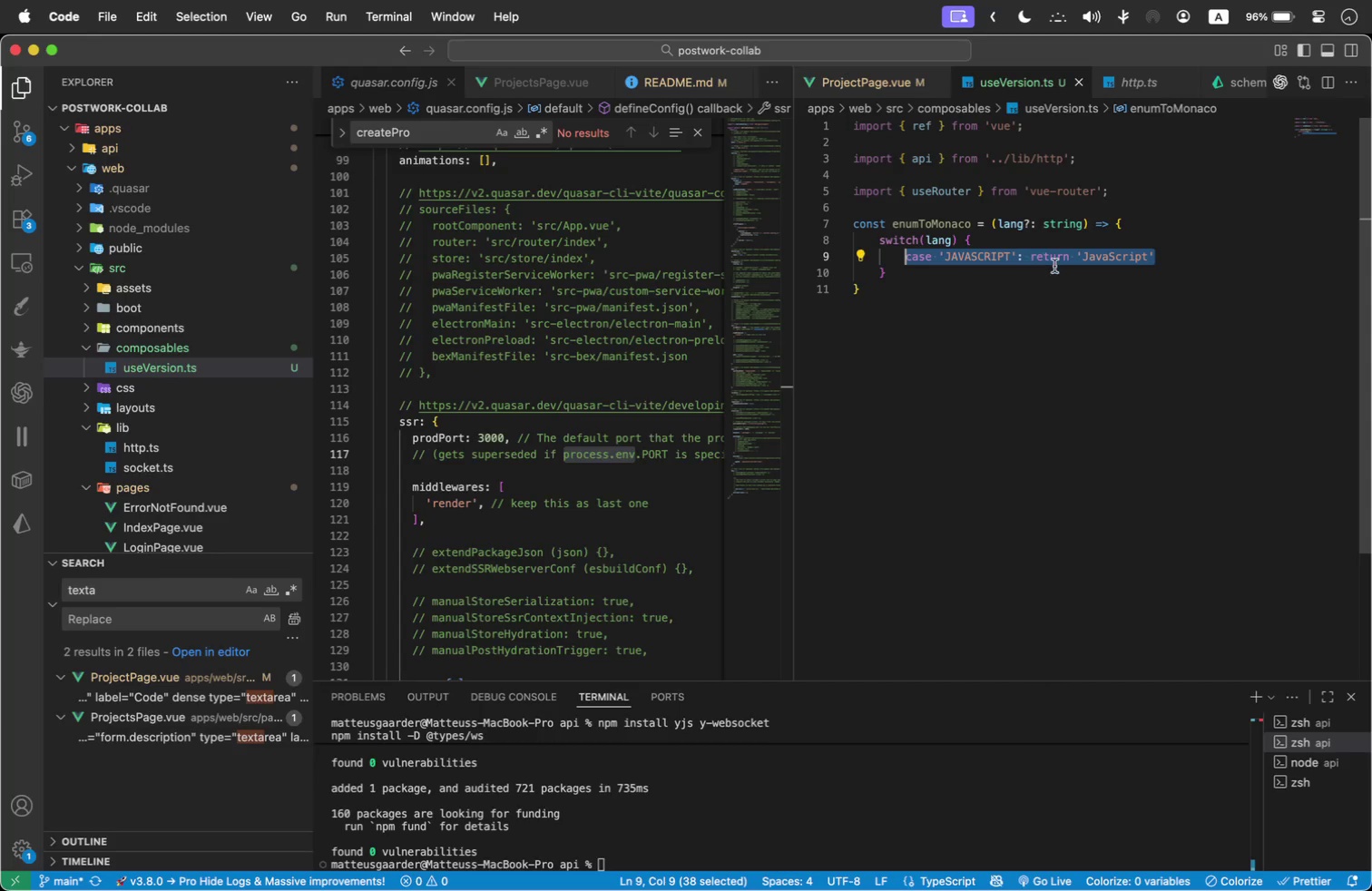 
key(Meta+C)
 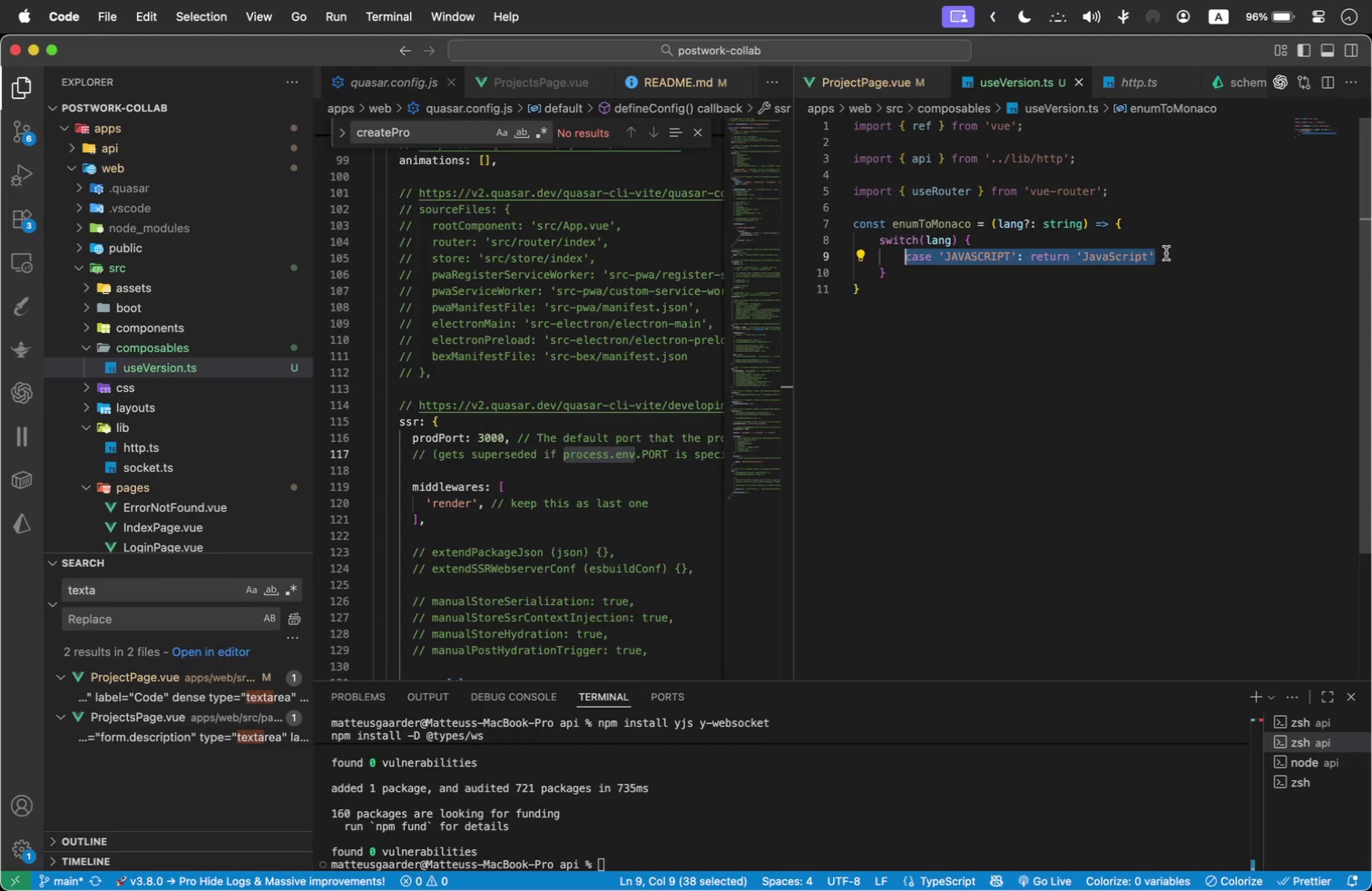 
left_click([1166, 253])
 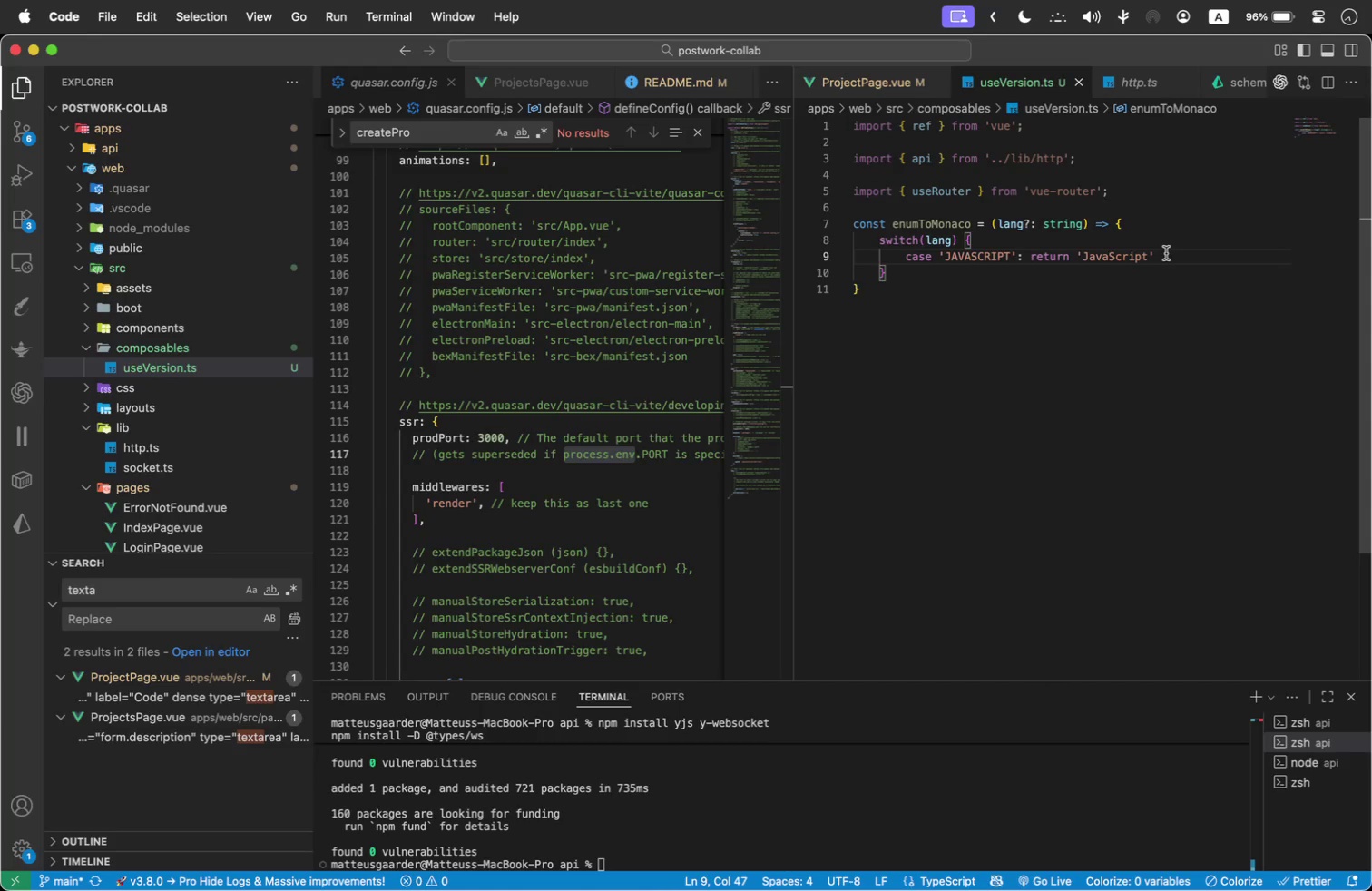 
key(Enter)
 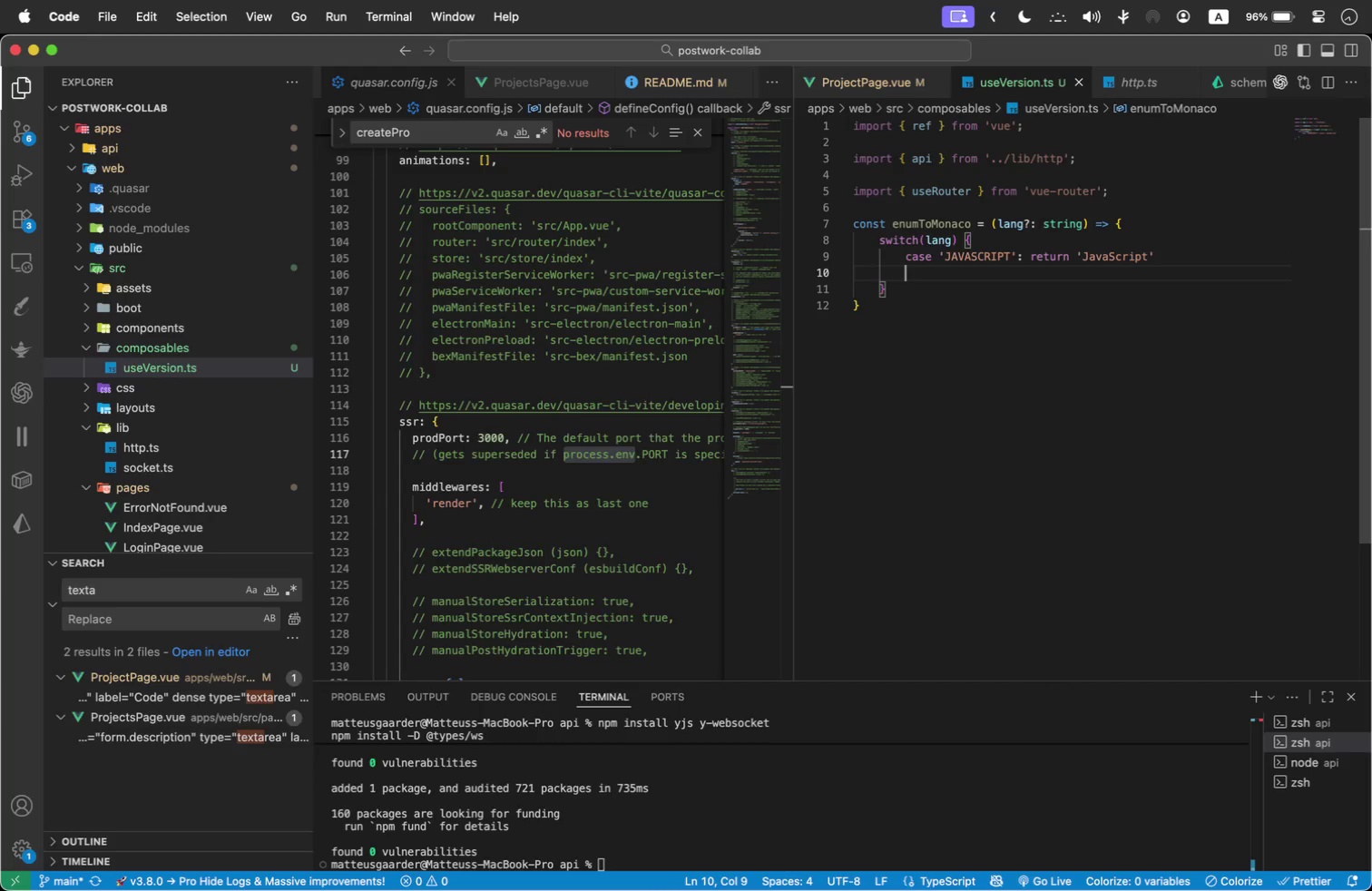 
key(Meta+V)
 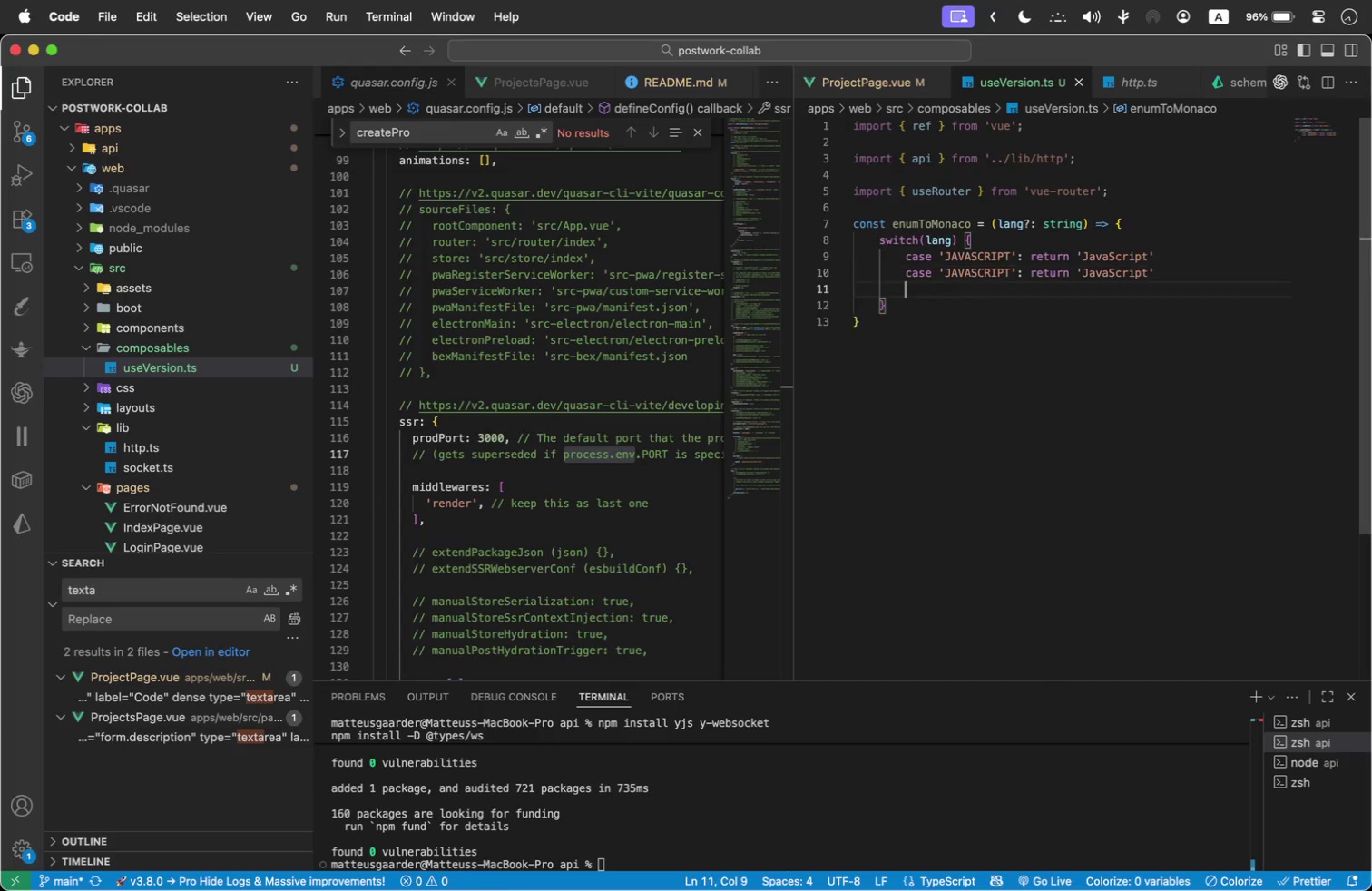 
key(Enter)
 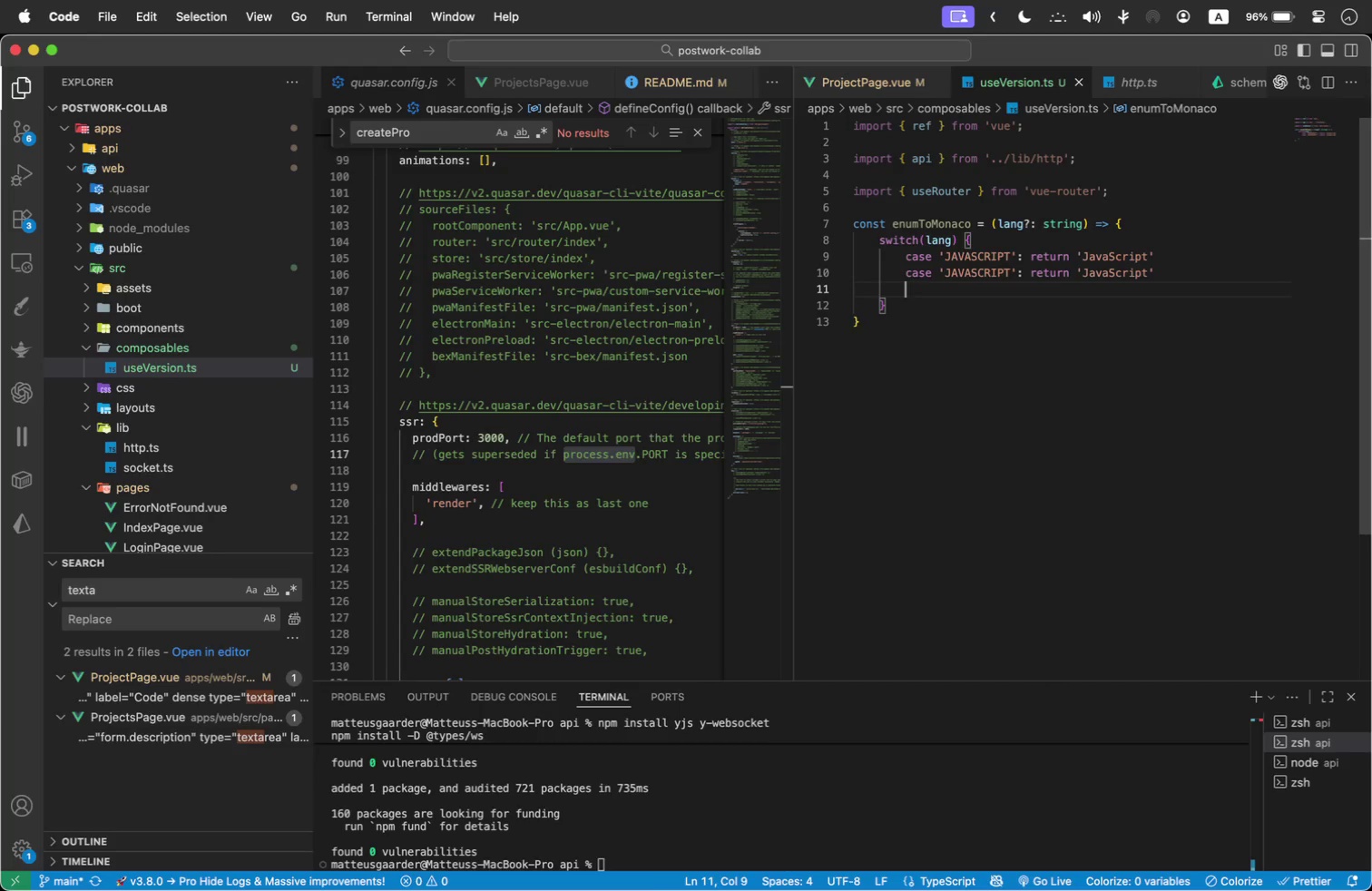 
key(Meta+V)
 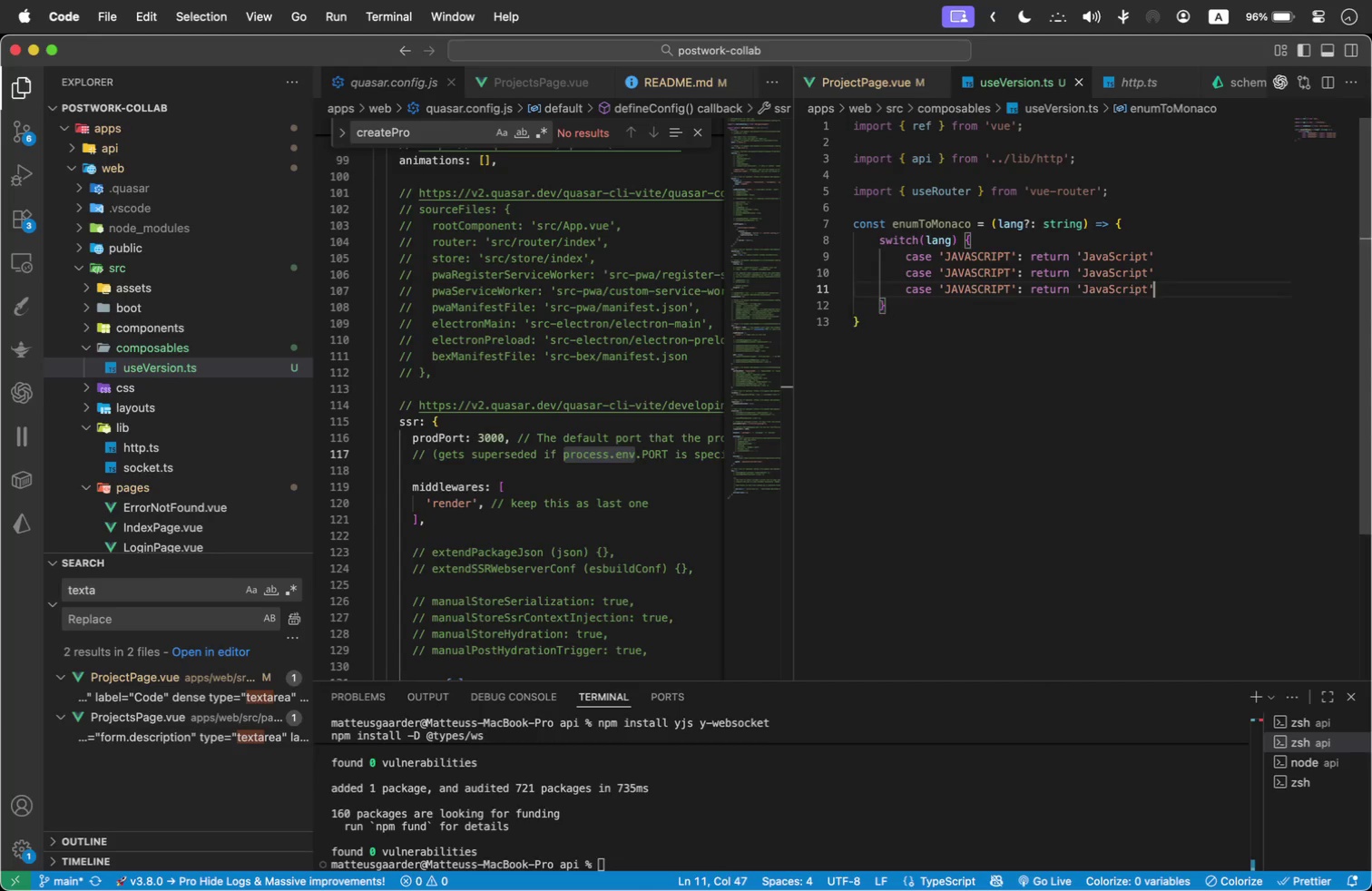 
key(Enter)
 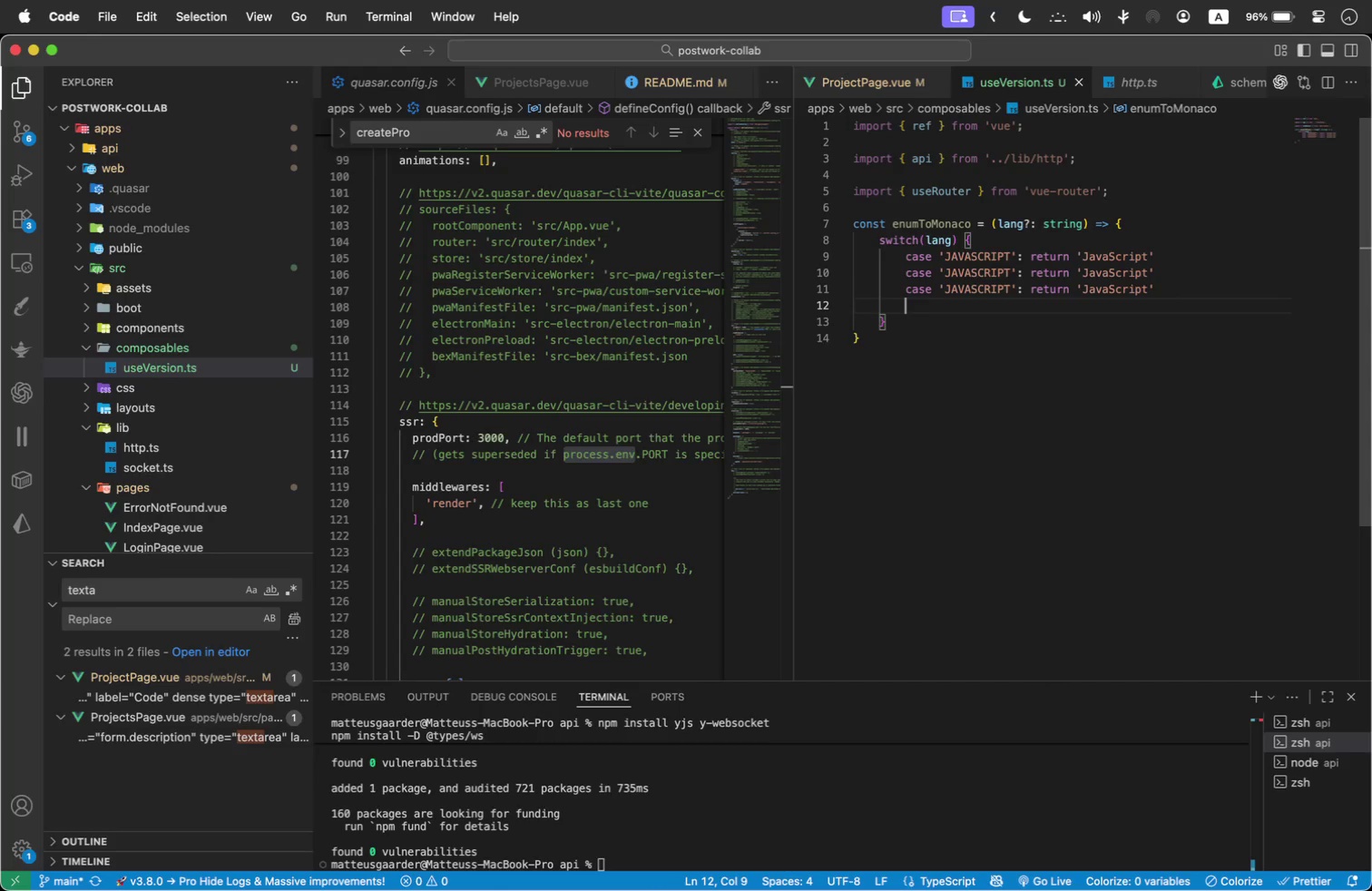 
key(Meta+V)
 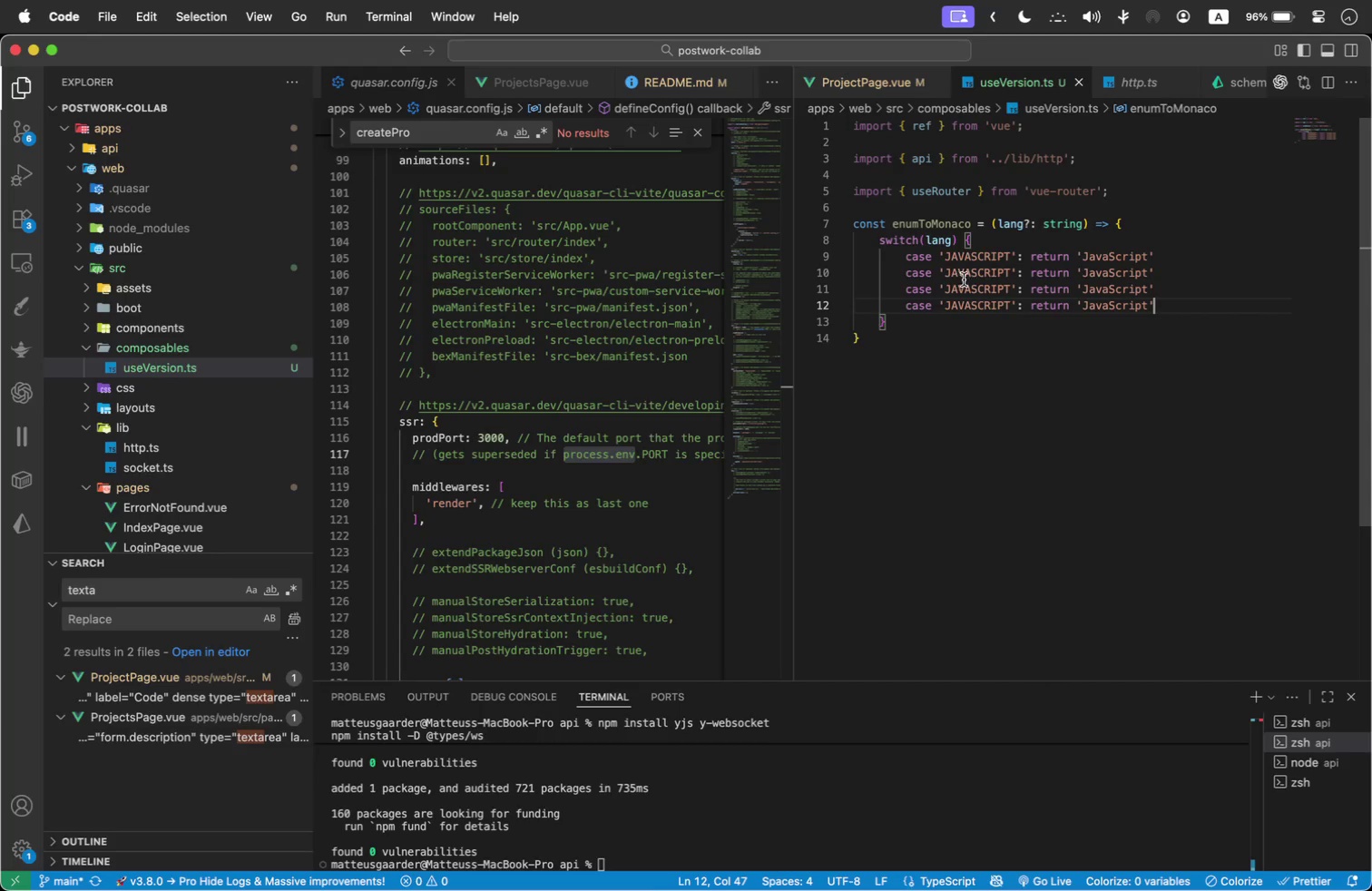 
double_click([984, 274])
 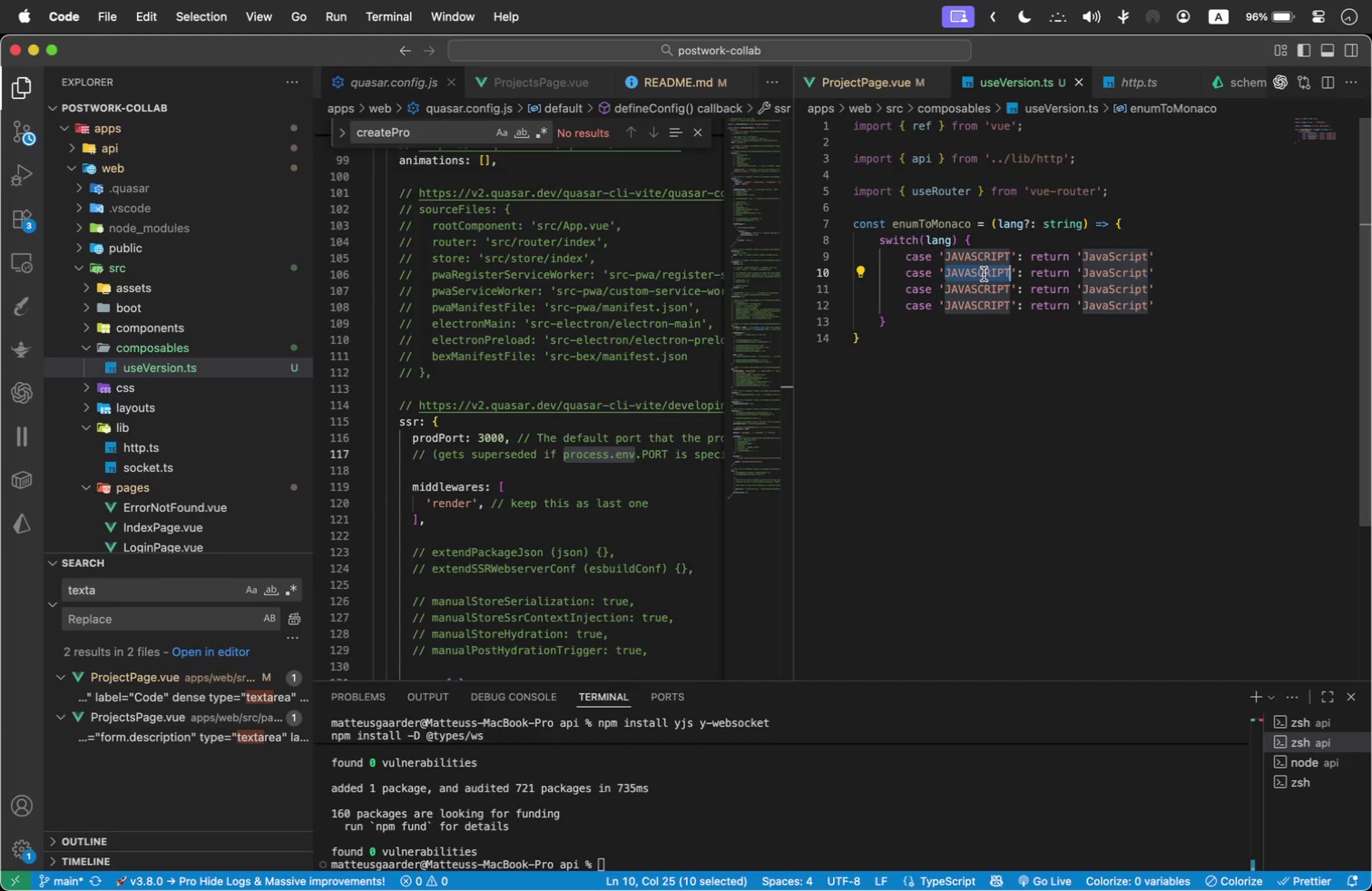 
type(PYTHON)
 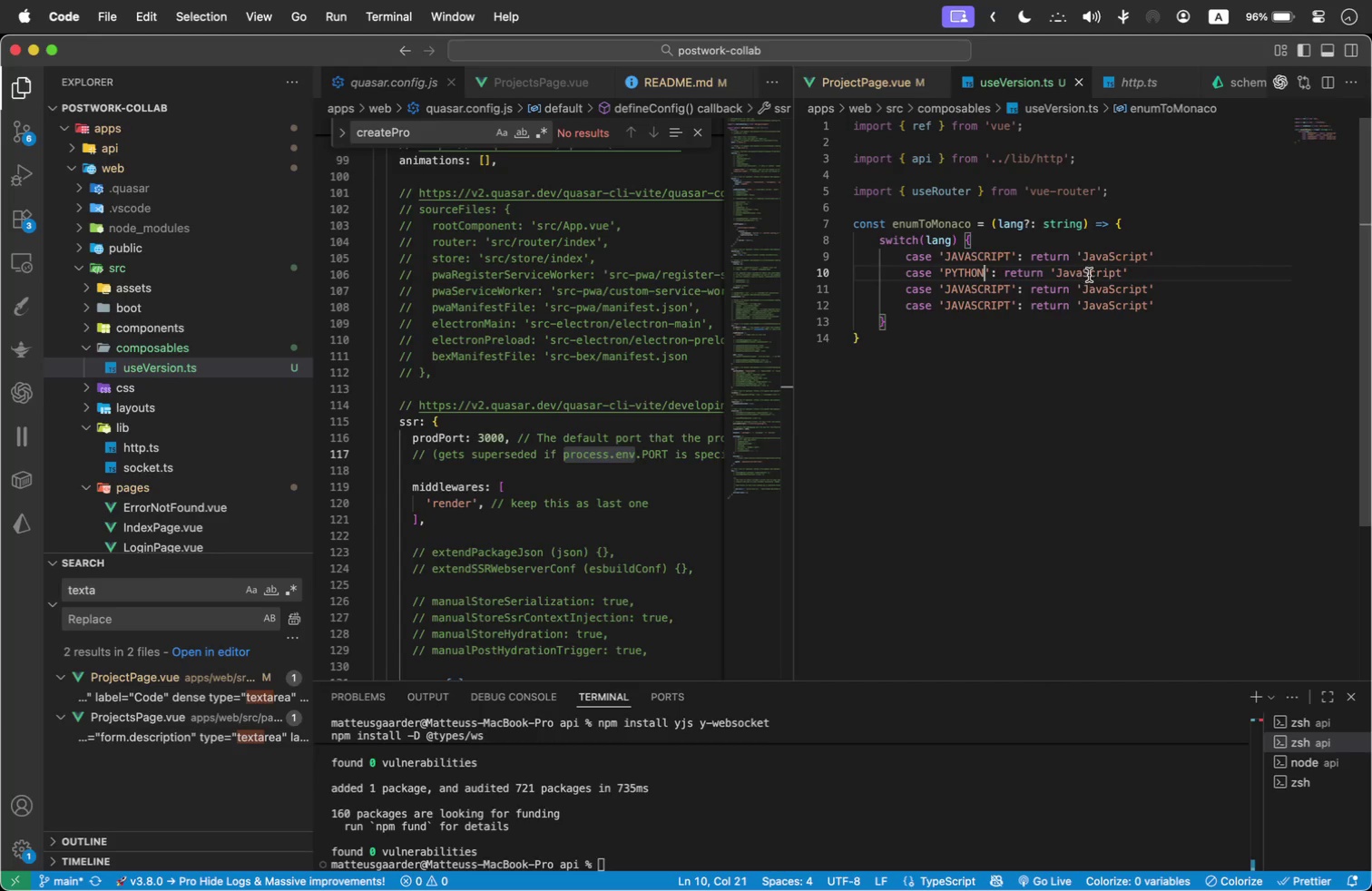 
double_click([1090, 274])
 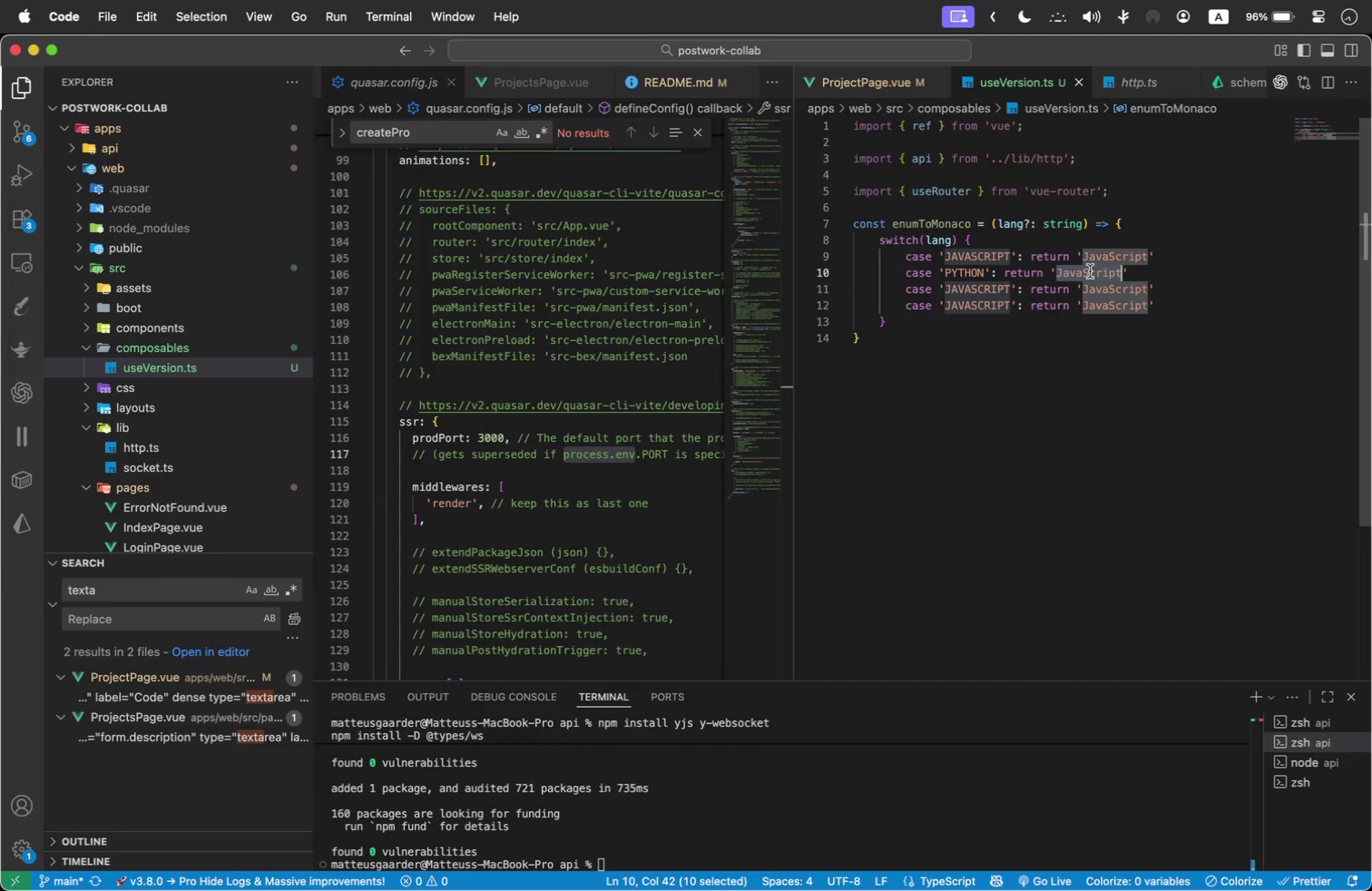 
type(Python)
 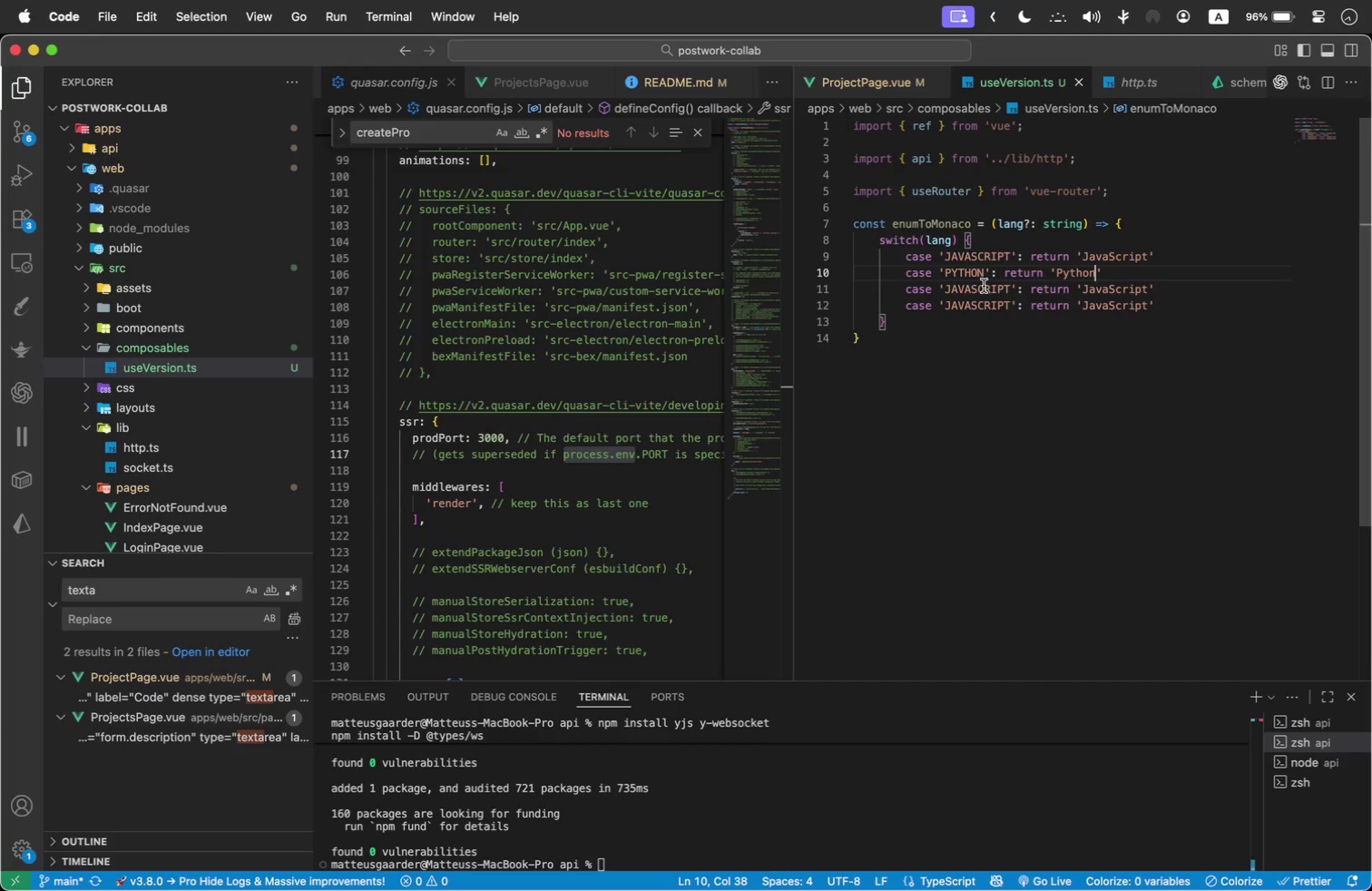 
double_click([984, 286])
 